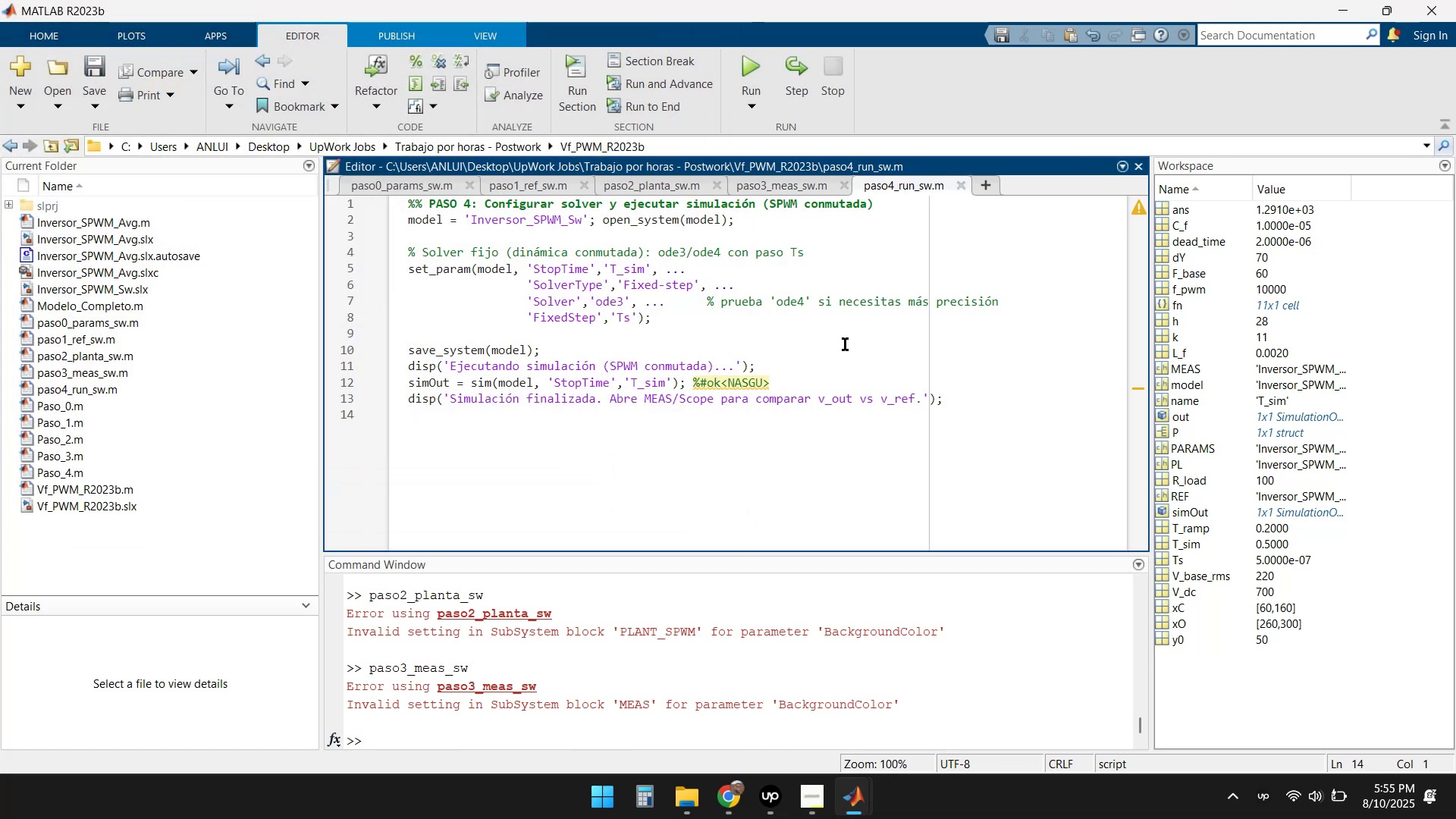 
left_click([748, 66])
 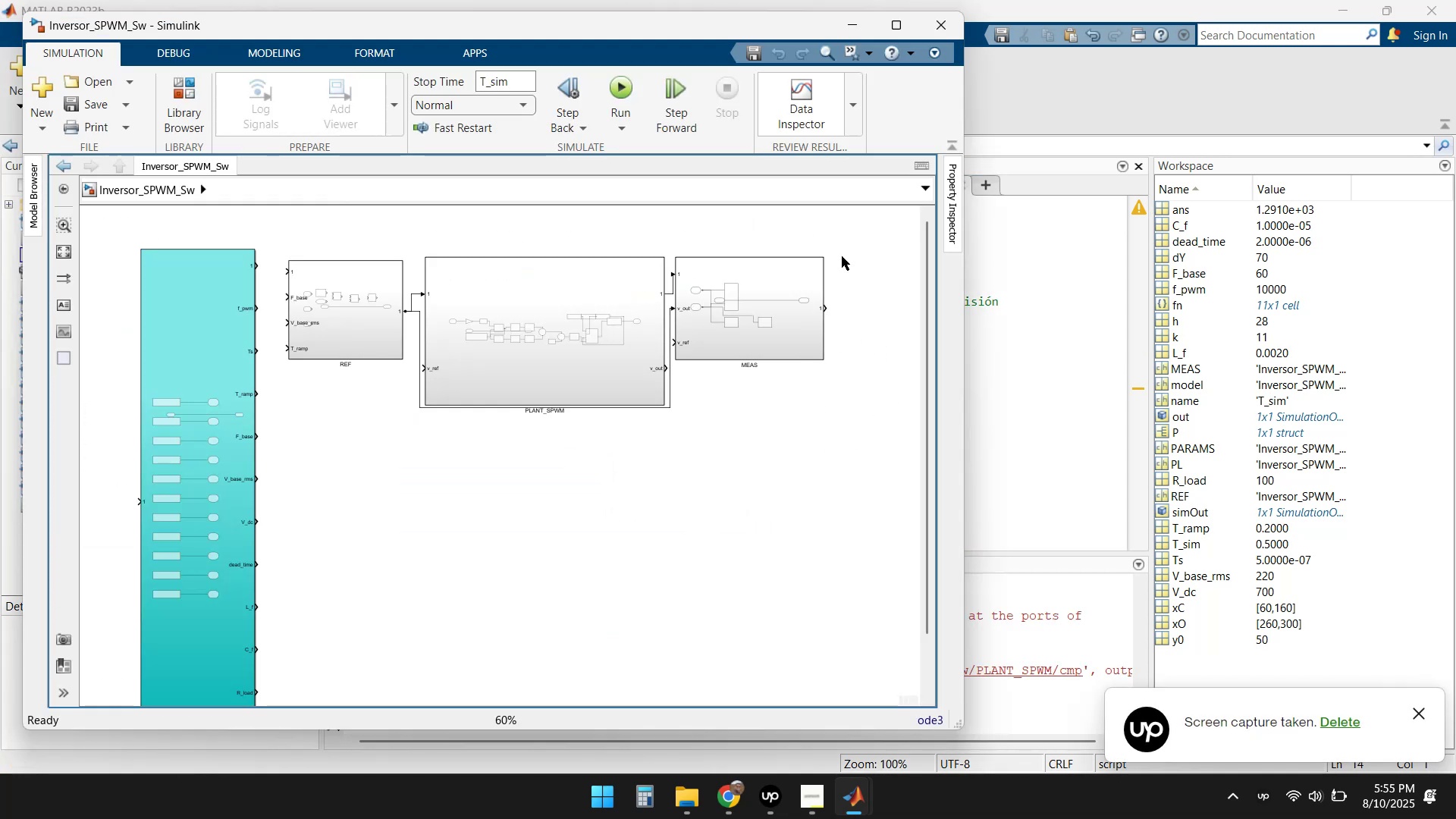 
left_click([890, 30])
 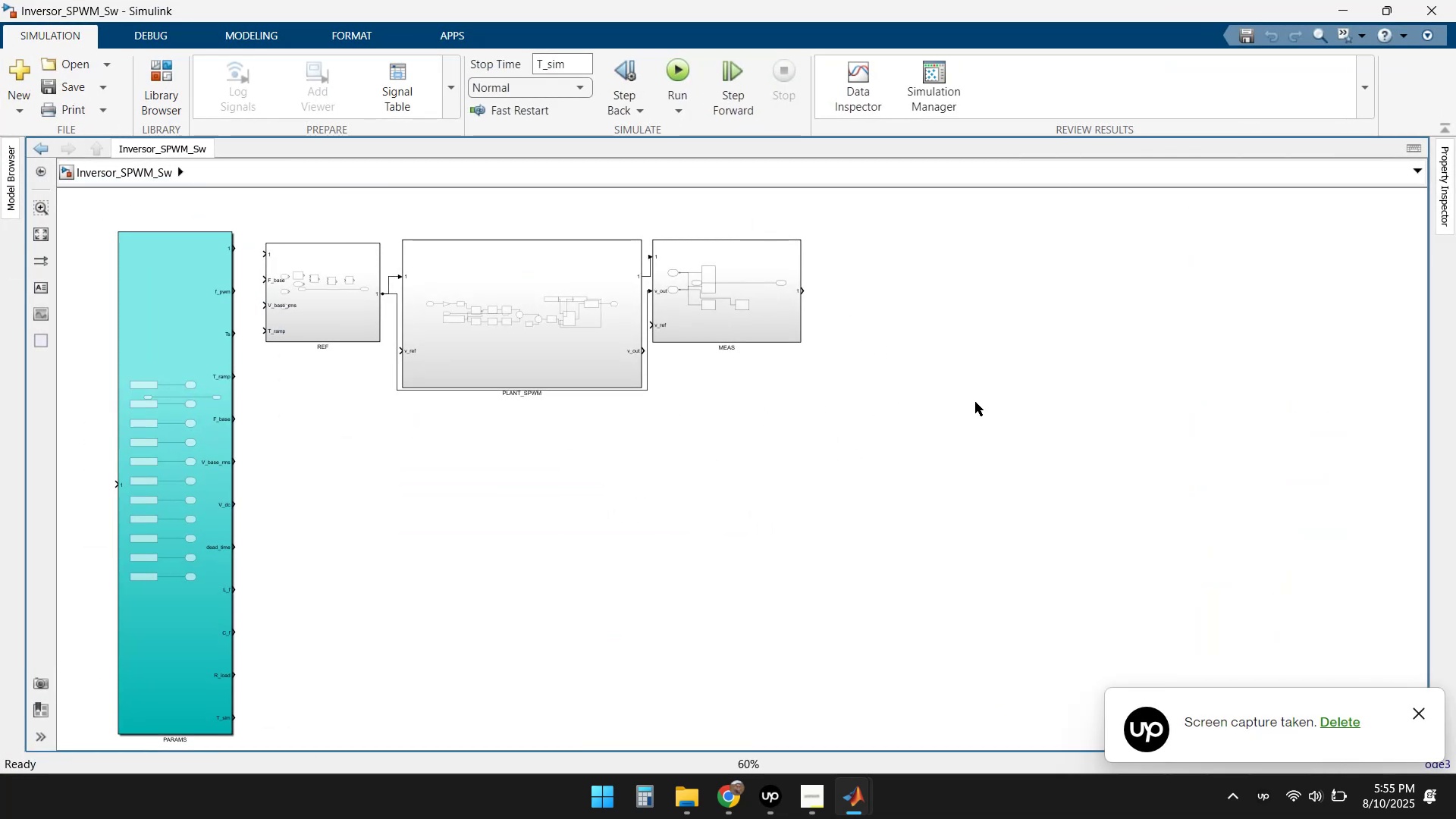 
left_click([1342, 7])
 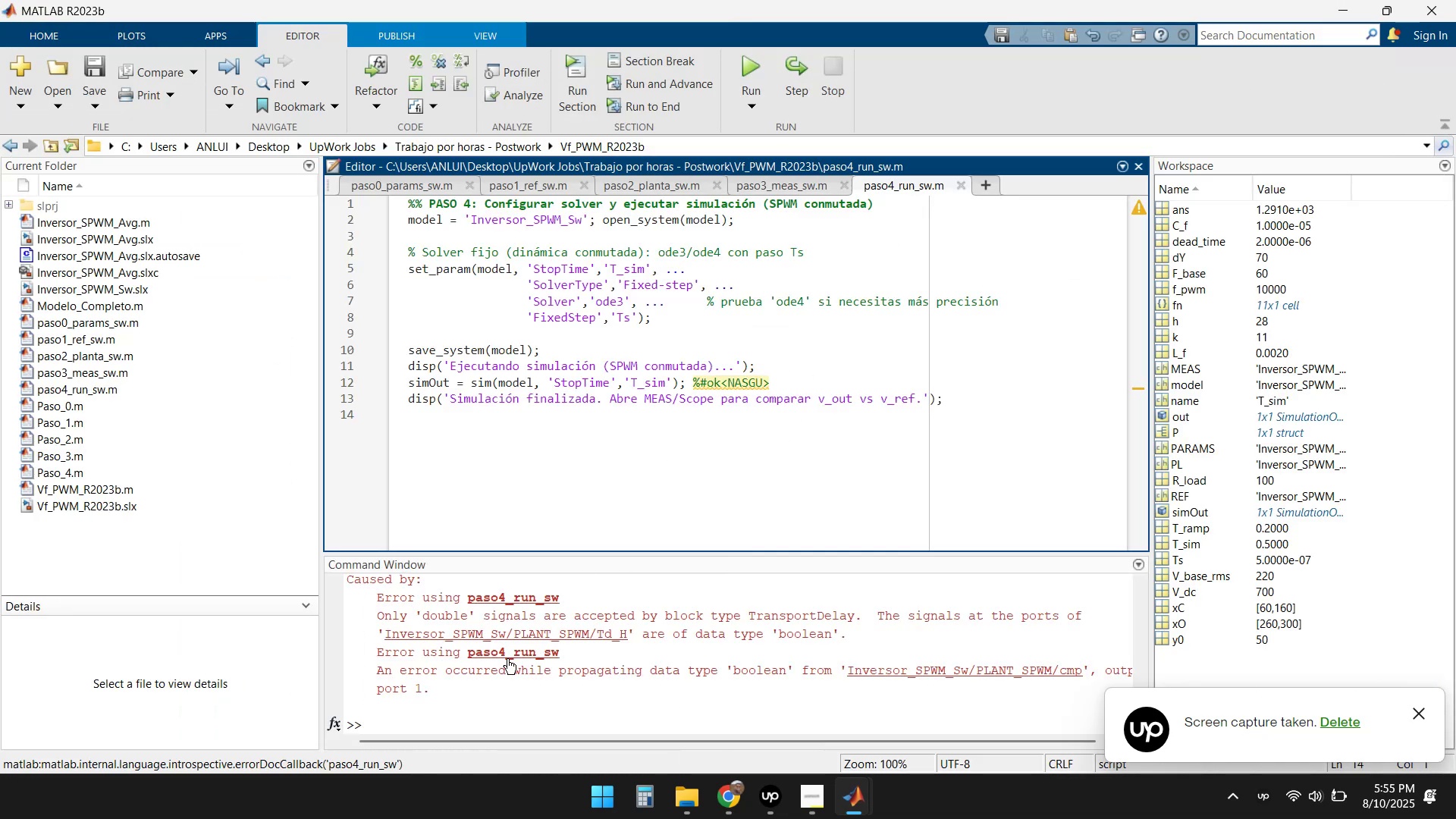 
scroll: coordinate [502, 668], scroll_direction: up, amount: 1.0
 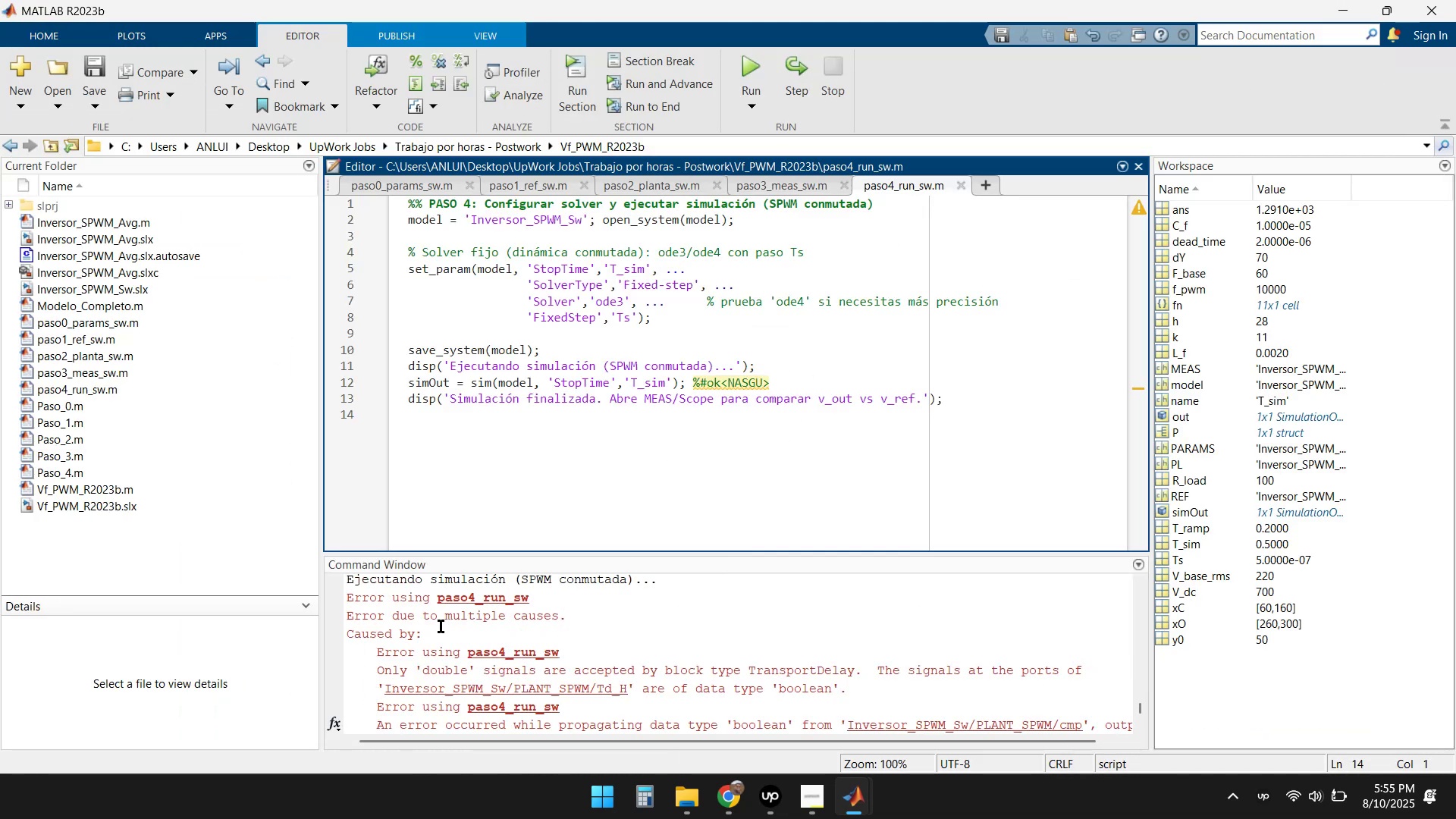 
wait(7.01)
 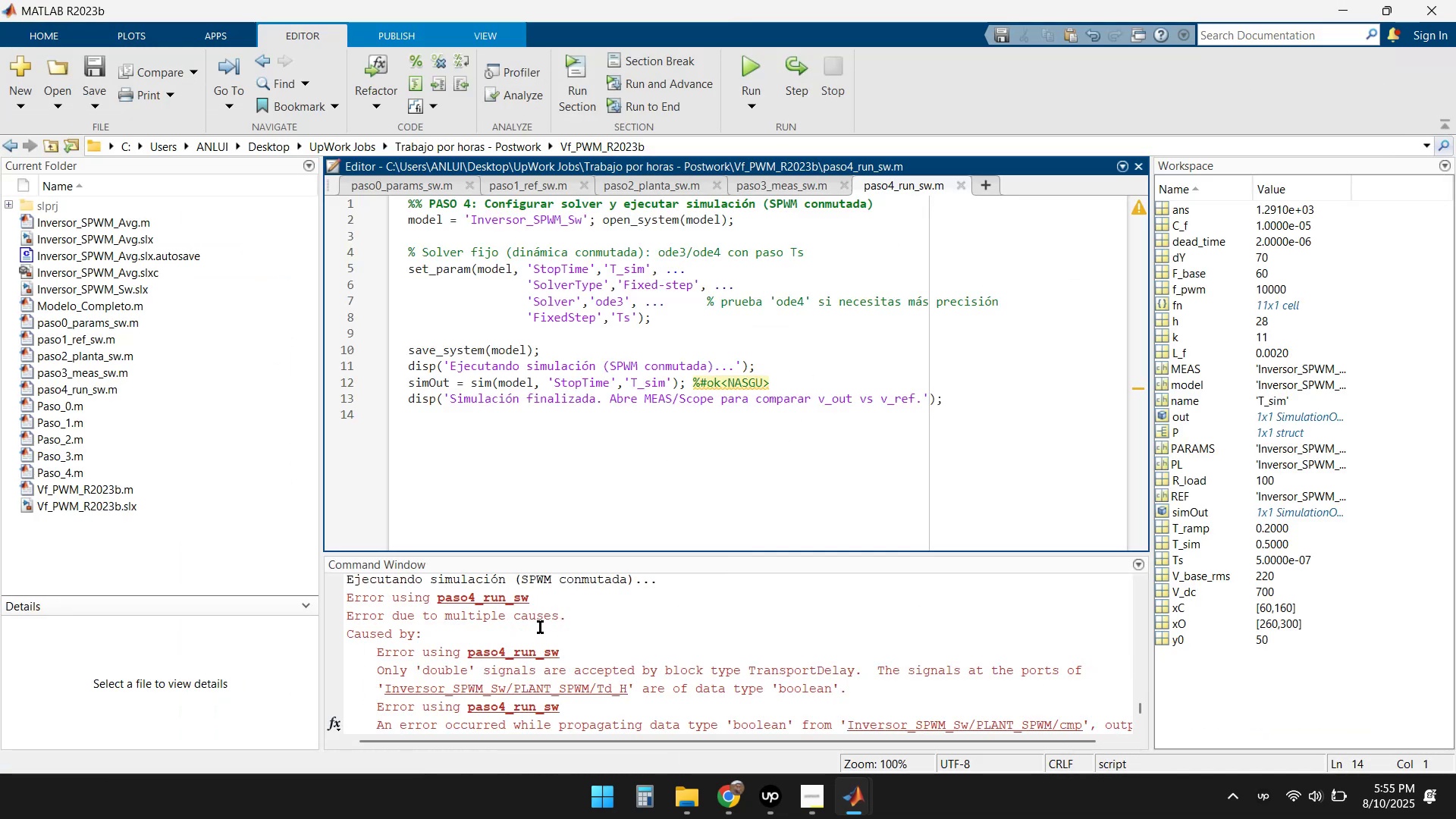 
scroll: coordinate [529, 621], scroll_direction: down, amount: 1.0
 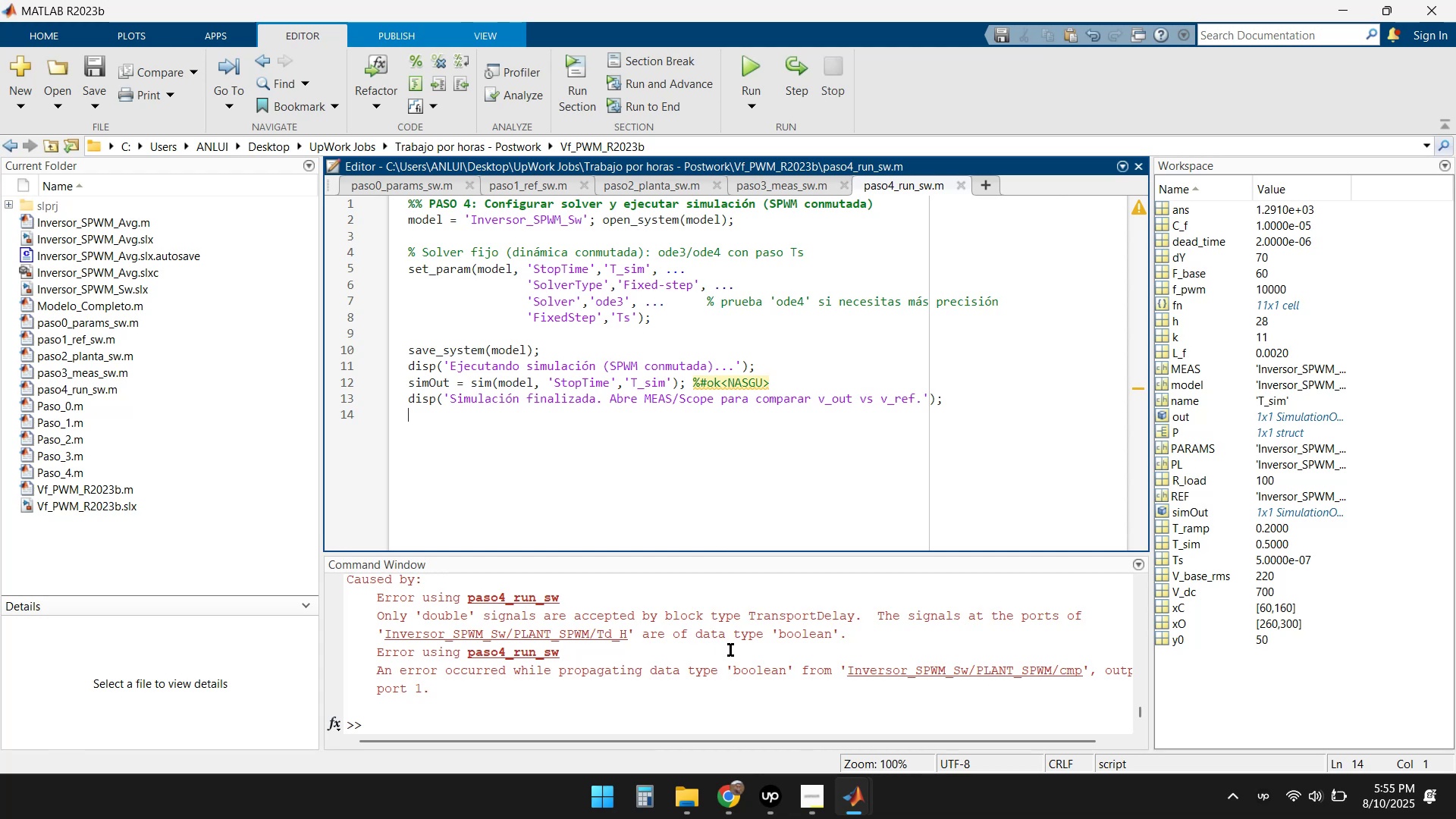 
wait(16.53)
 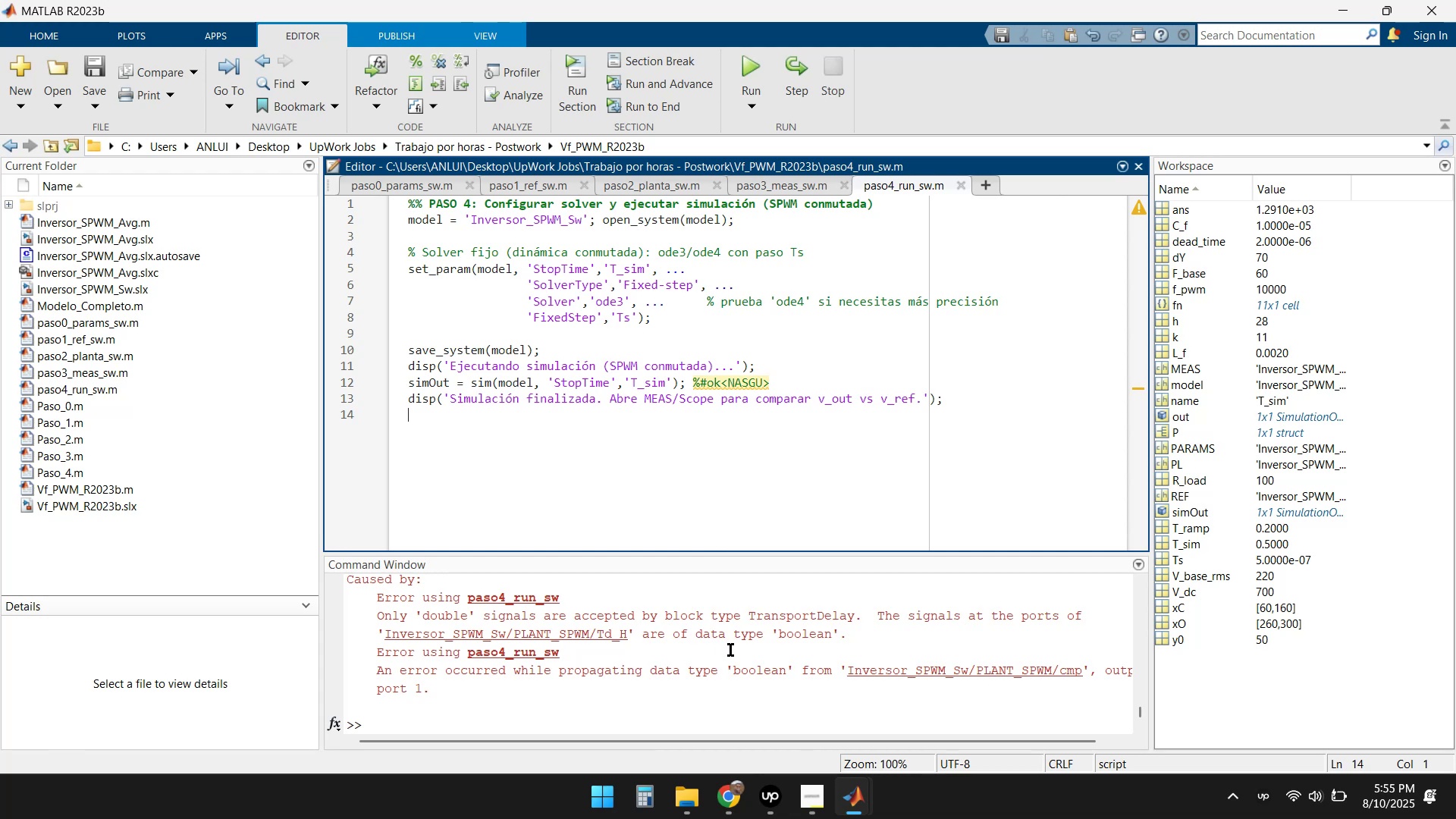 
scroll: coordinate [758, 689], scroll_direction: down, amount: 1.0
 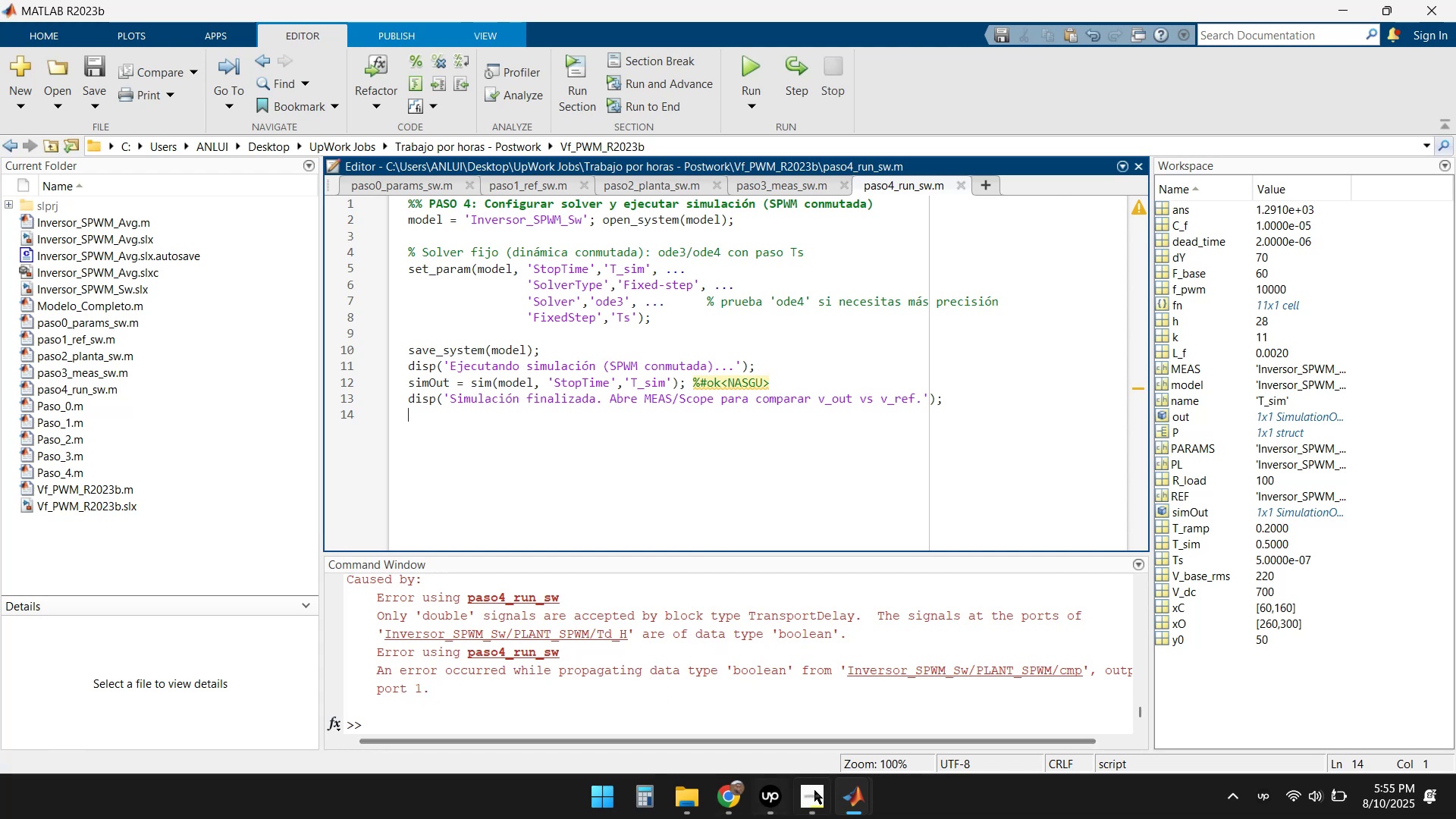 
left_click_drag(start_coordinate=[439, 691], to_coordinate=[349, 659])
 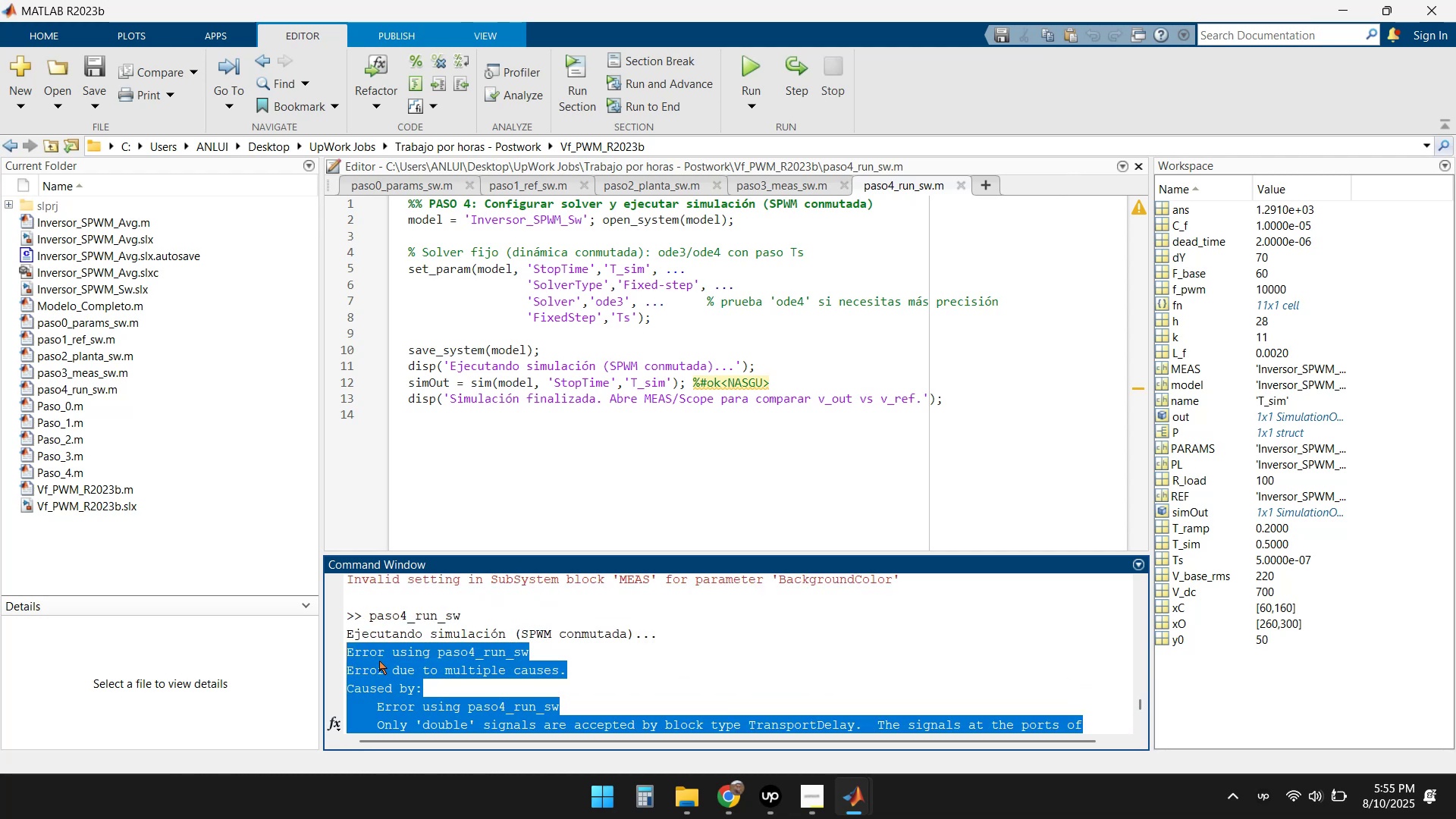 
scroll: coordinate [395, 627], scroll_direction: up, amount: 2.0
 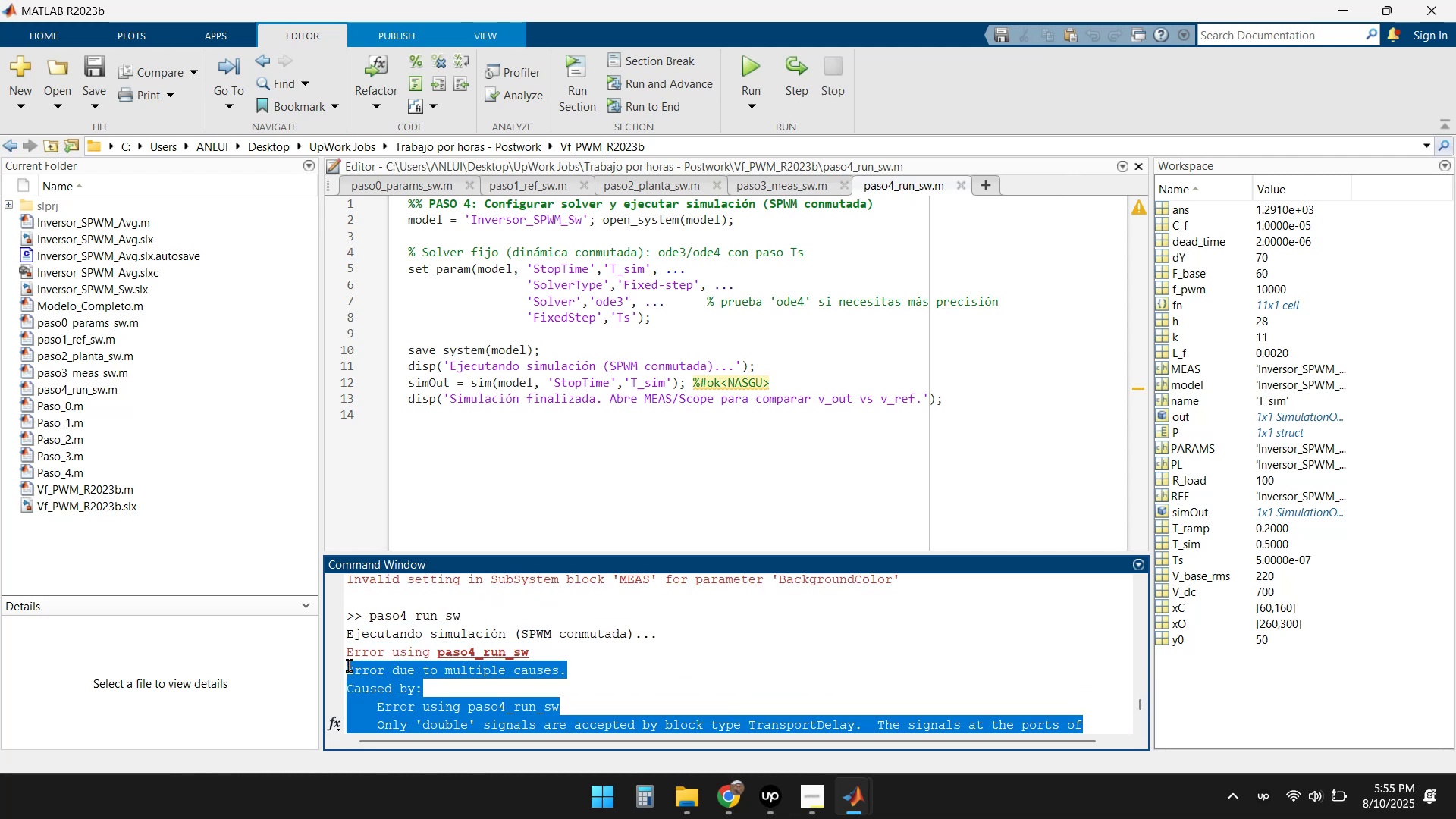 
key(Control+C)
 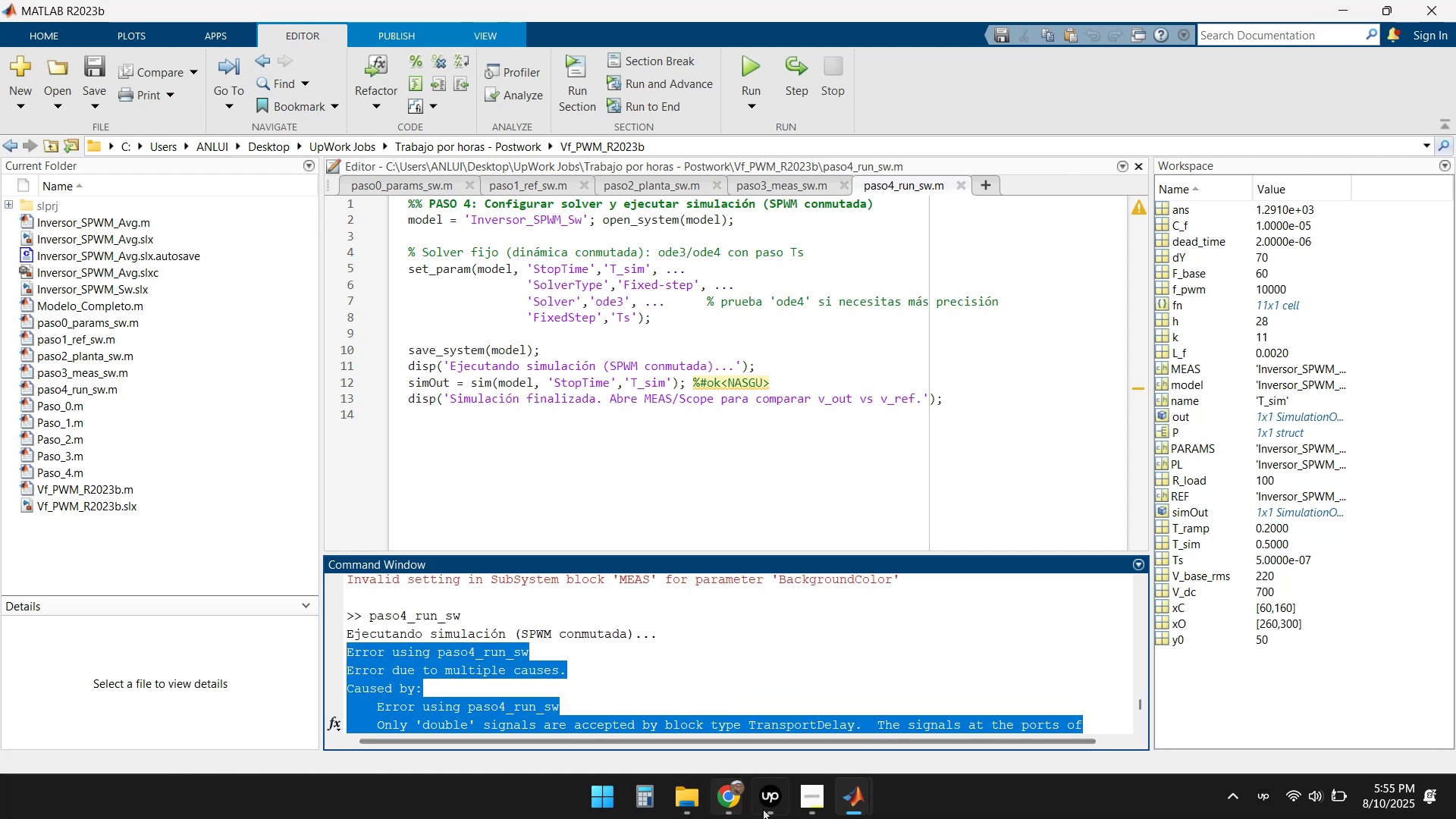 
left_click([730, 805])
 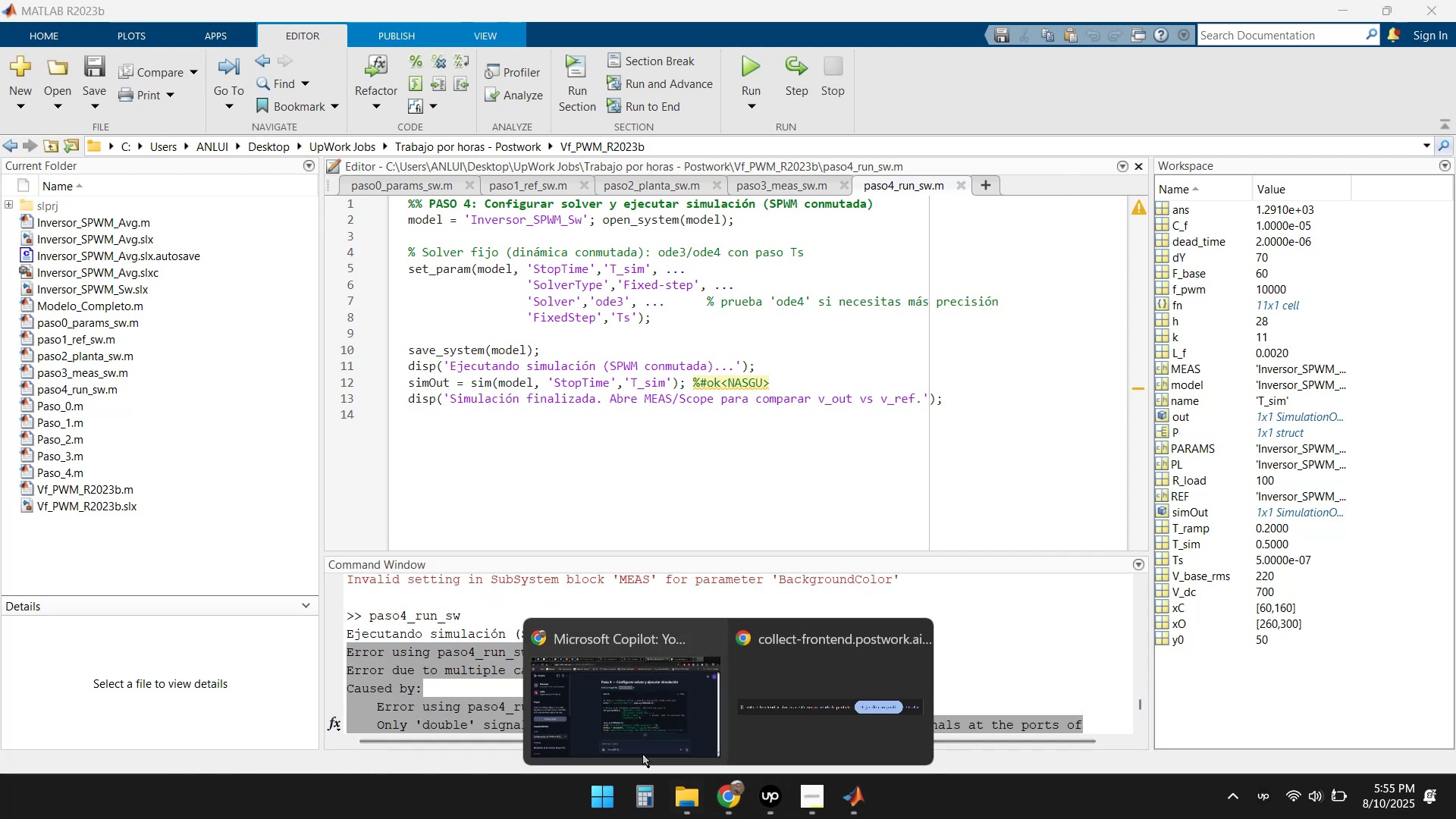 
left_click([537, 695])
 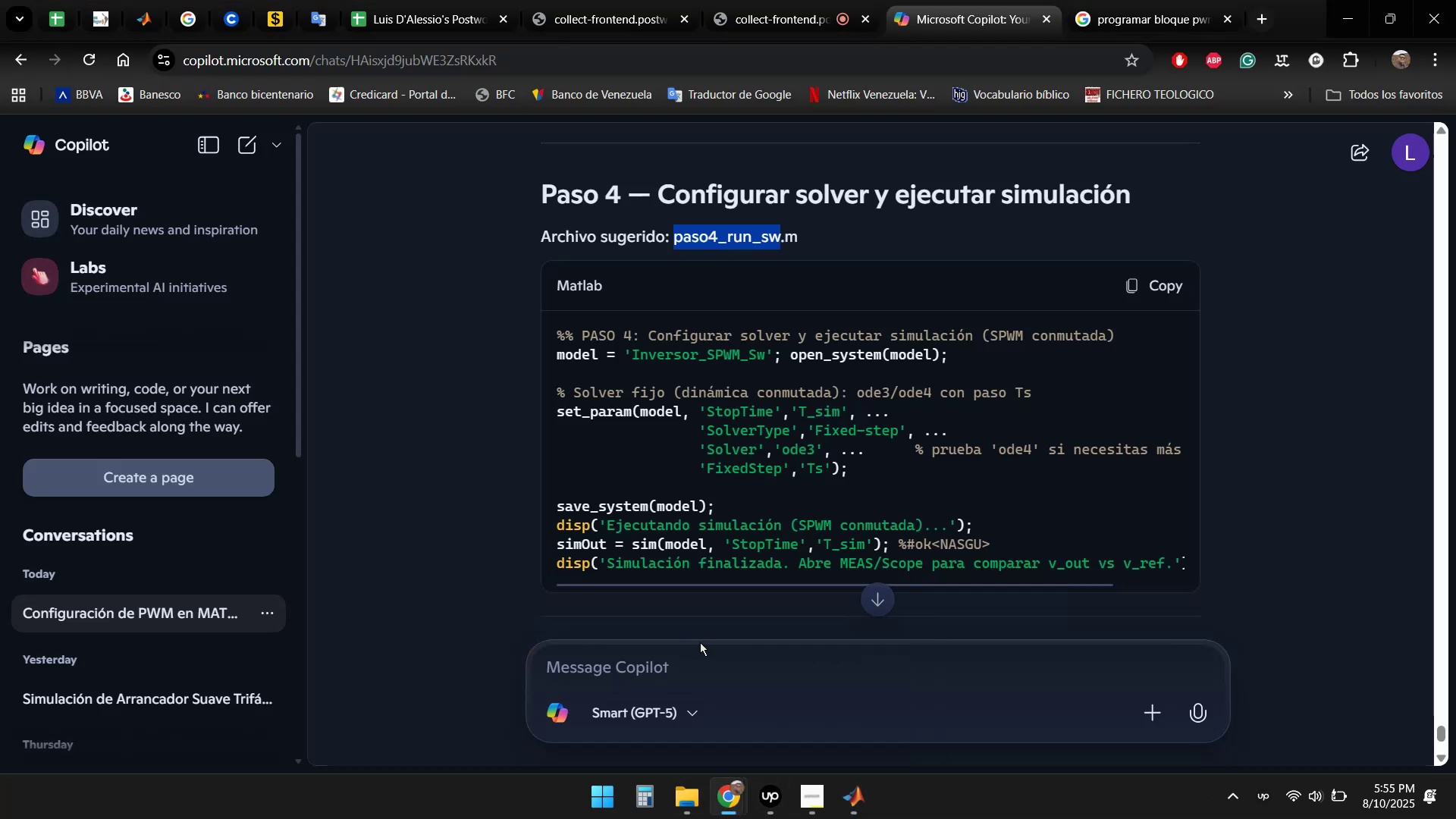 
left_click([669, 674])
 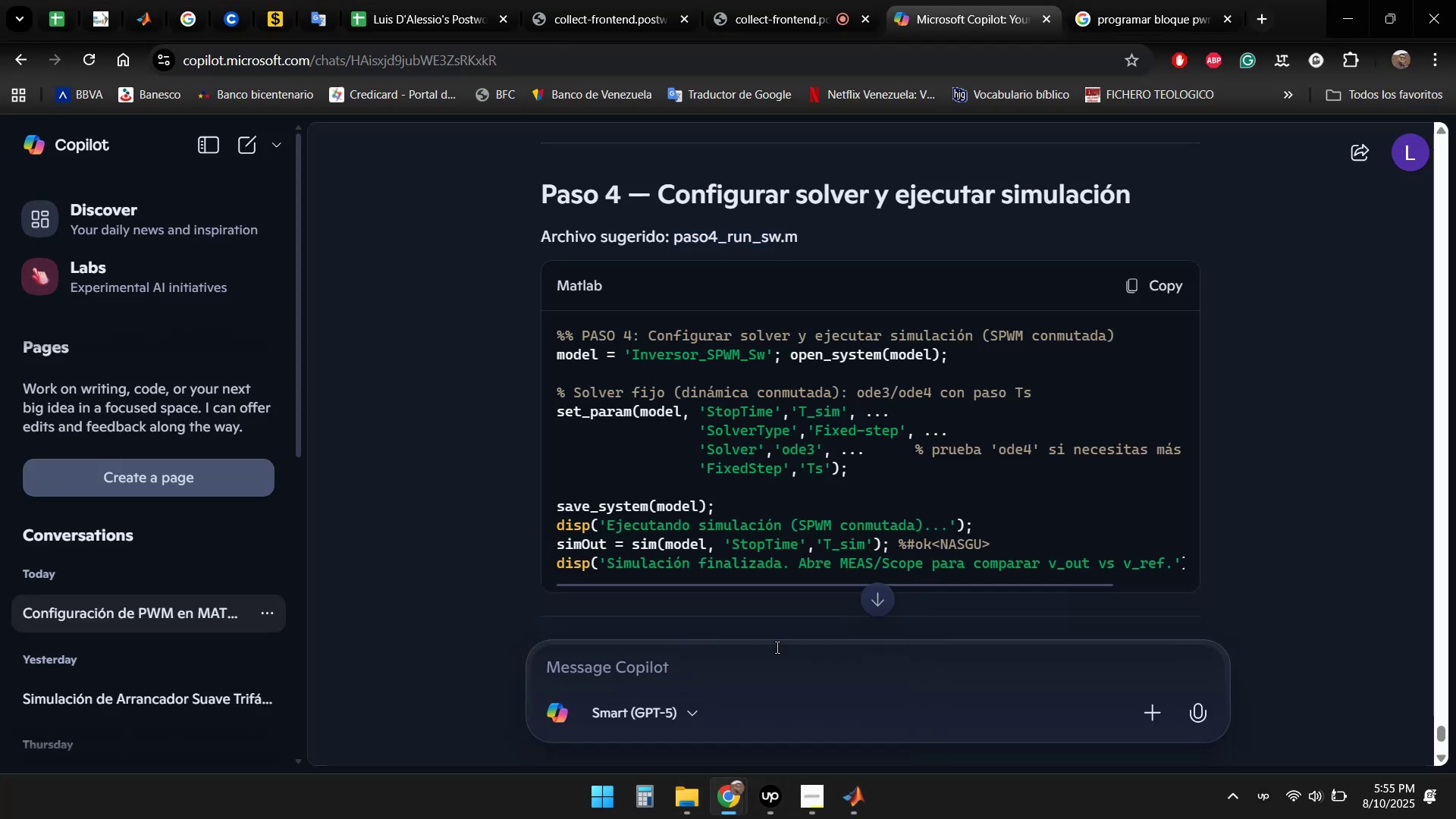 
scroll: coordinate [1244, 431], scroll_direction: down, amount: 8.0
 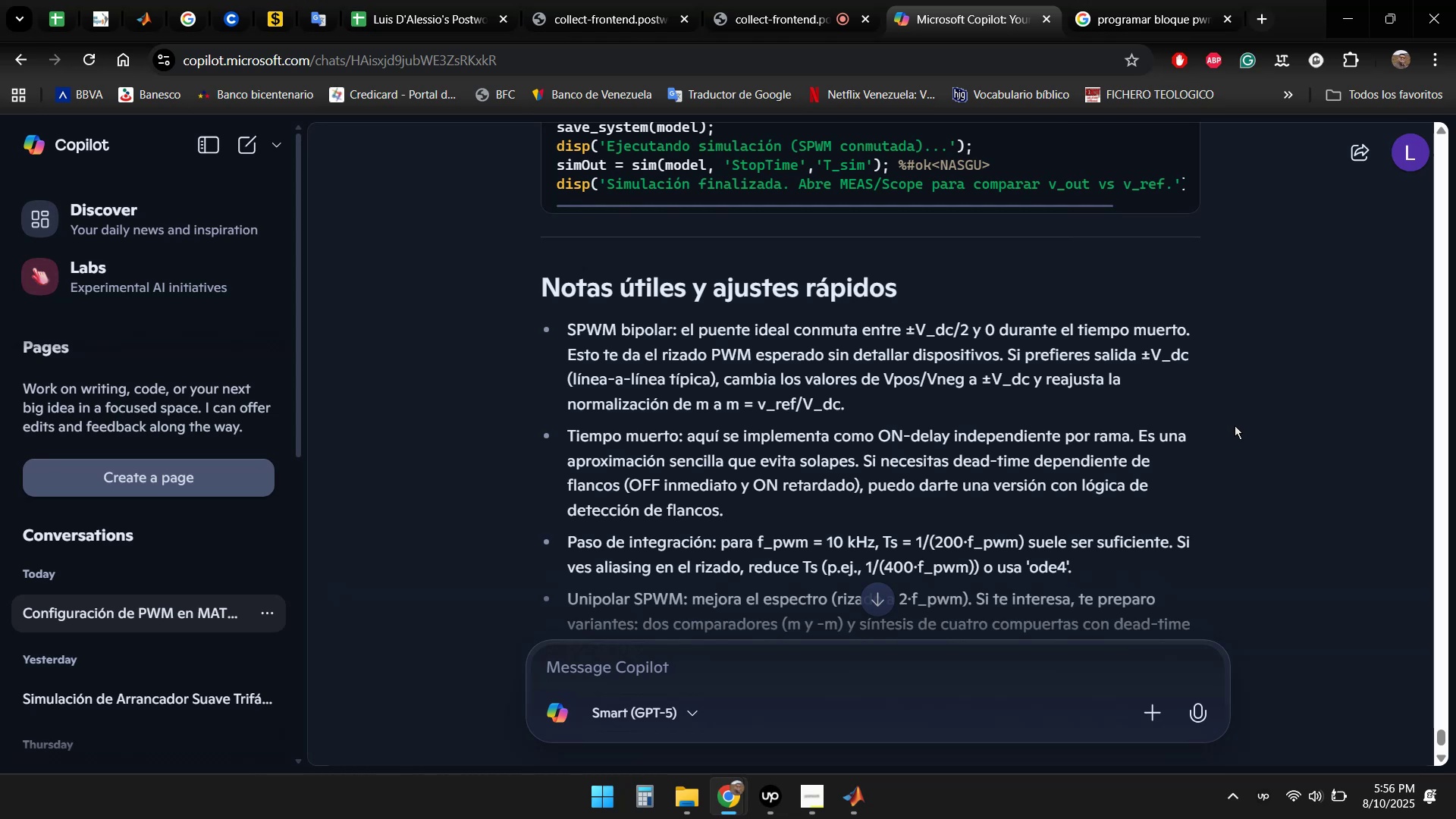 
wait(18.46)
 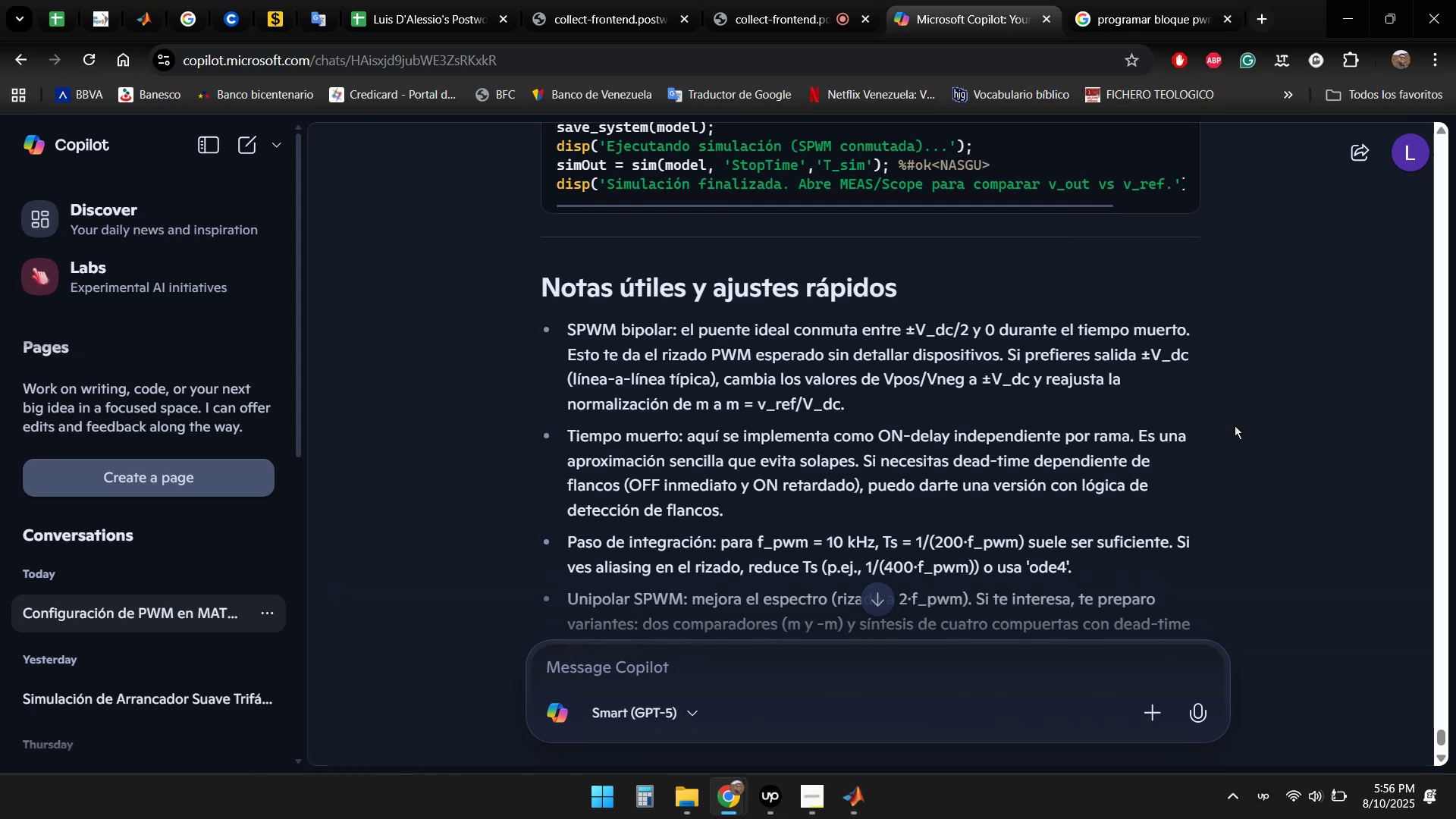 
scroll: coordinate [1159, 374], scroll_direction: down, amount: 4.0
 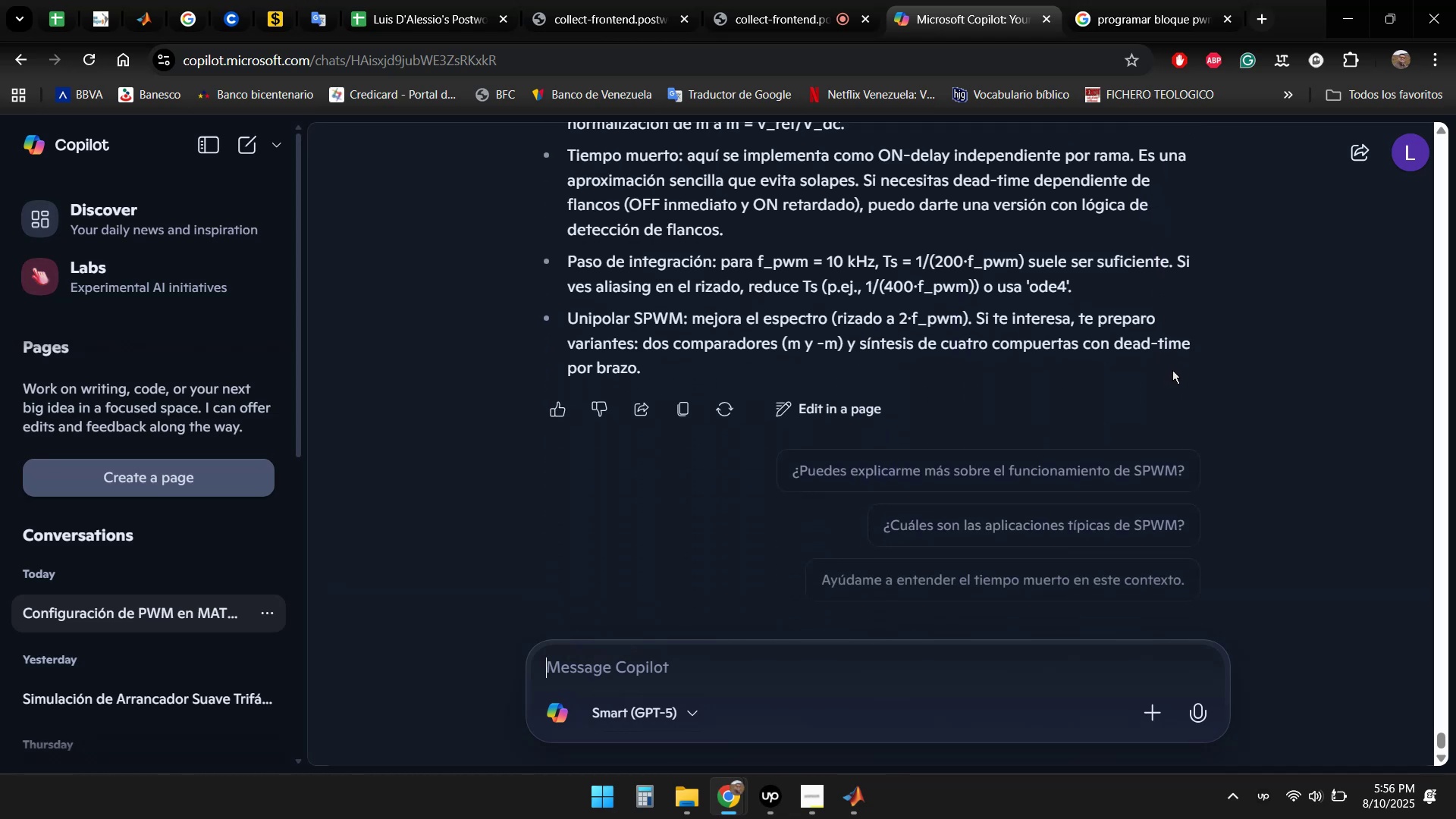 
scroll: coordinate [1172, 370], scroll_direction: up, amount: 1.0
 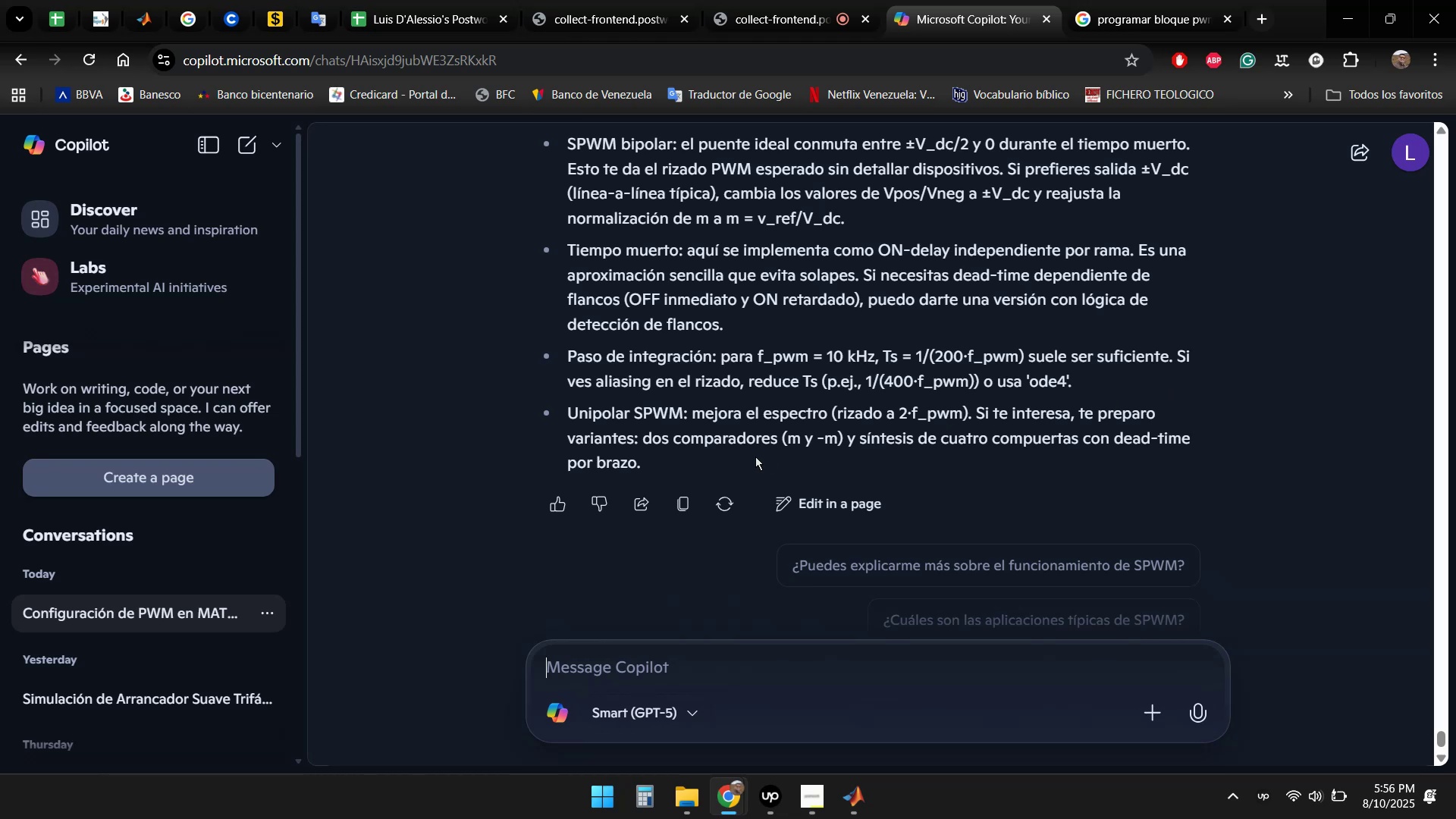 
wait(6.72)
 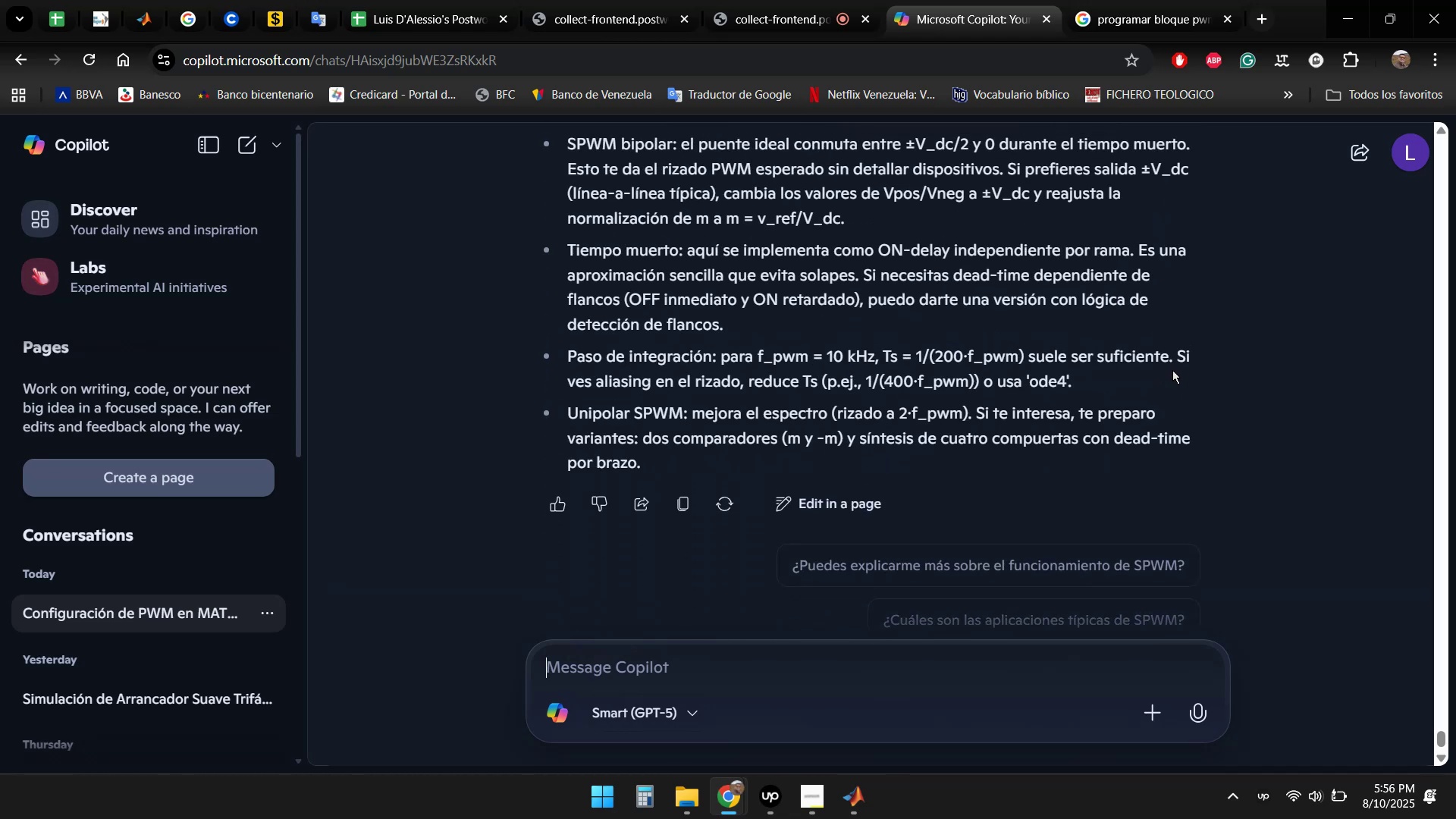 
scroll: coordinate [1180, 405], scroll_direction: up, amount: 1.0
 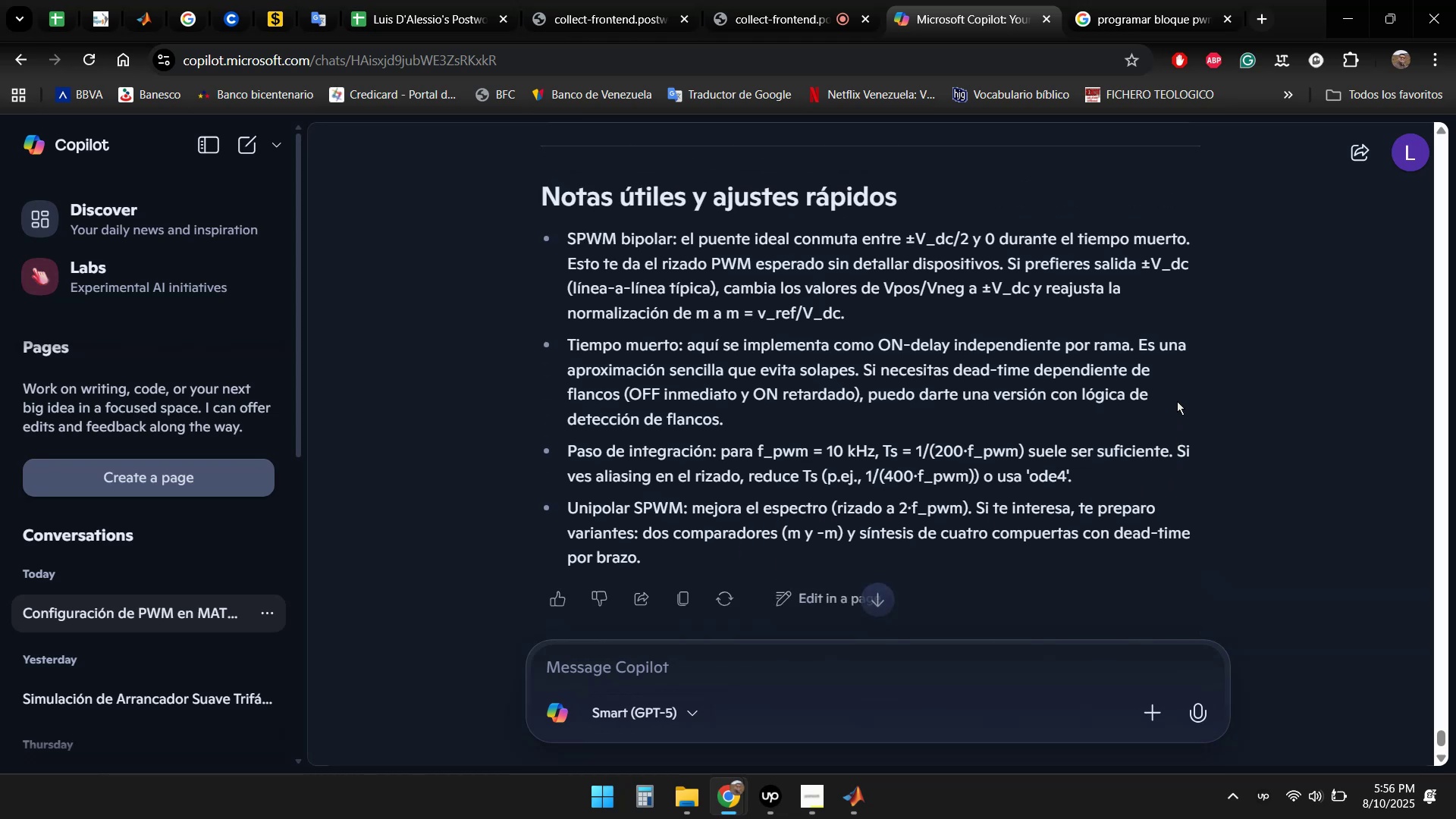 
scroll: coordinate [1116, 418], scroll_direction: down, amount: 2.0
 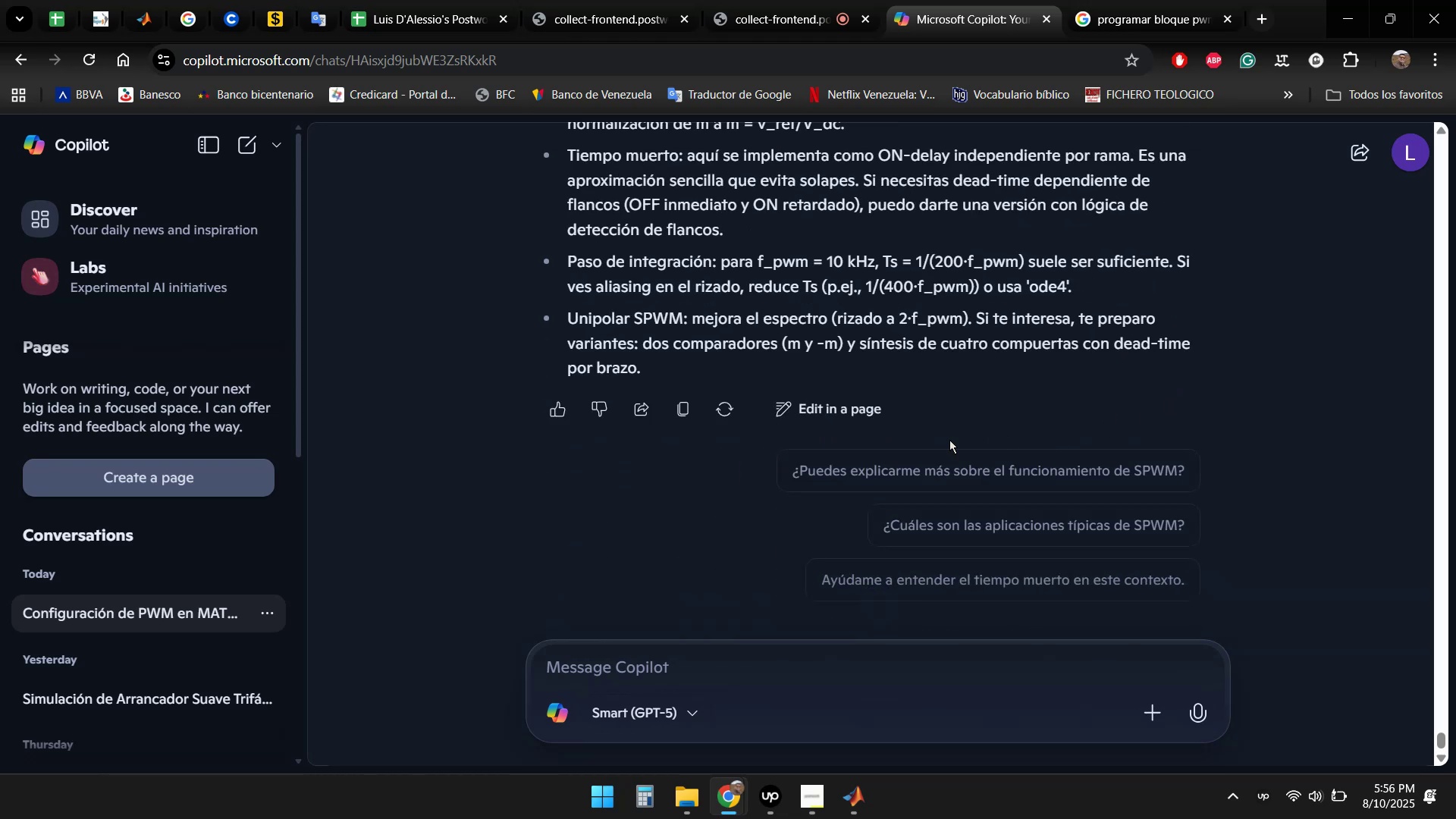 
scroll: coordinate [922, 438], scroll_direction: up, amount: 1.0
 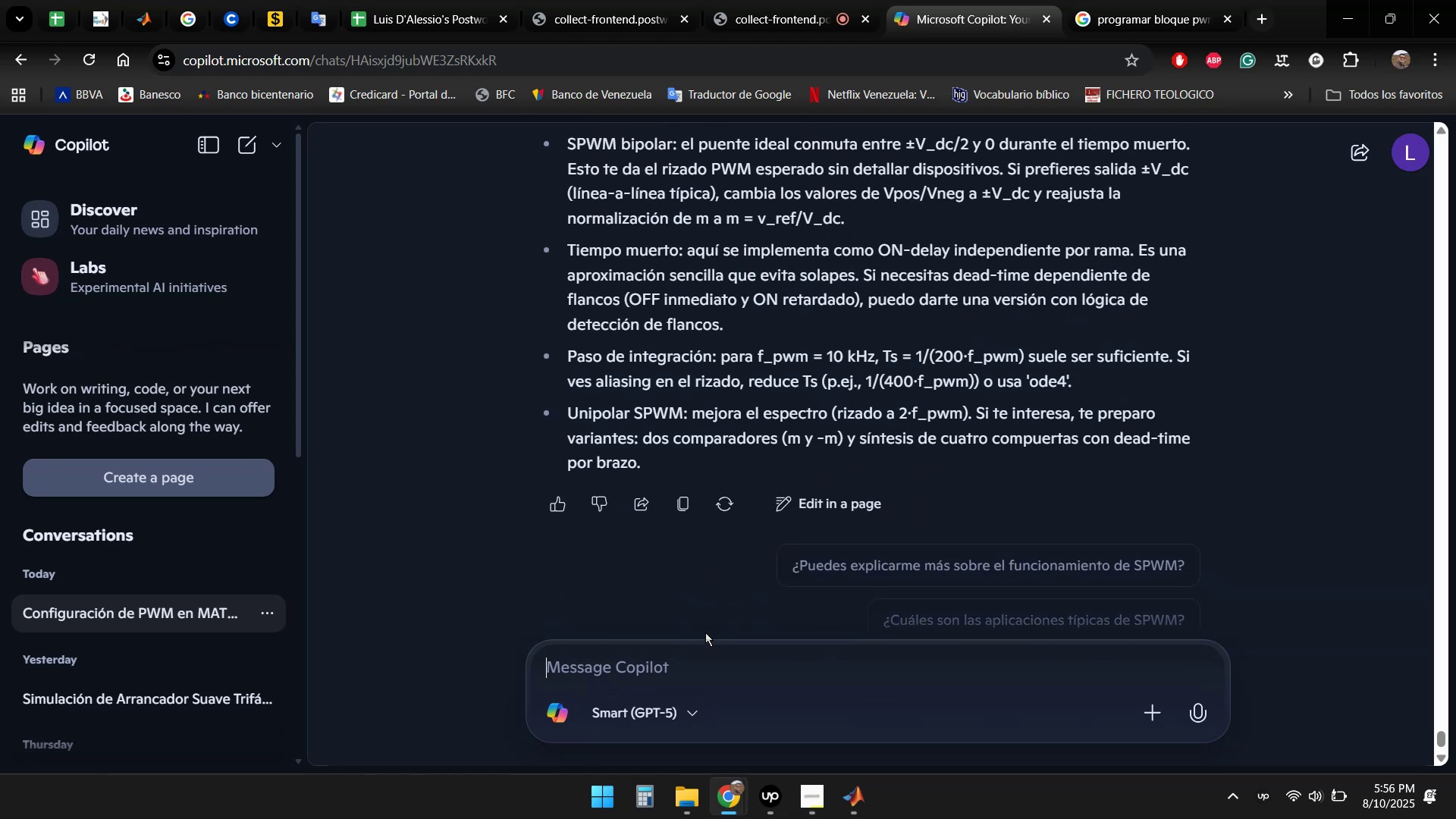 
left_click([668, 672])
 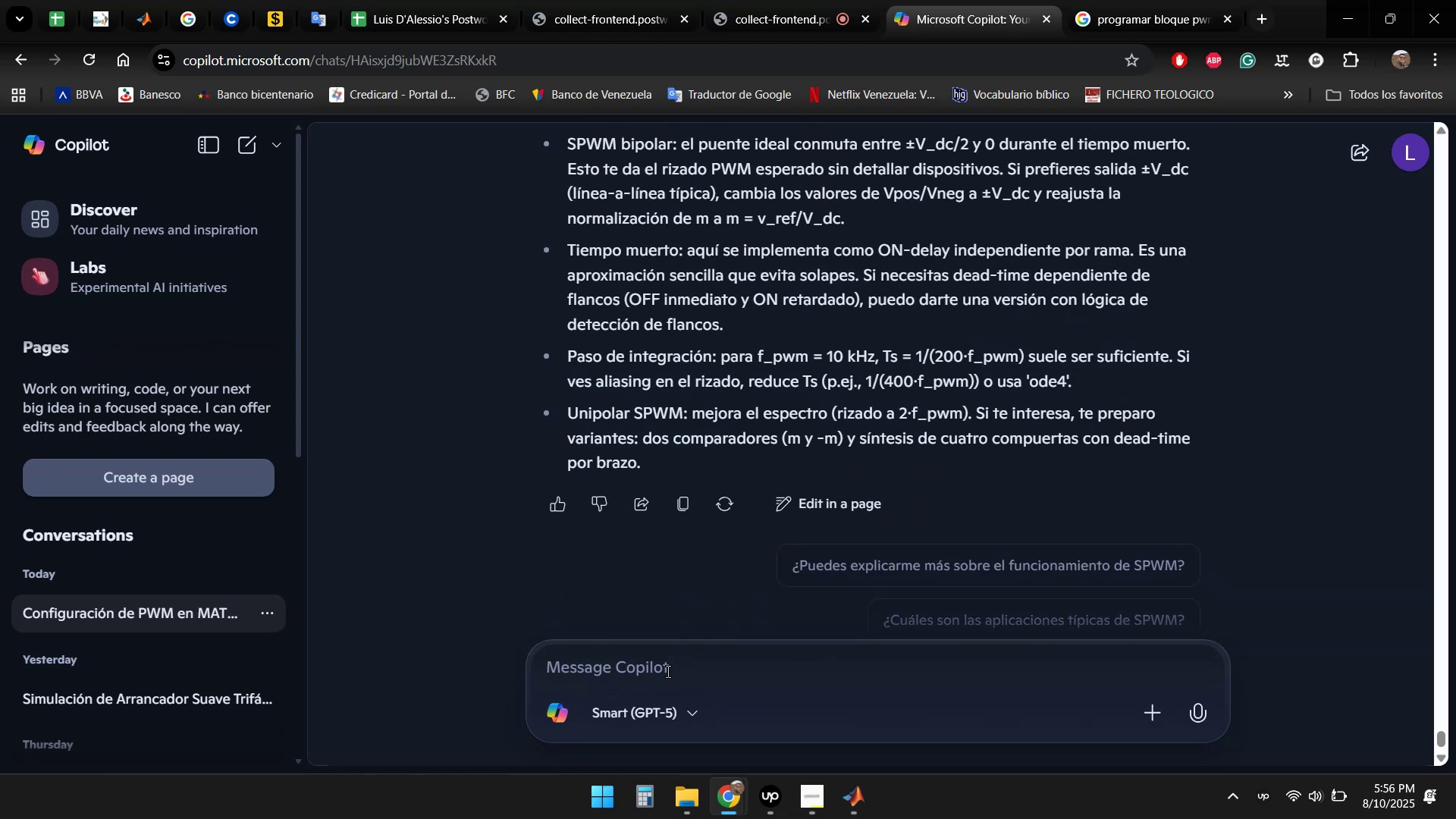 
type(Obtuve el siguiente mes)
key(Backspace)
type(nsaje de error:)
 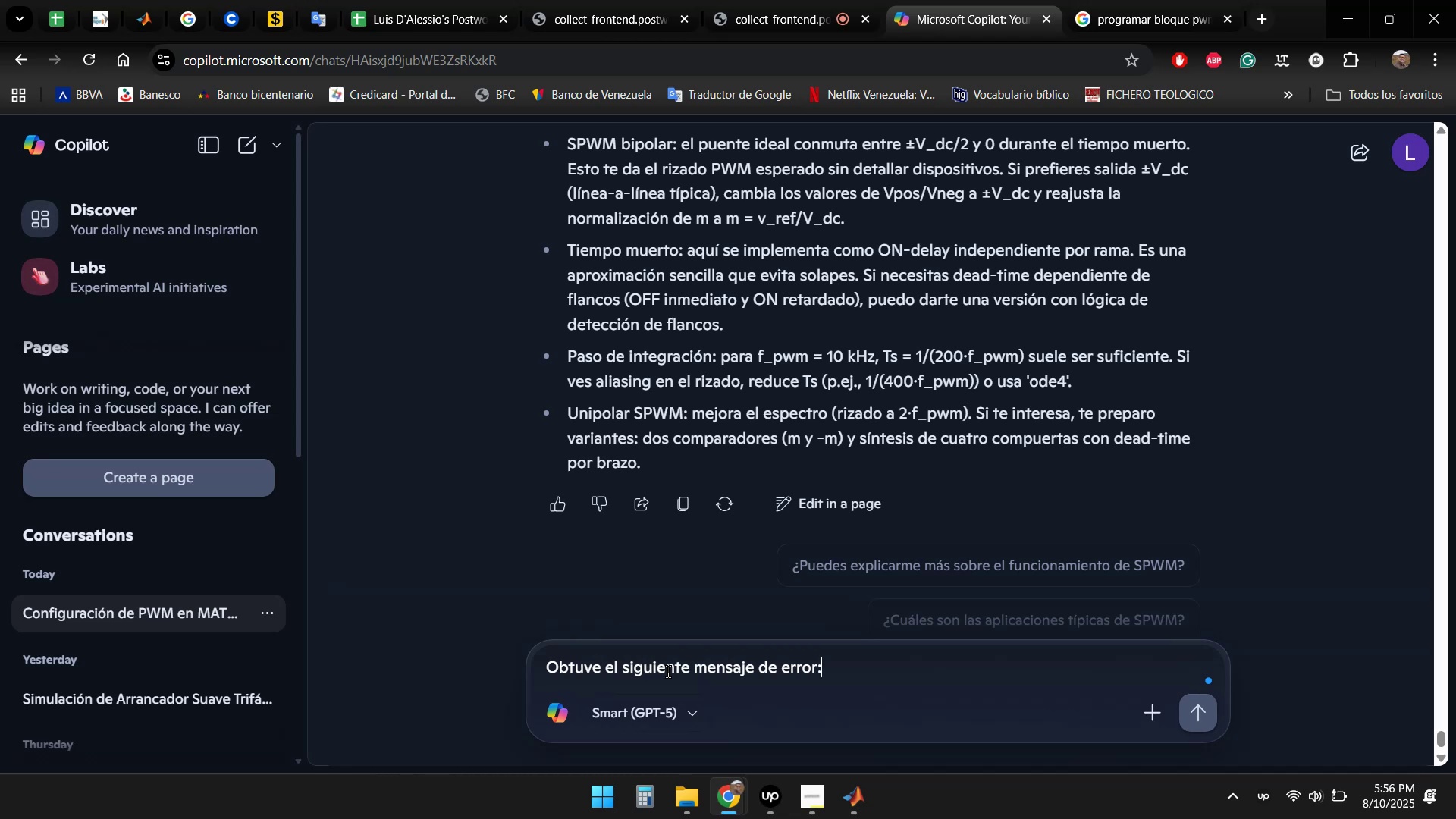 
key(Shift+Enter)
 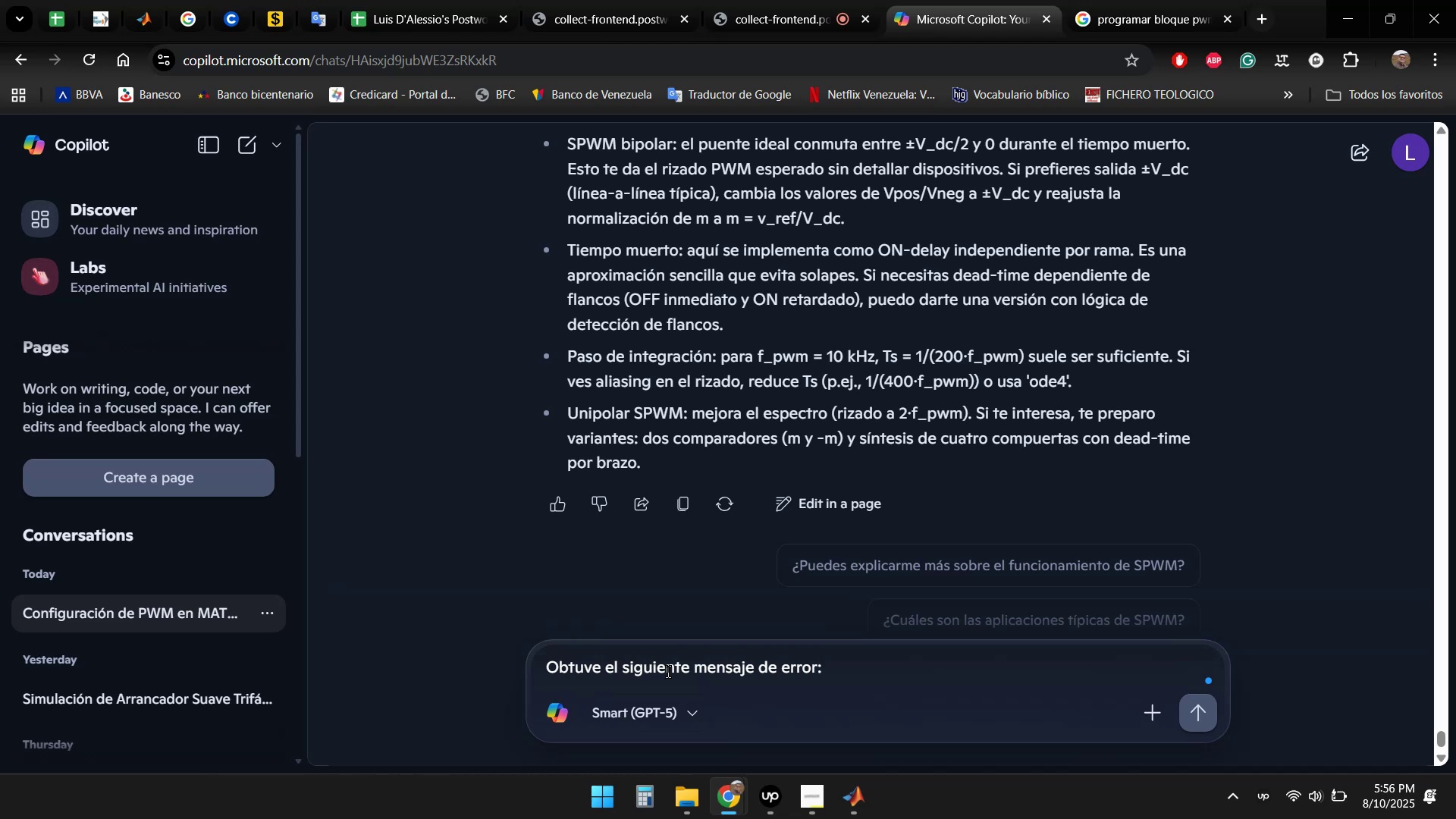 
key(Shift+Enter)
 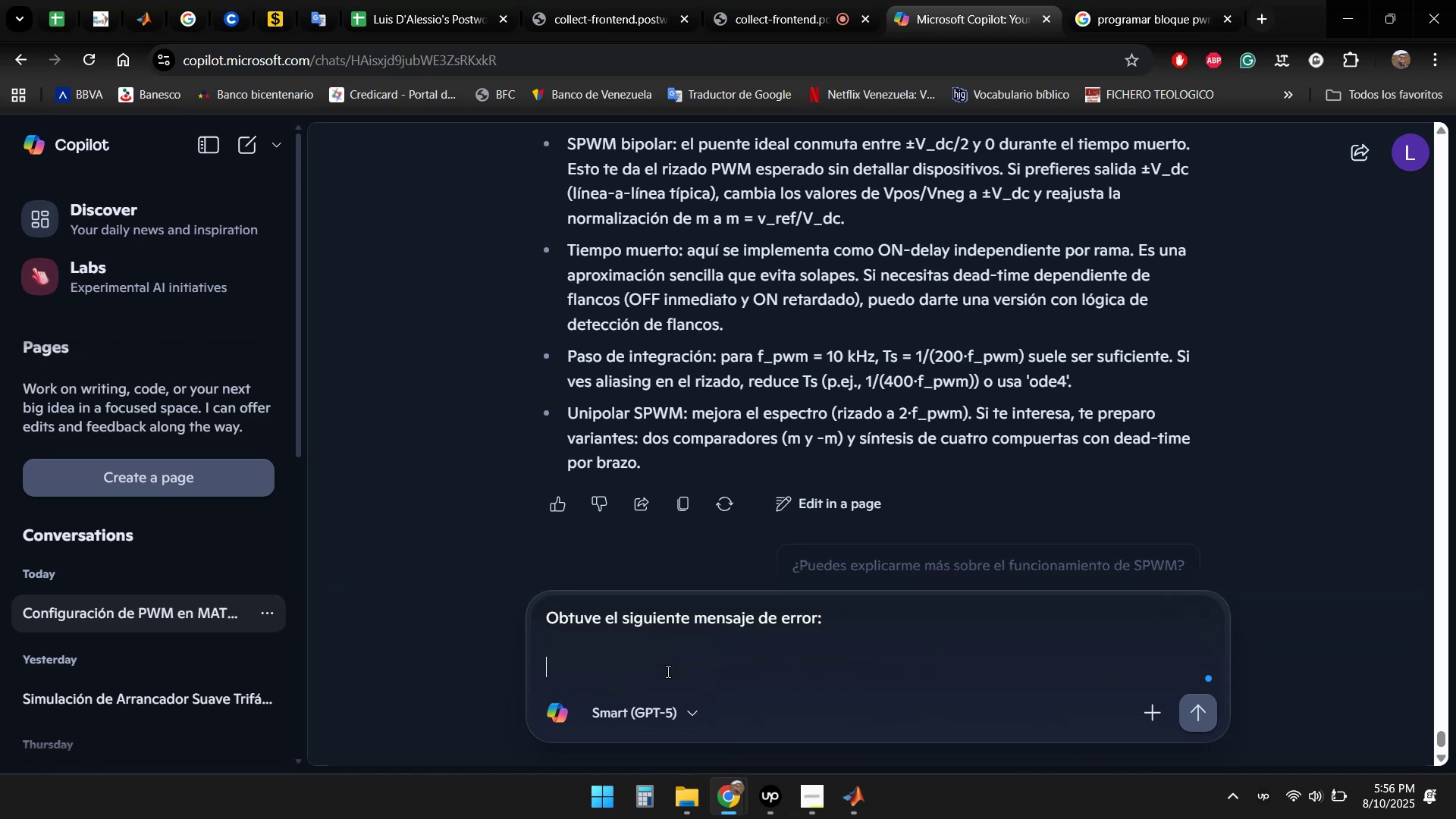 
key(Control+ControlLeft)
 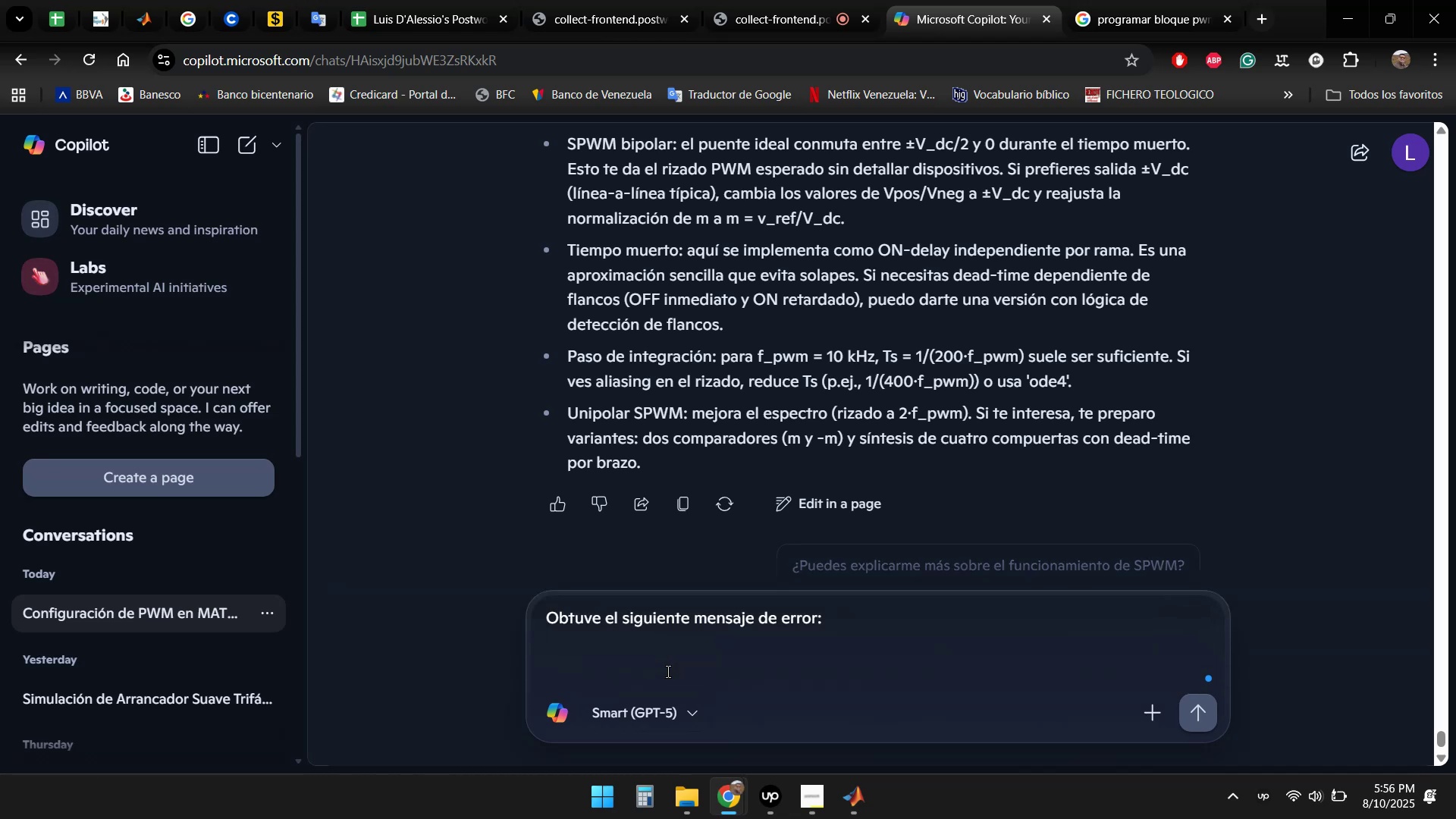 
key(Control+V)
 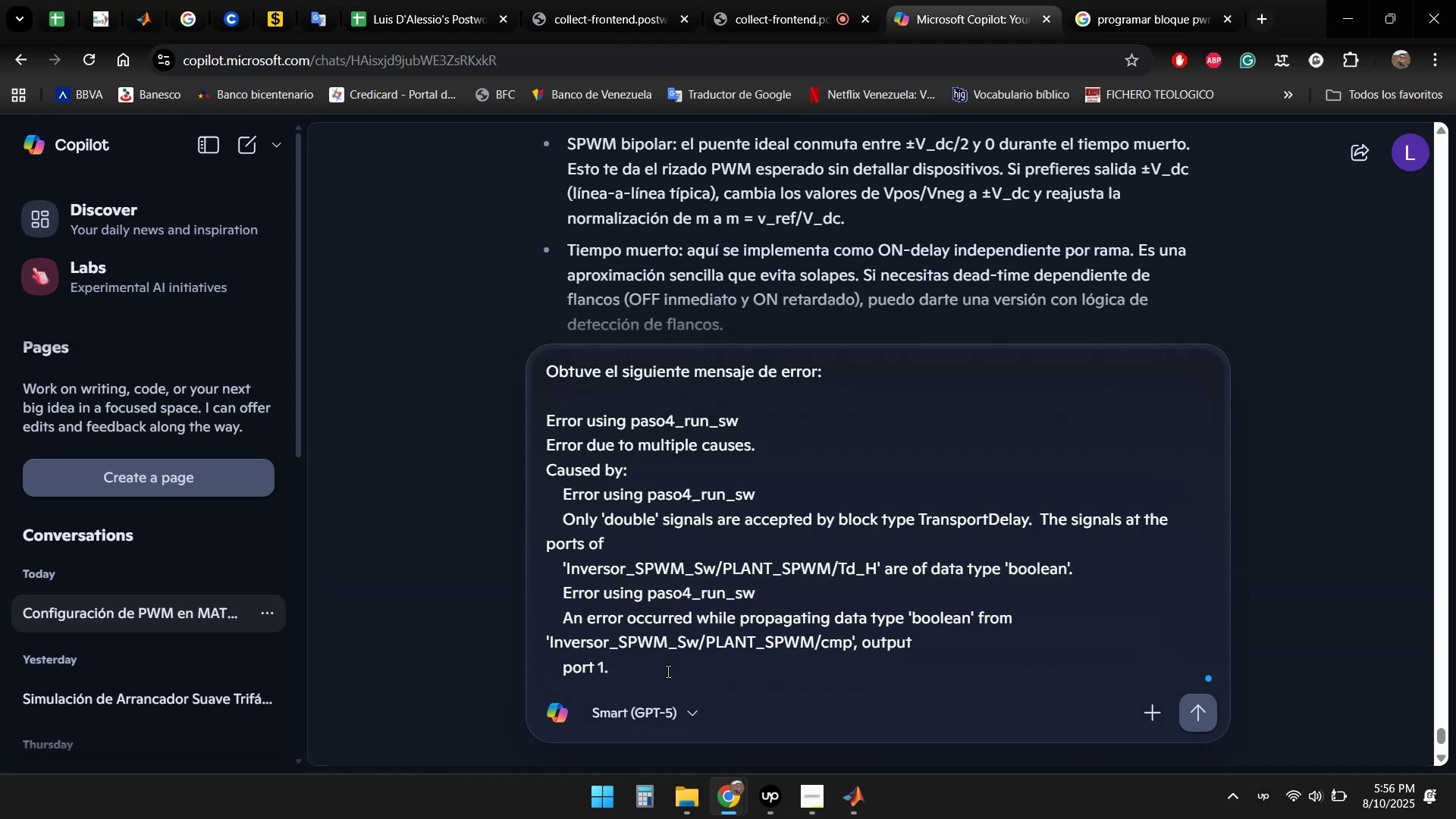 
key(Enter)
 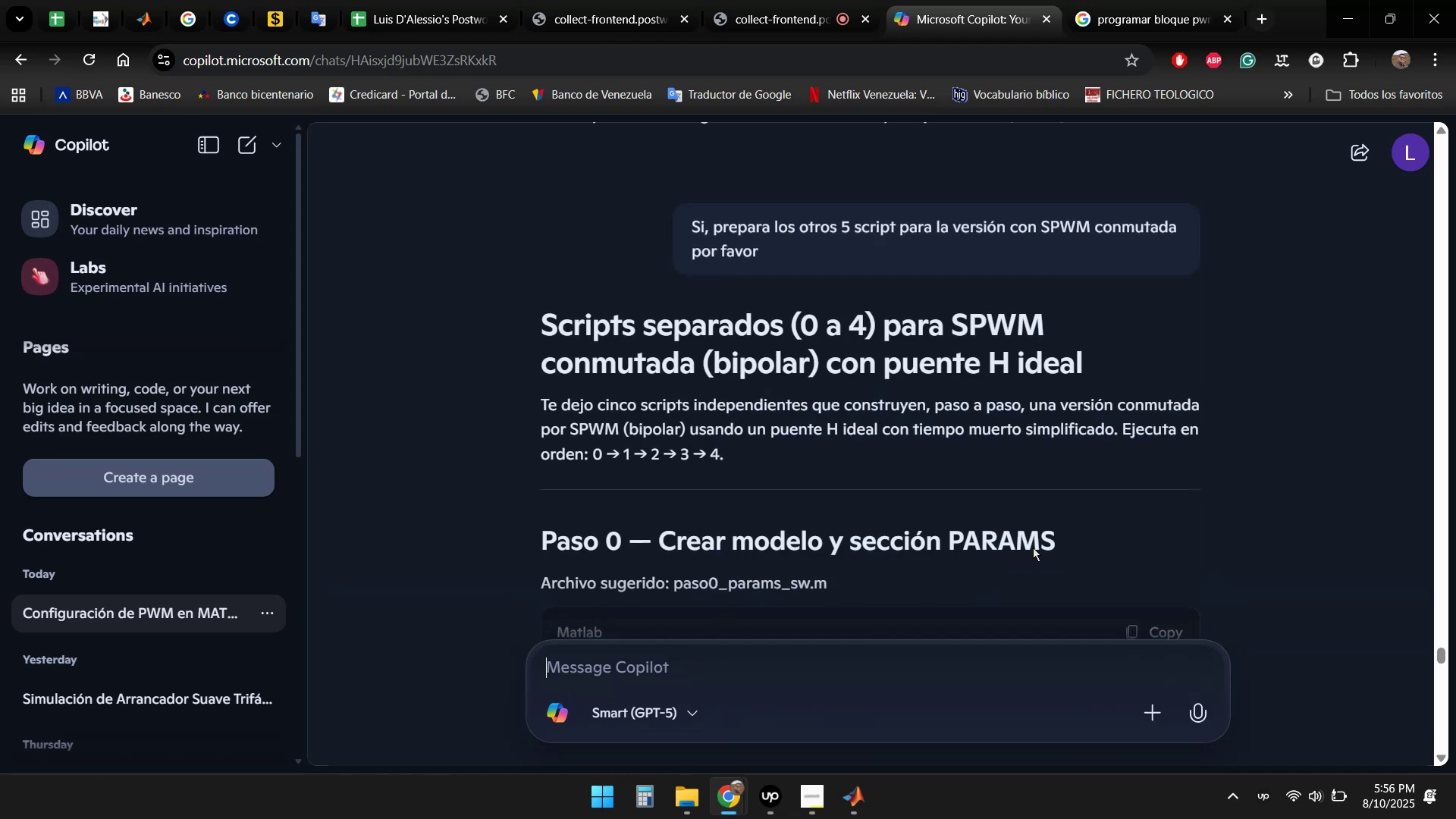 
wait(5.31)
 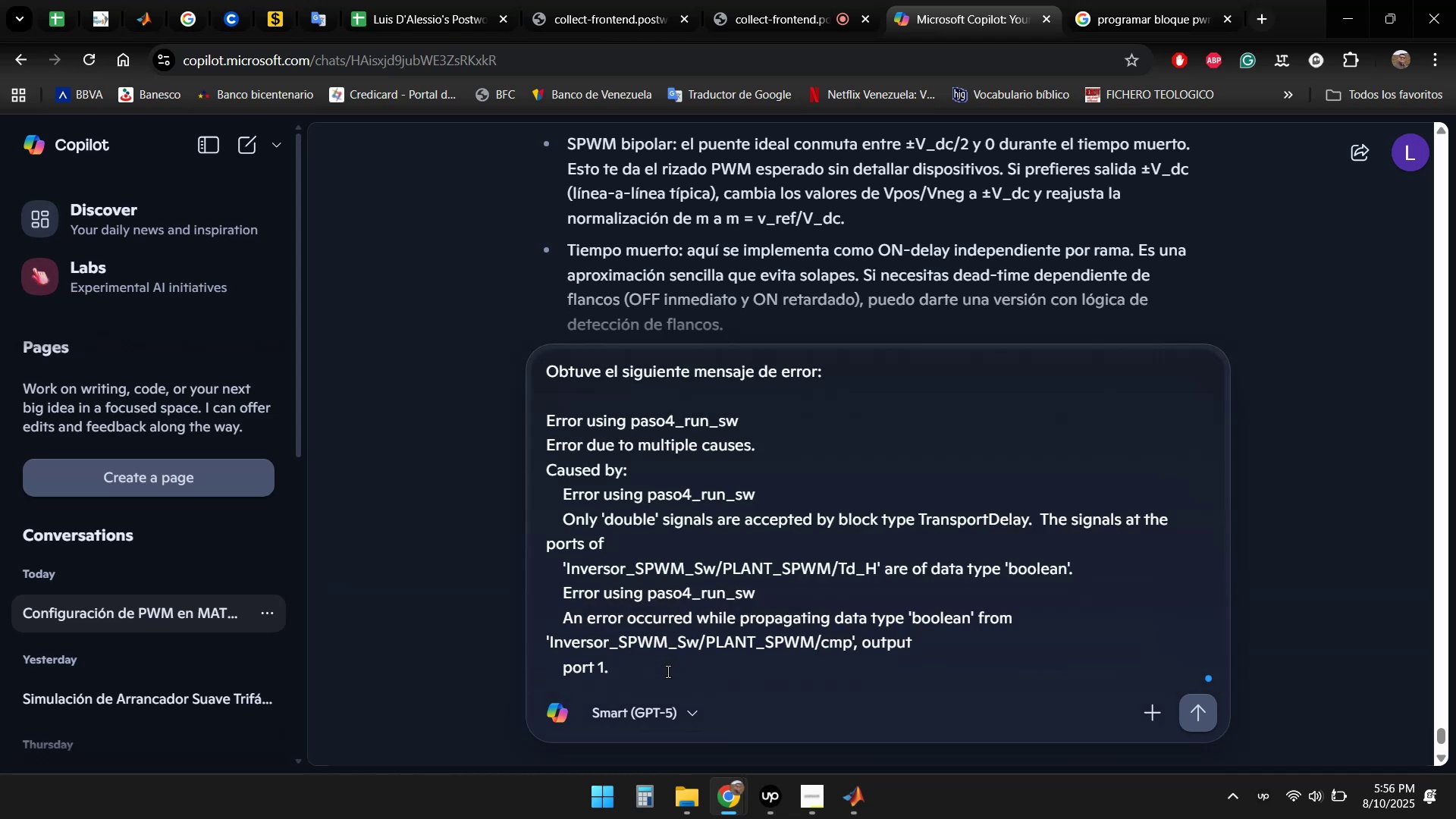 
scroll: coordinate [1210, 409], scroll_direction: down, amount: 5.0
 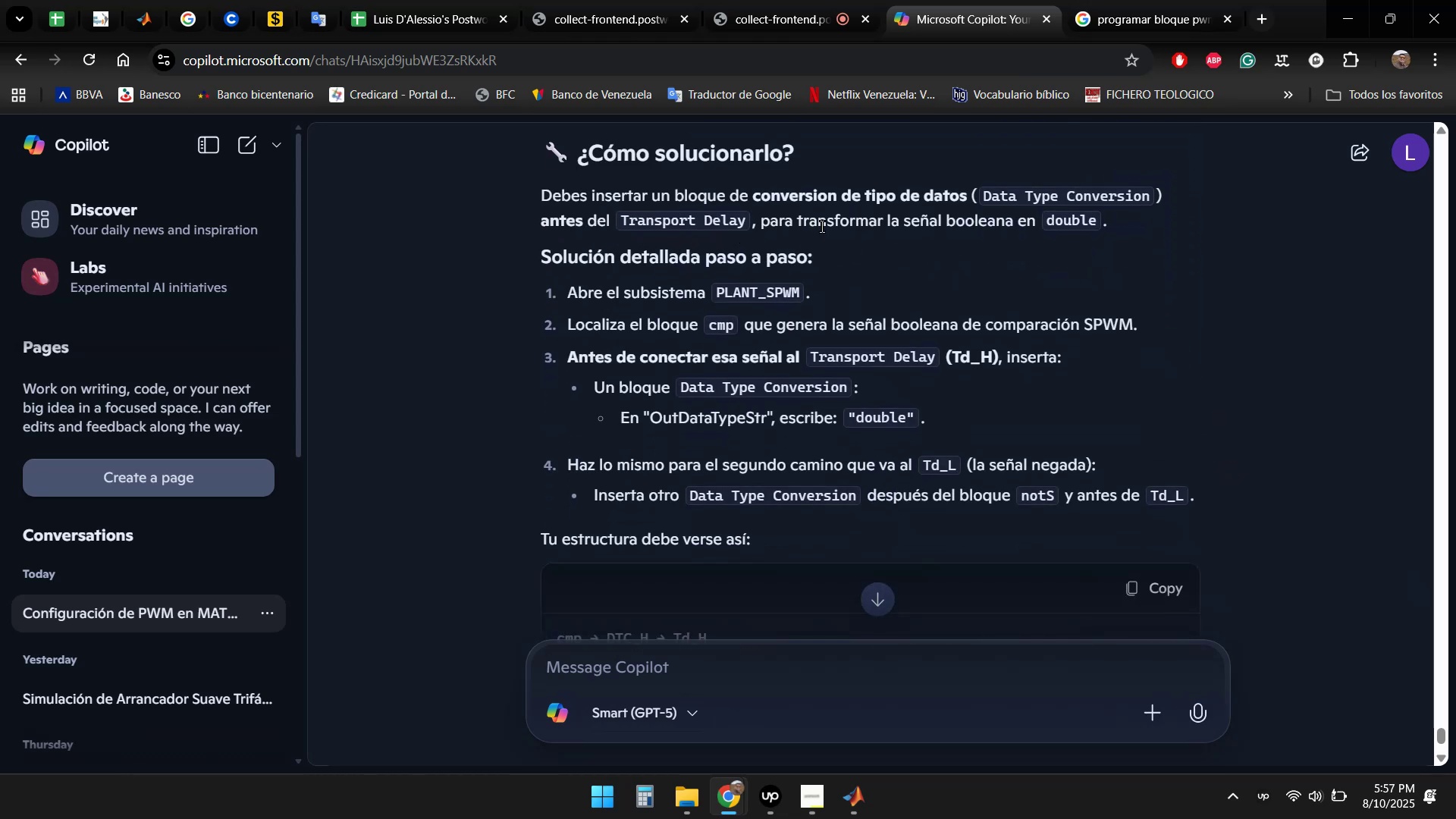 
wait(7.73)
 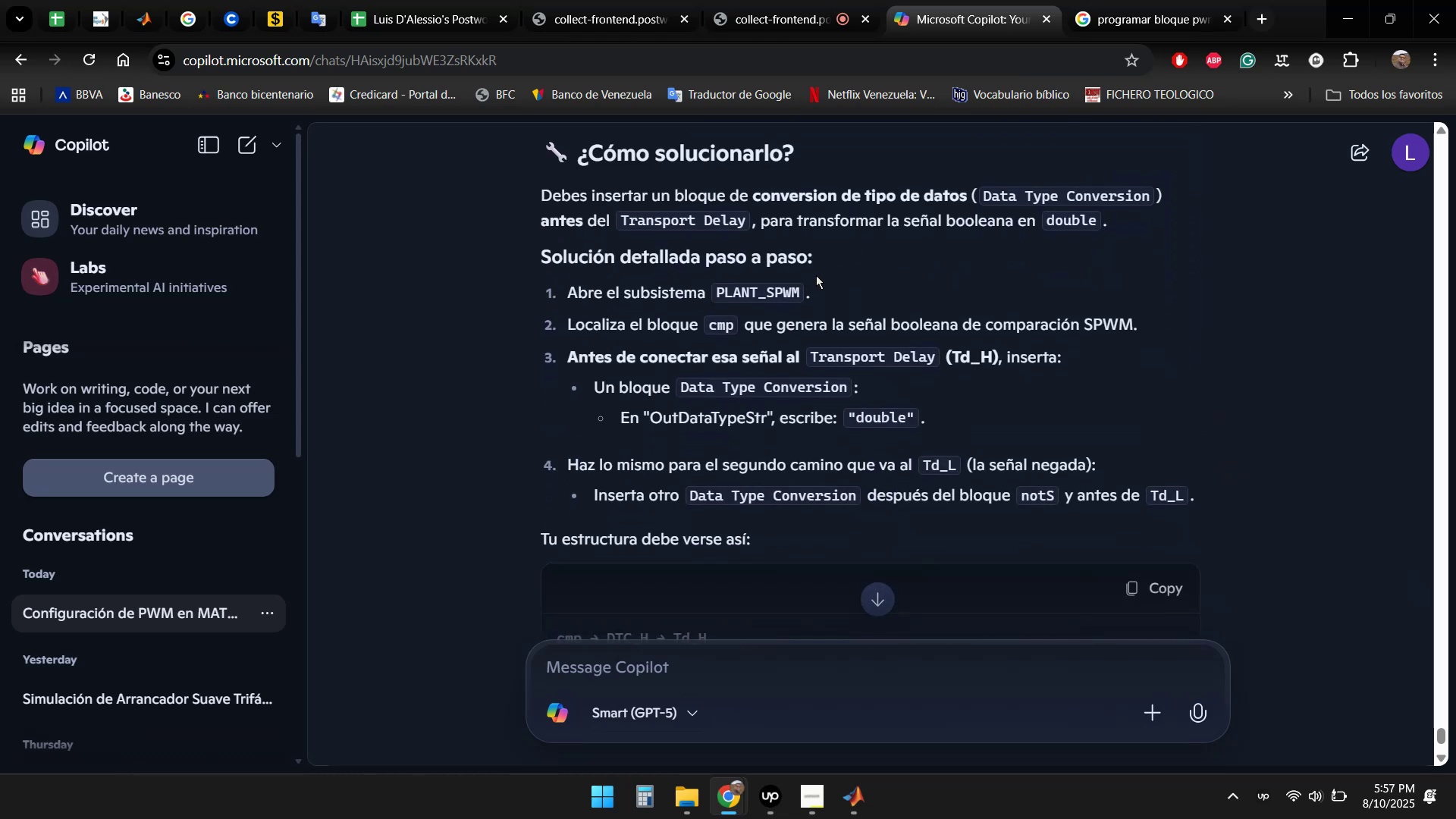 
scroll: coordinate [1034, 269], scroll_direction: down, amount: 1.0
 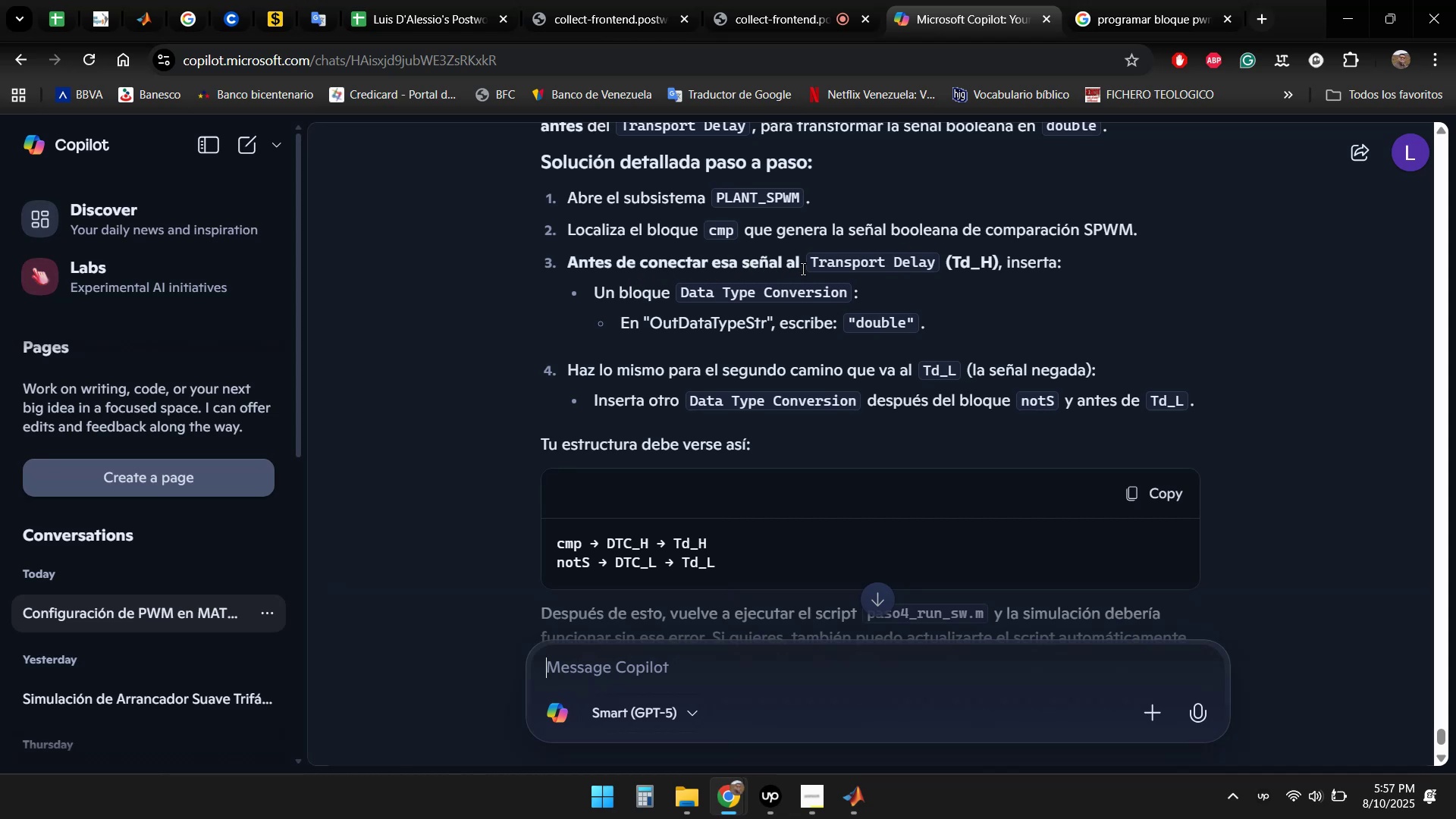 
wait(15.61)
 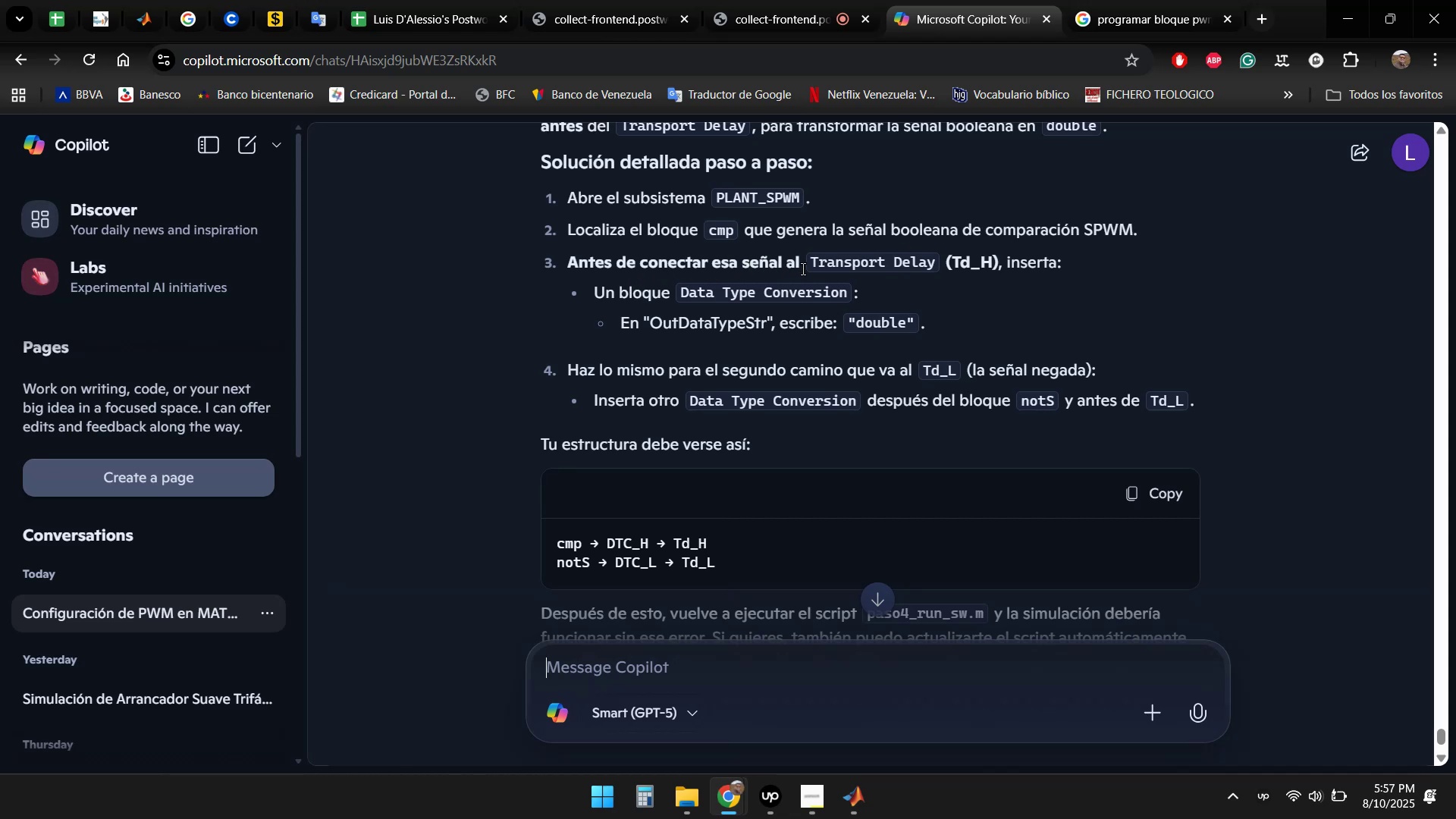 
left_click([871, 798])
 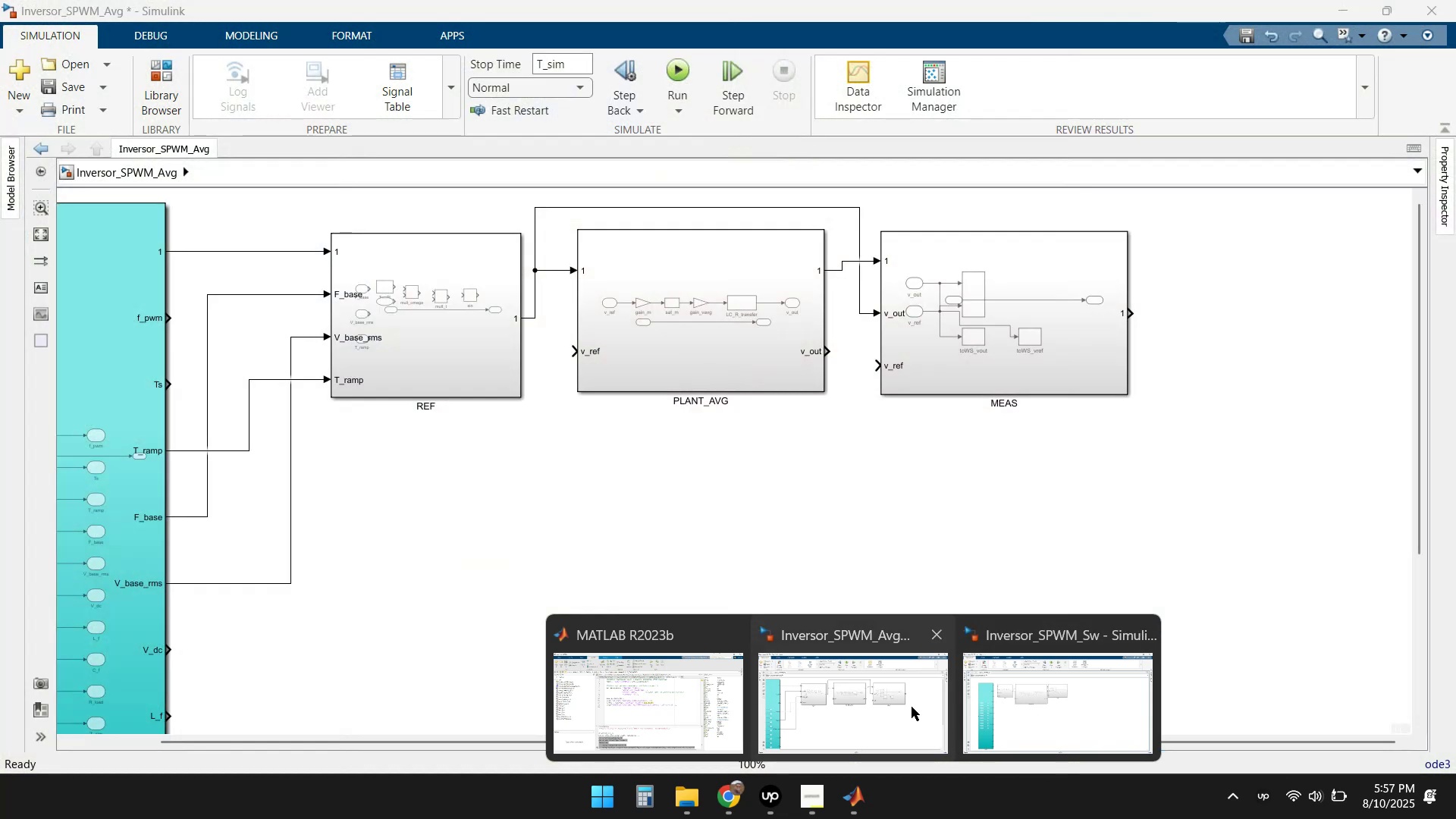 
left_click([1043, 698])
 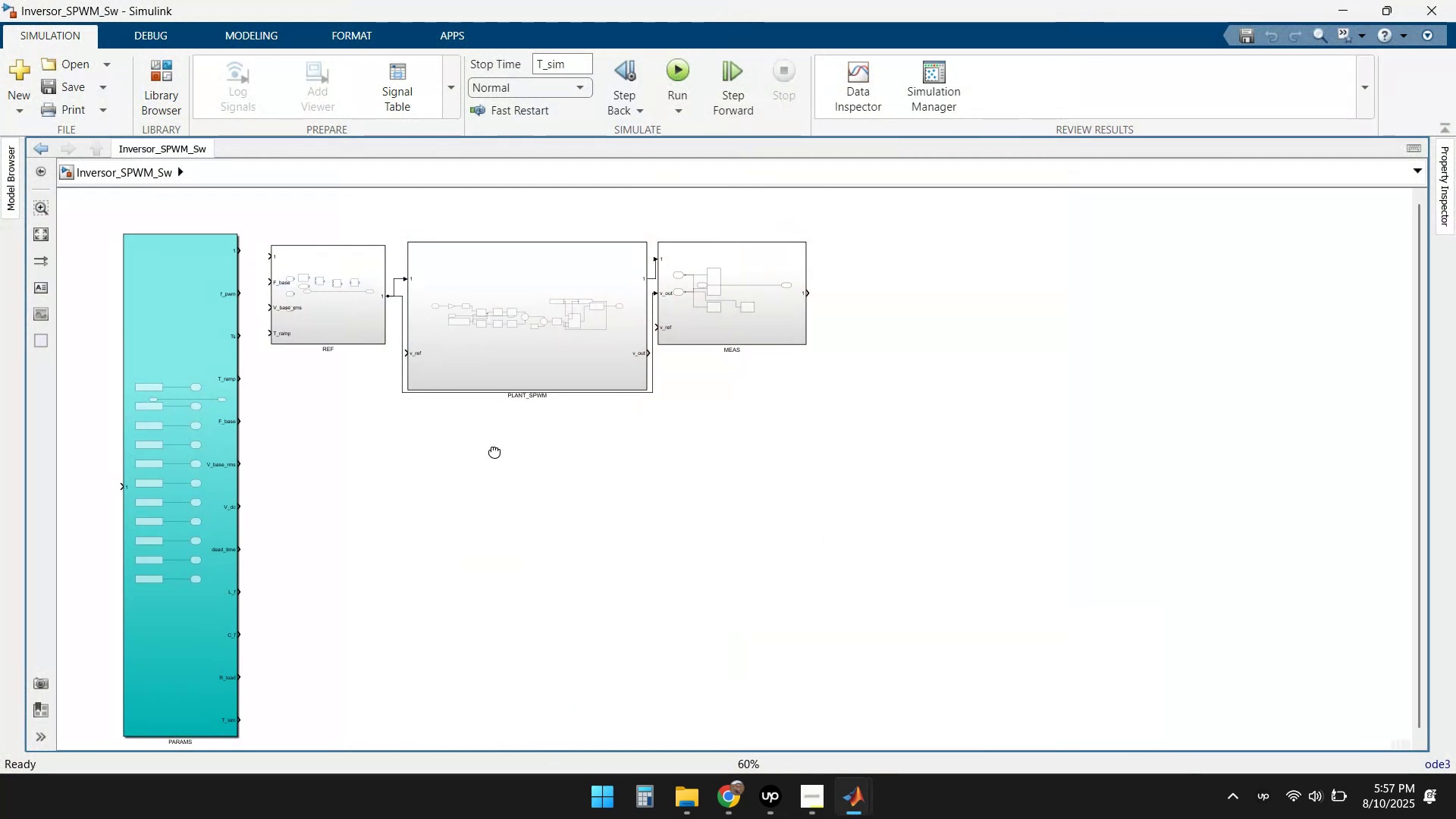 
scroll: coordinate [773, 376], scroll_direction: up, amount: 2.0
 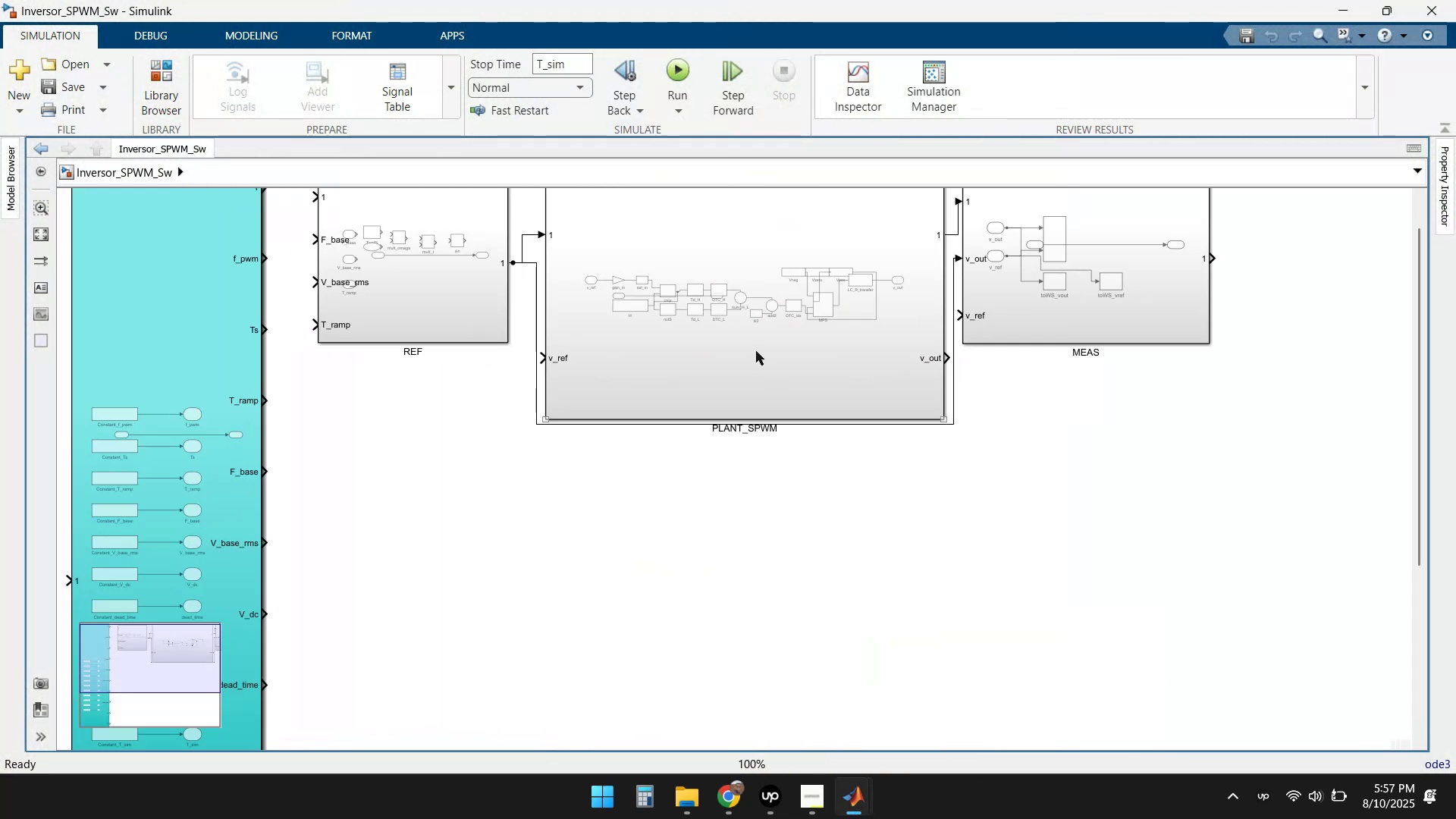 
double_click([756, 351])
 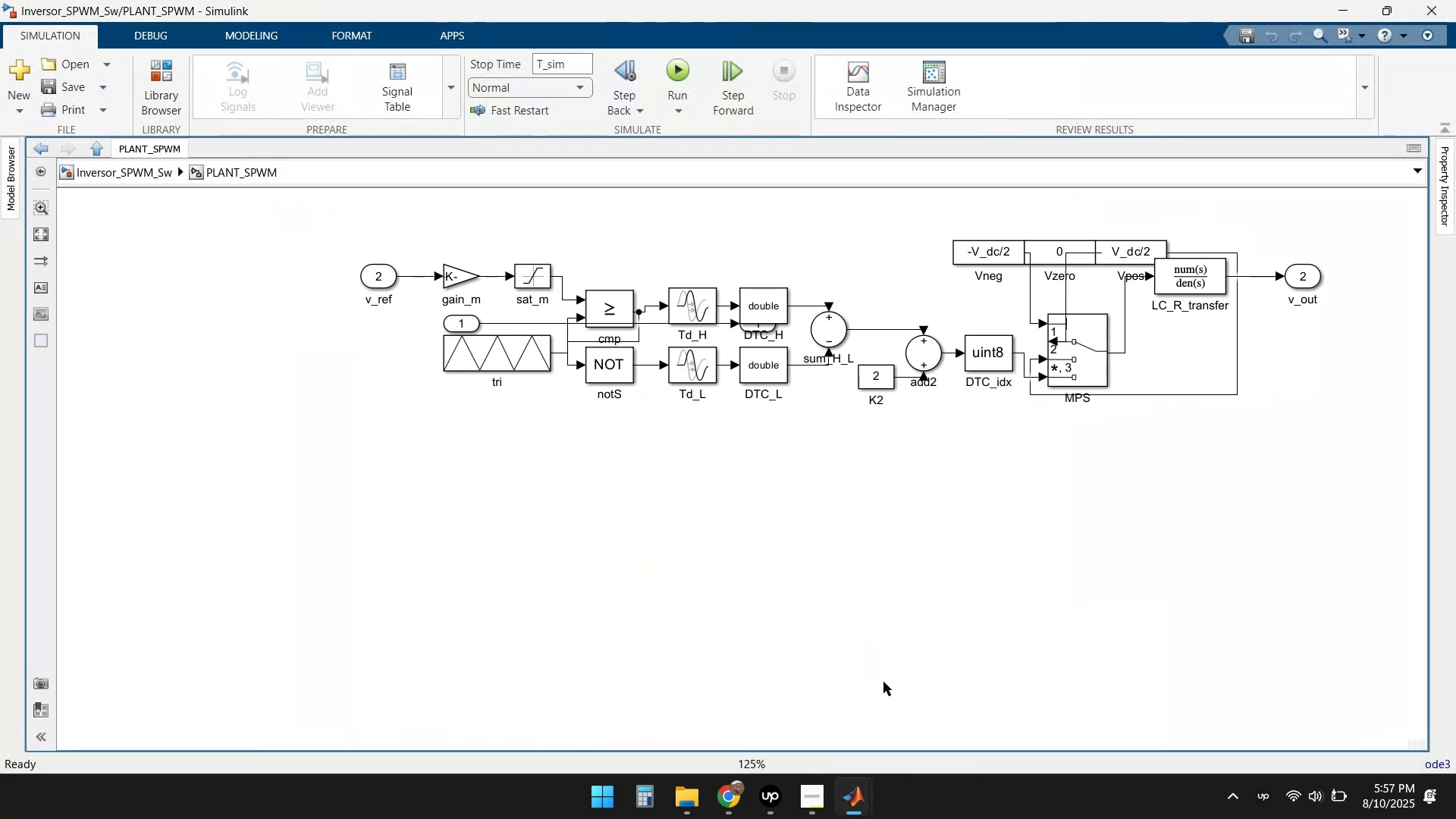 
left_click([726, 795])
 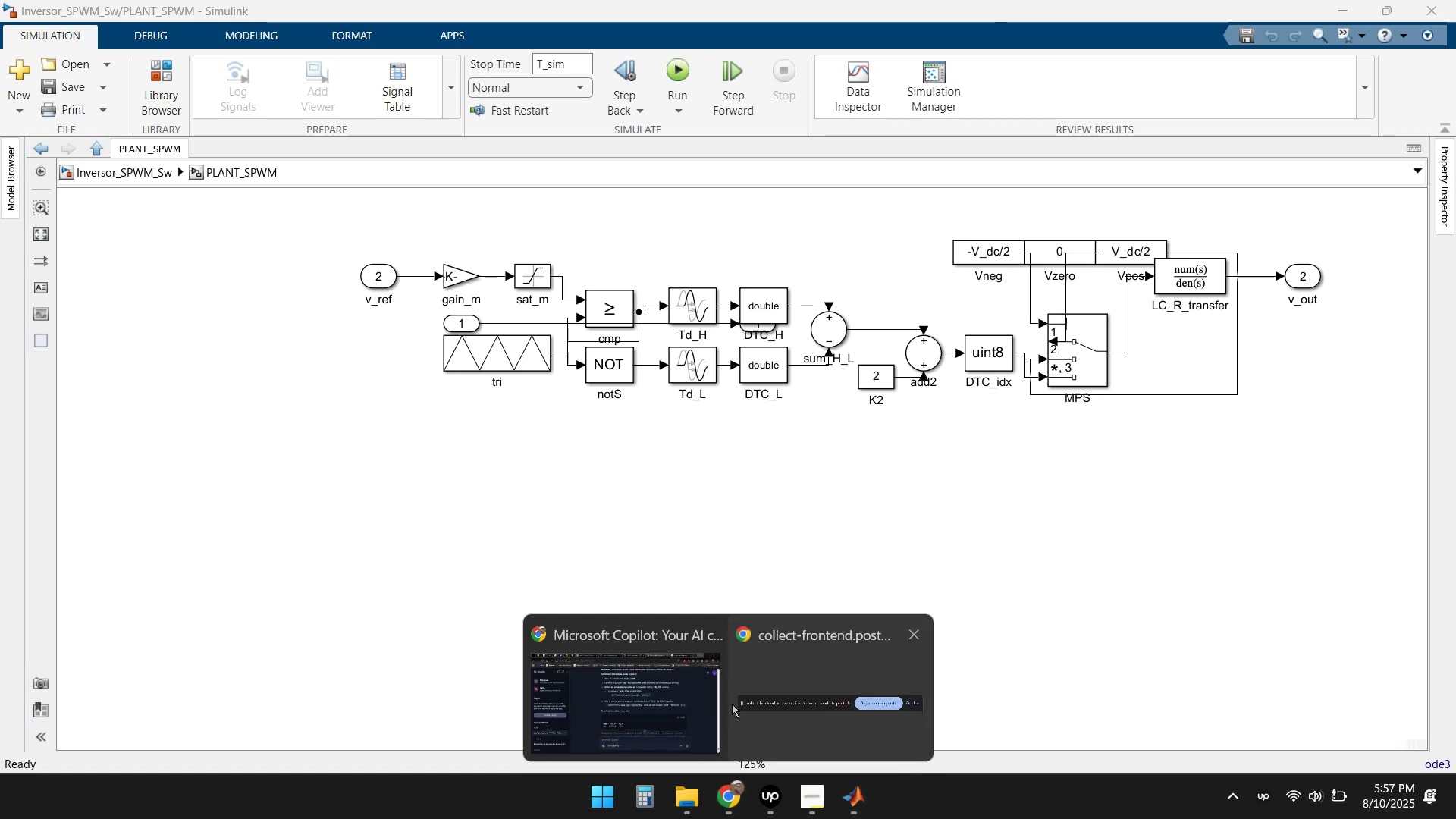 
left_click([648, 708])
 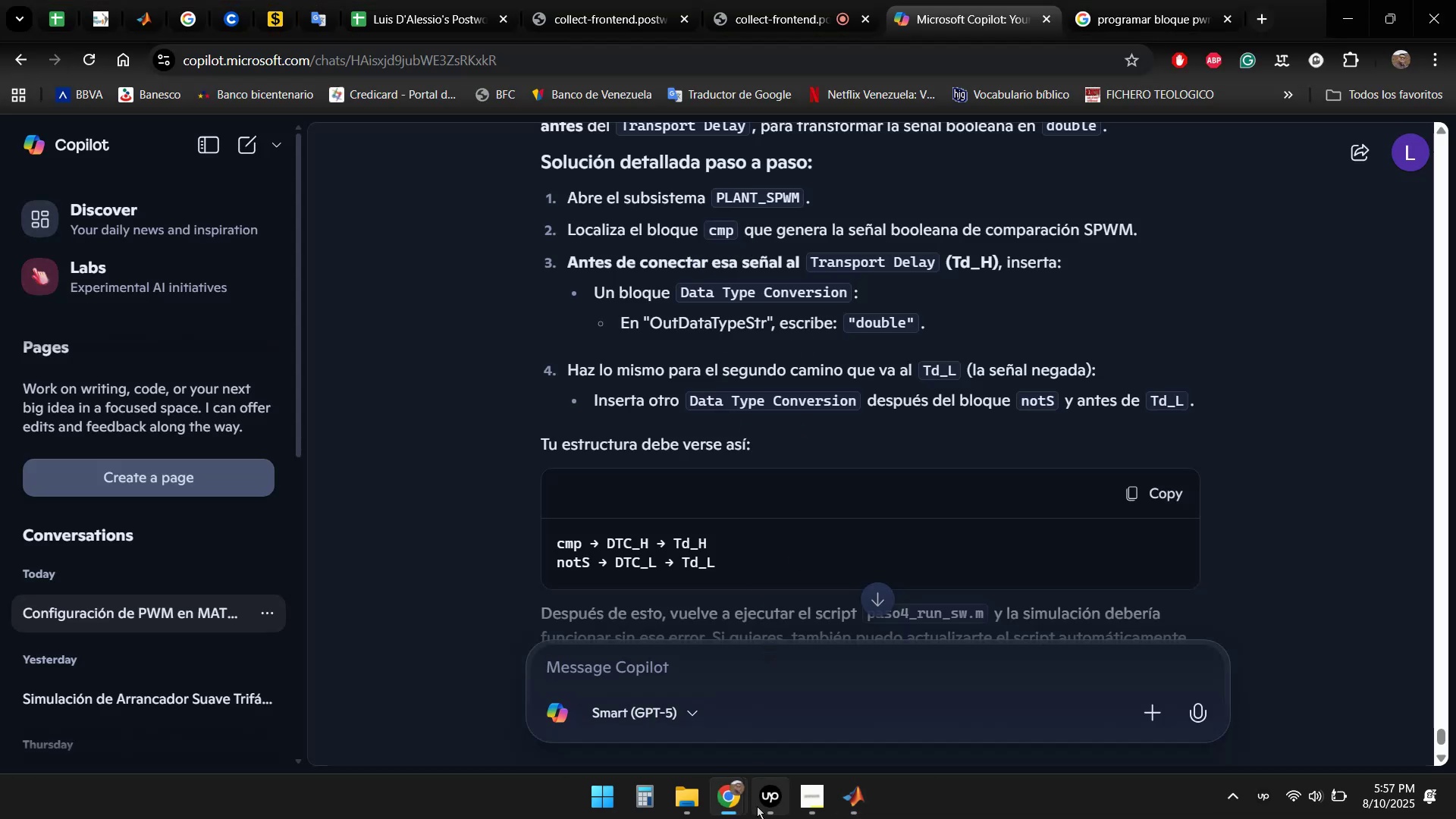 
wait(5.42)
 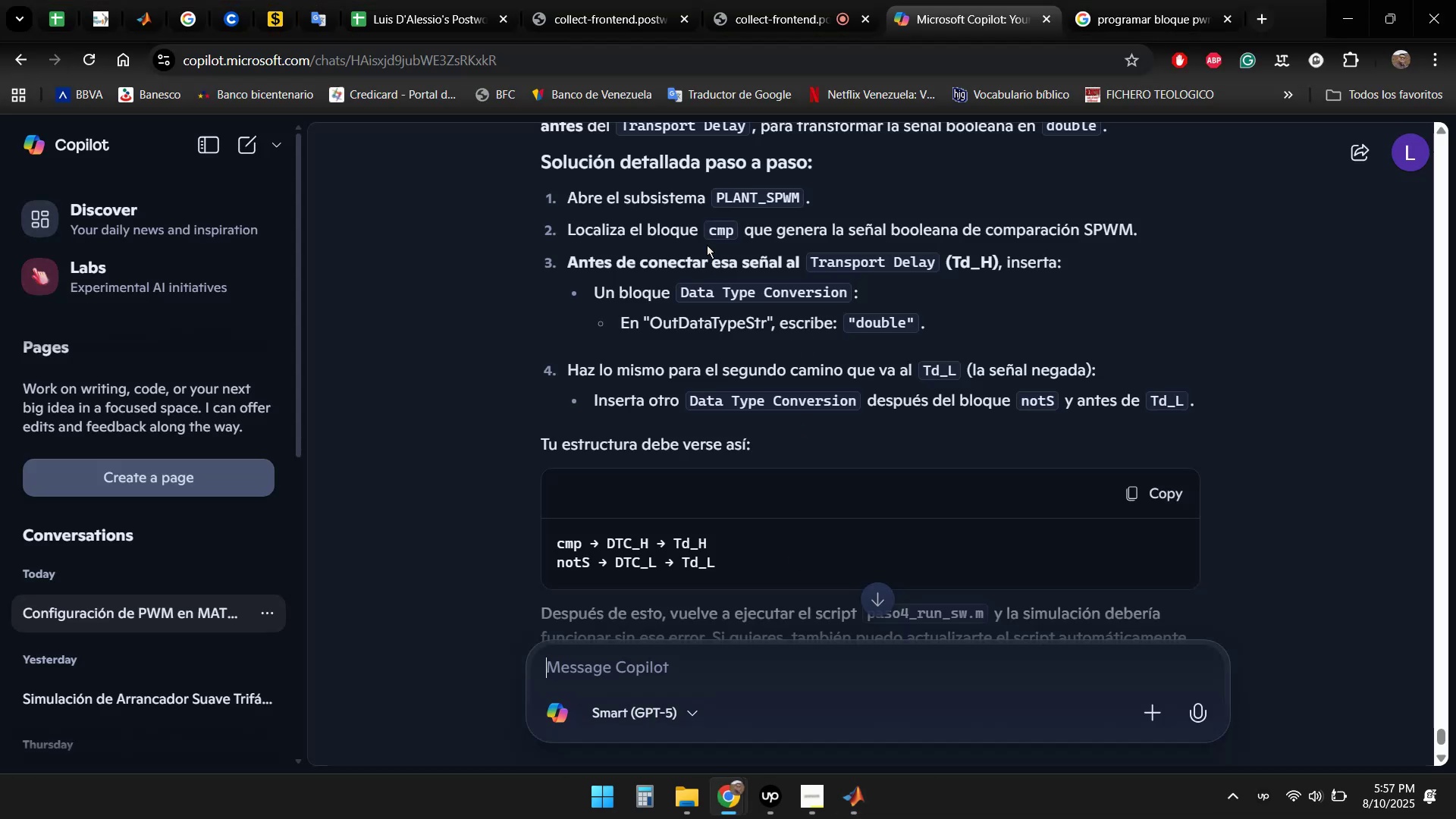 
double_click([735, 799])
 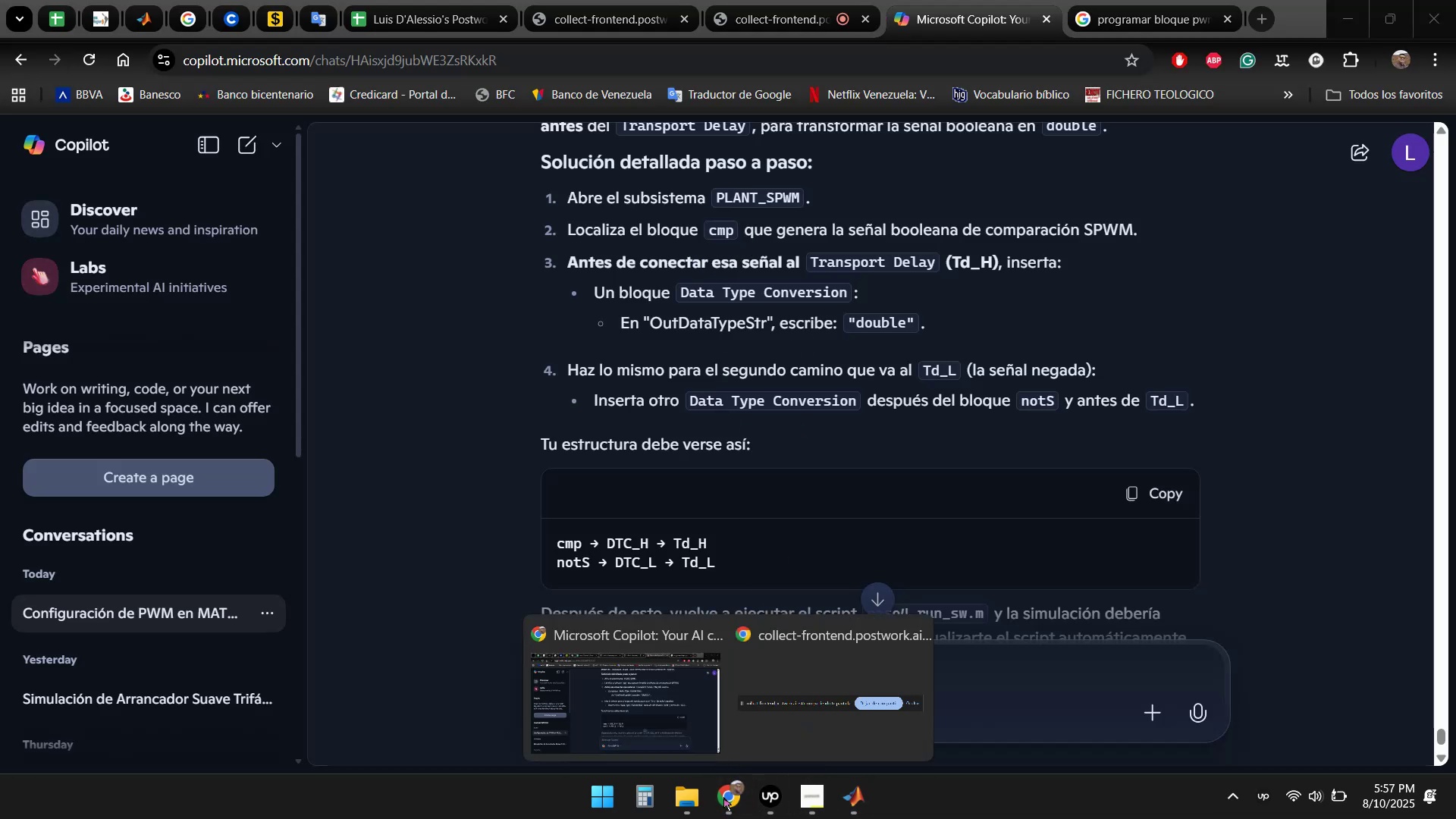 
left_click([723, 797])
 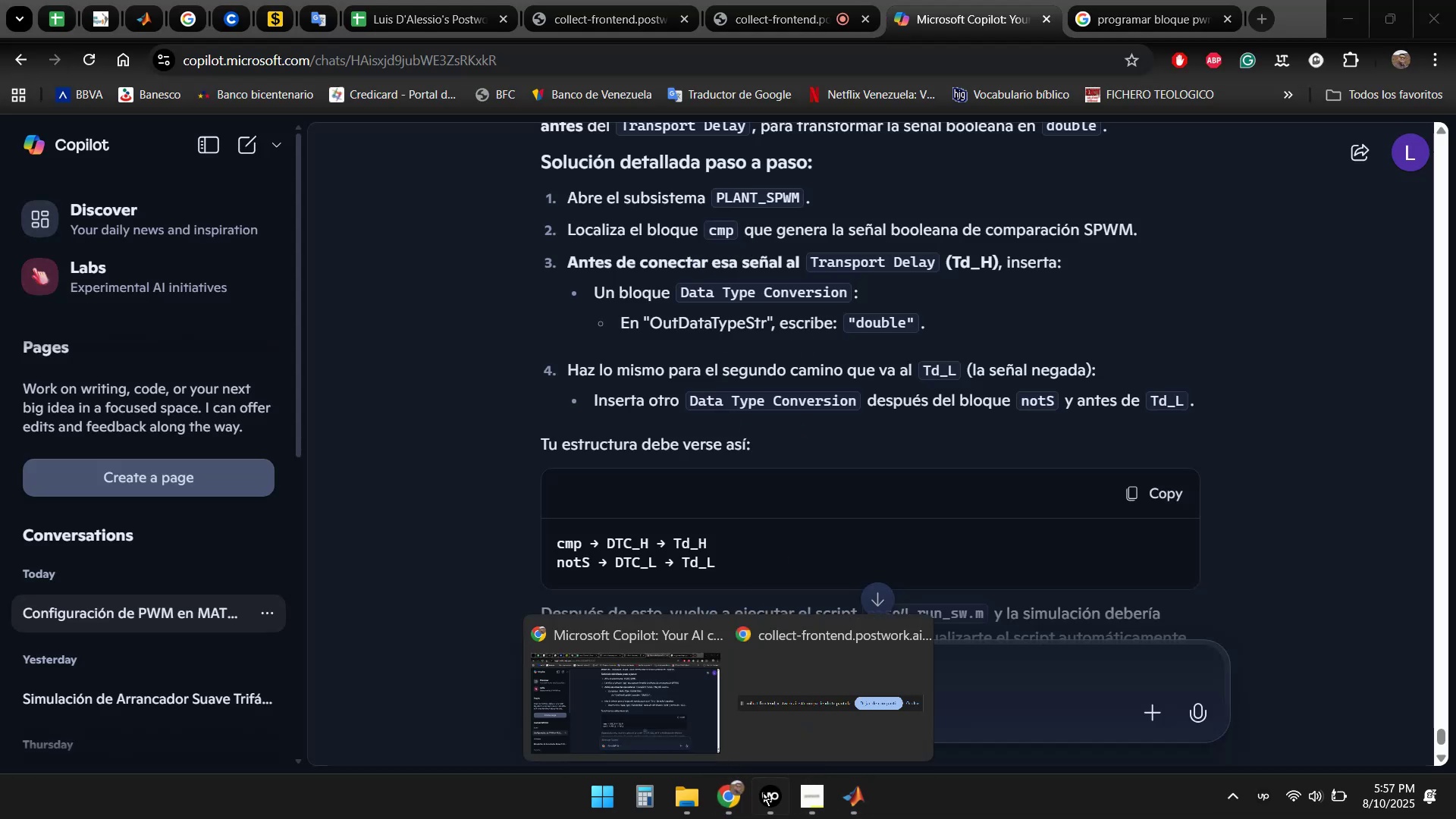 
left_click_drag(start_coordinate=[843, 794], to_coordinate=[848, 794])
 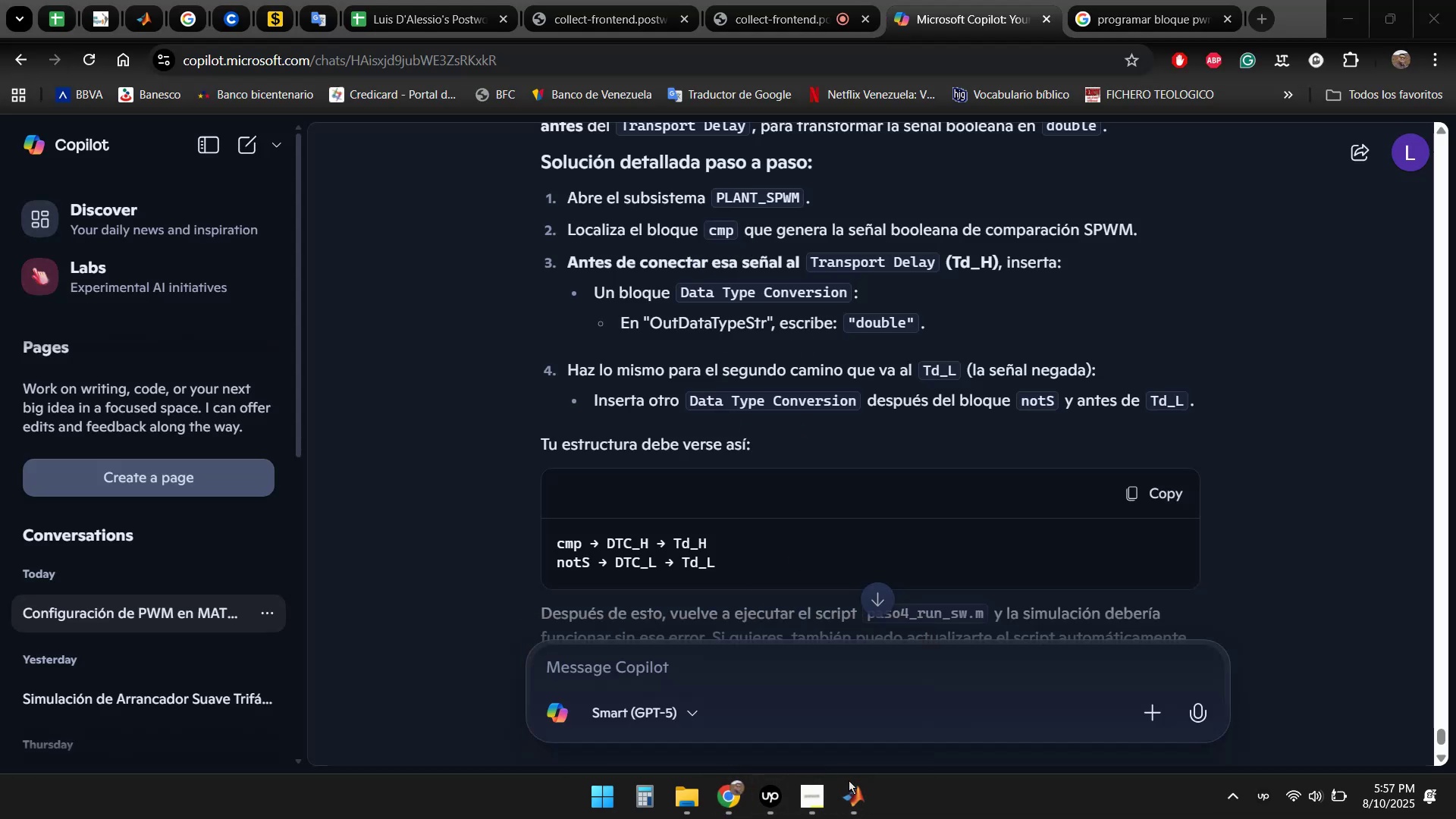 
left_click([858, 795])
 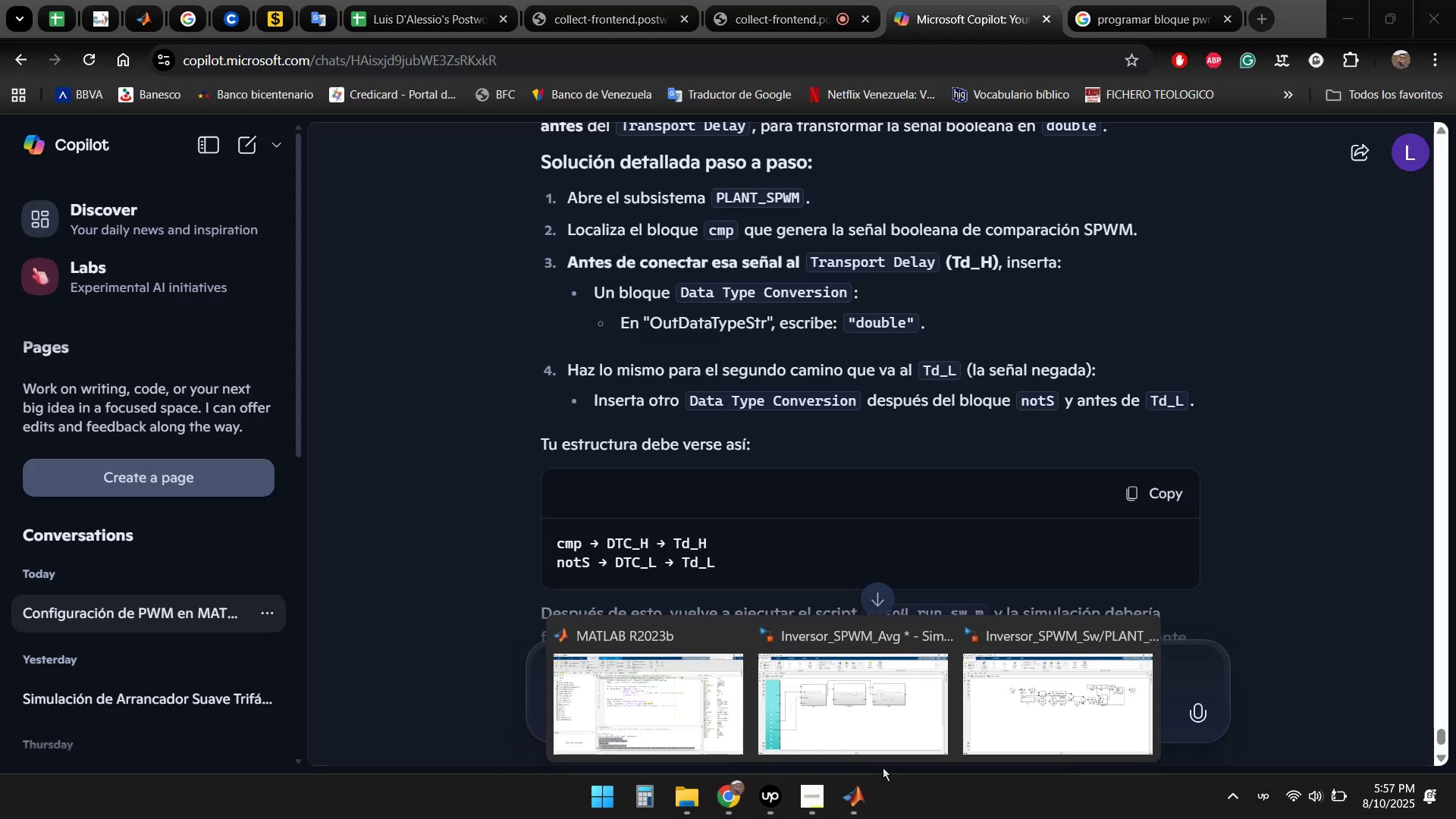 
left_click([1006, 708])
 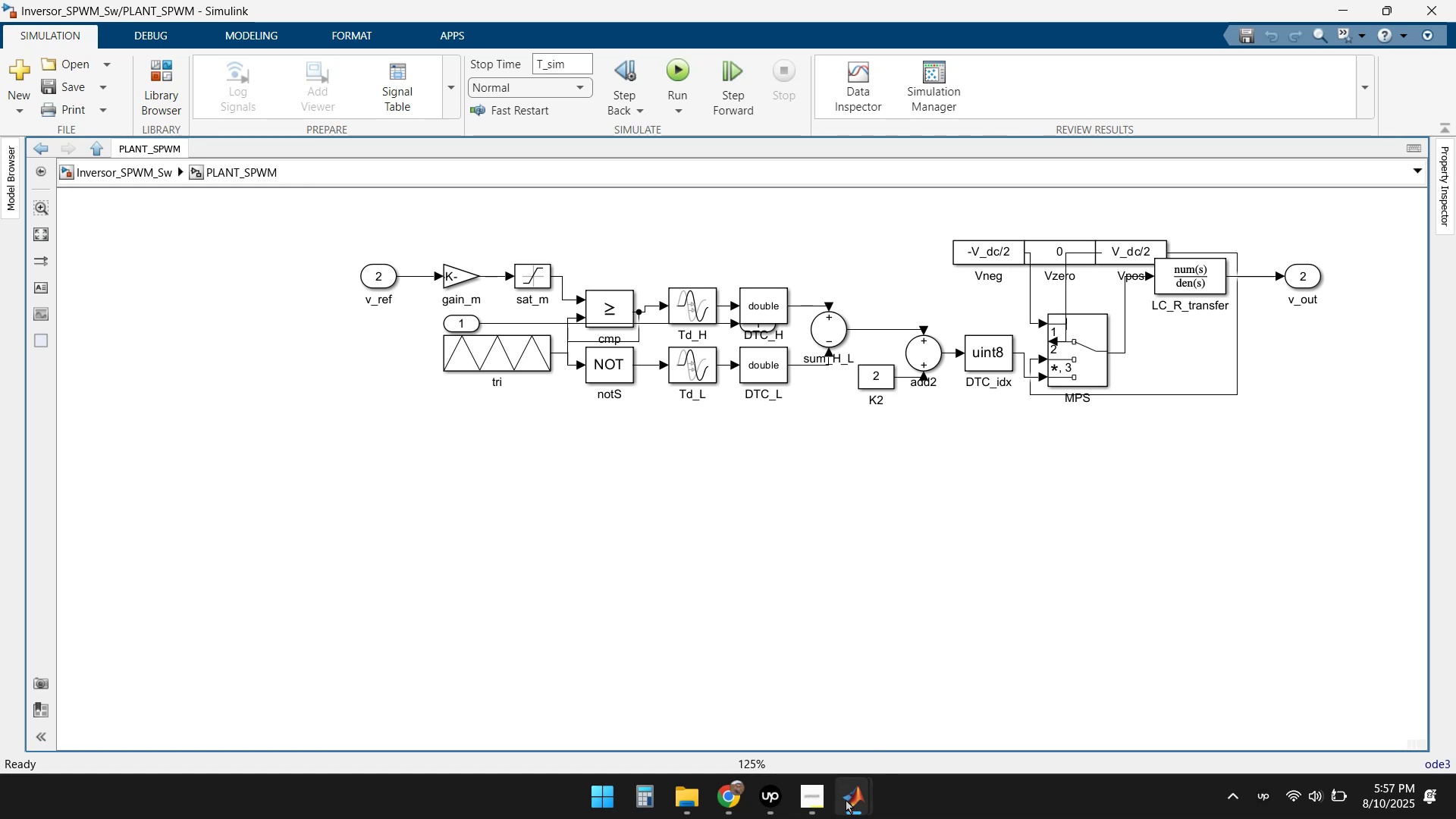 
left_click([861, 802])
 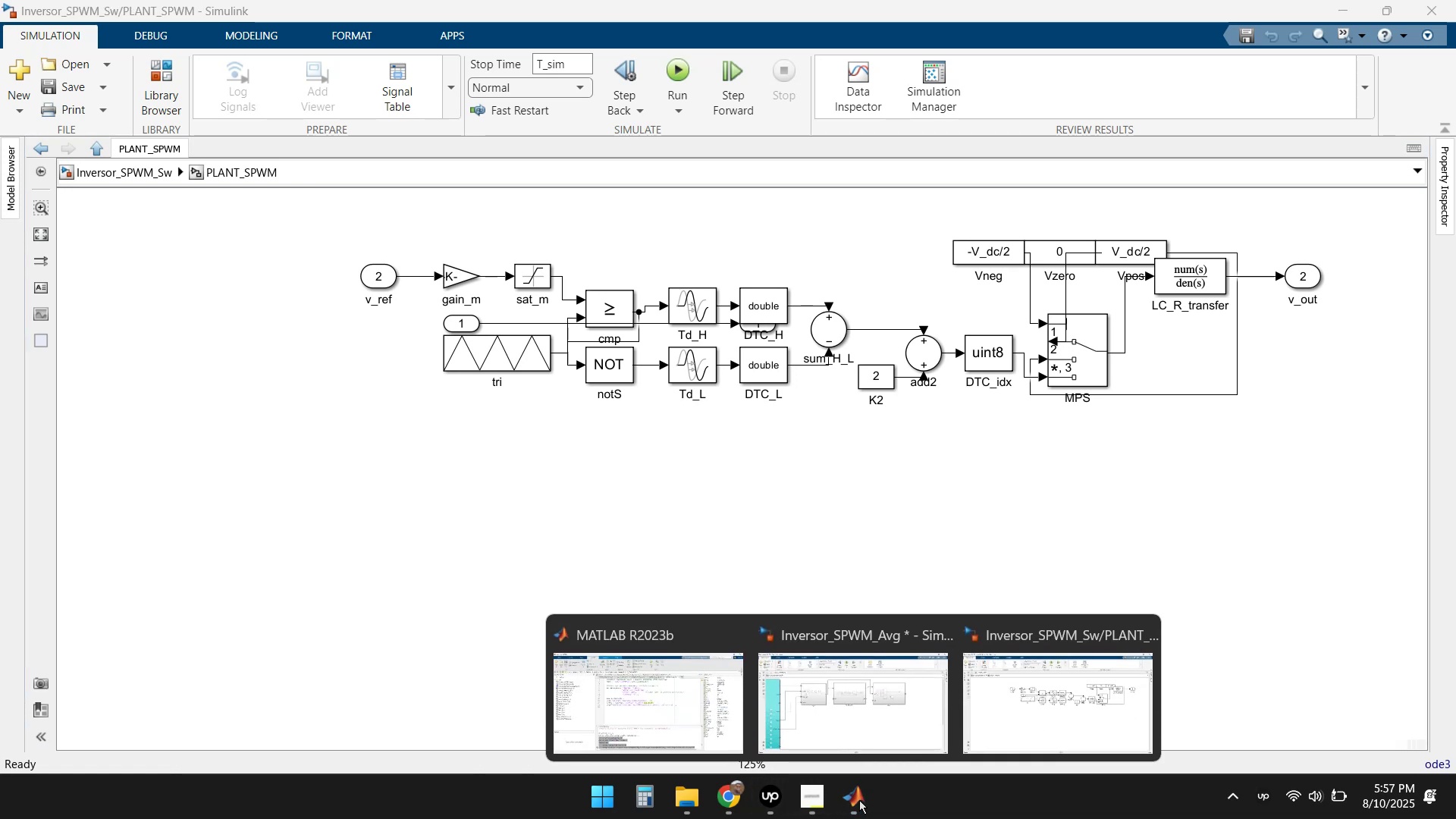 
left_click([859, 800])
 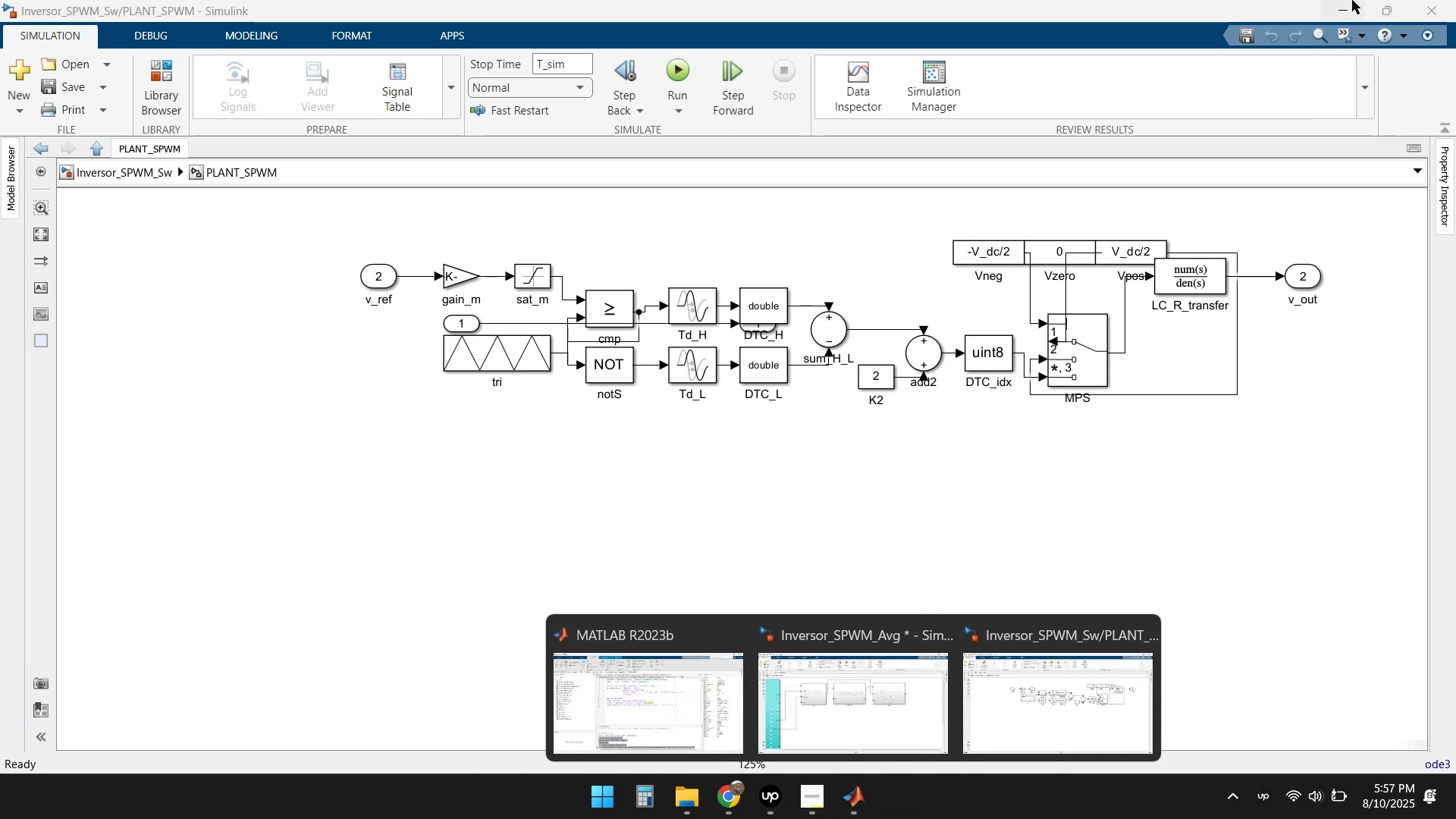 
left_click([1342, 11])
 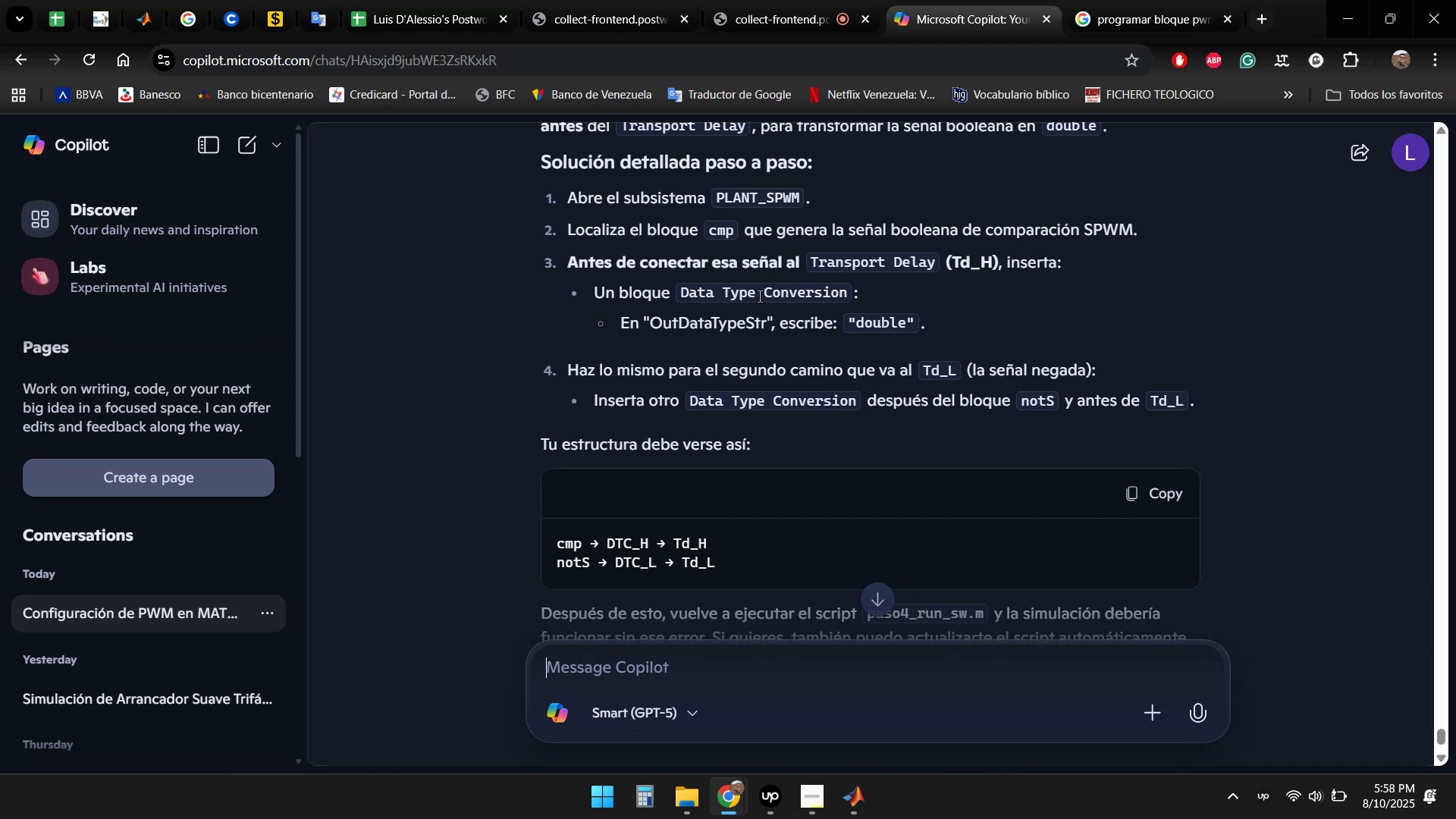 
wait(18.25)
 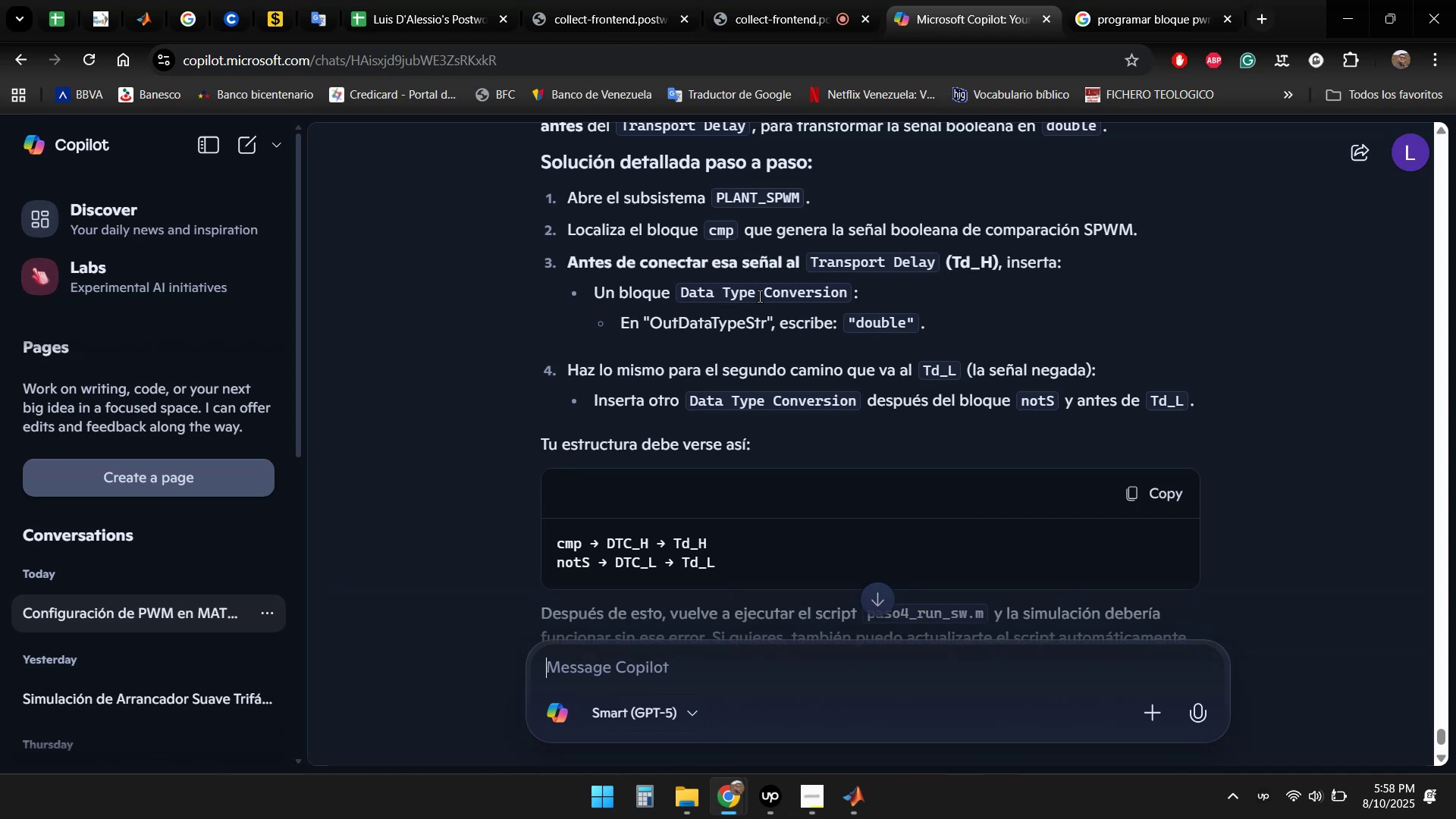 
left_click([850, 800])
 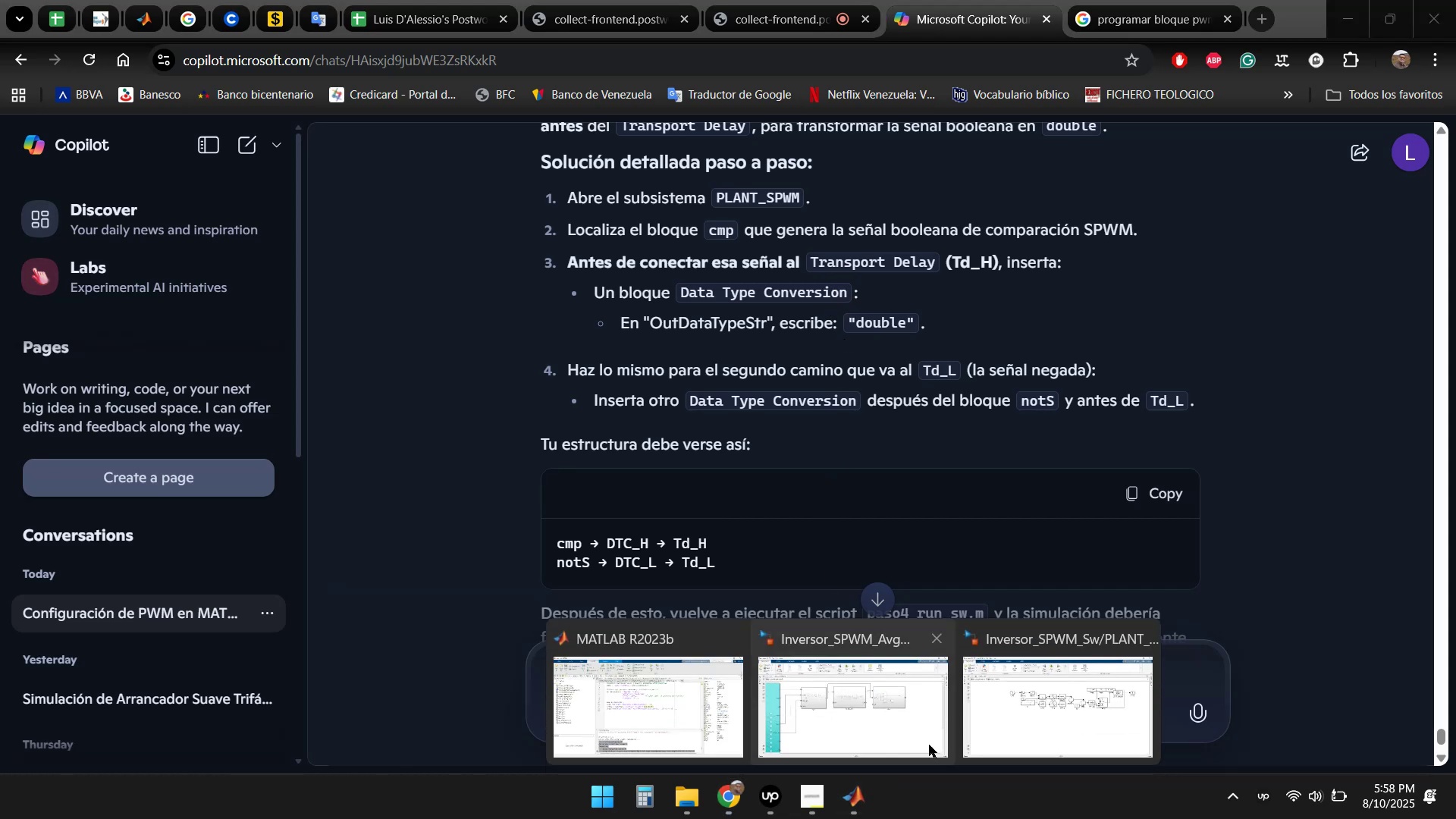 
left_click([1055, 707])
 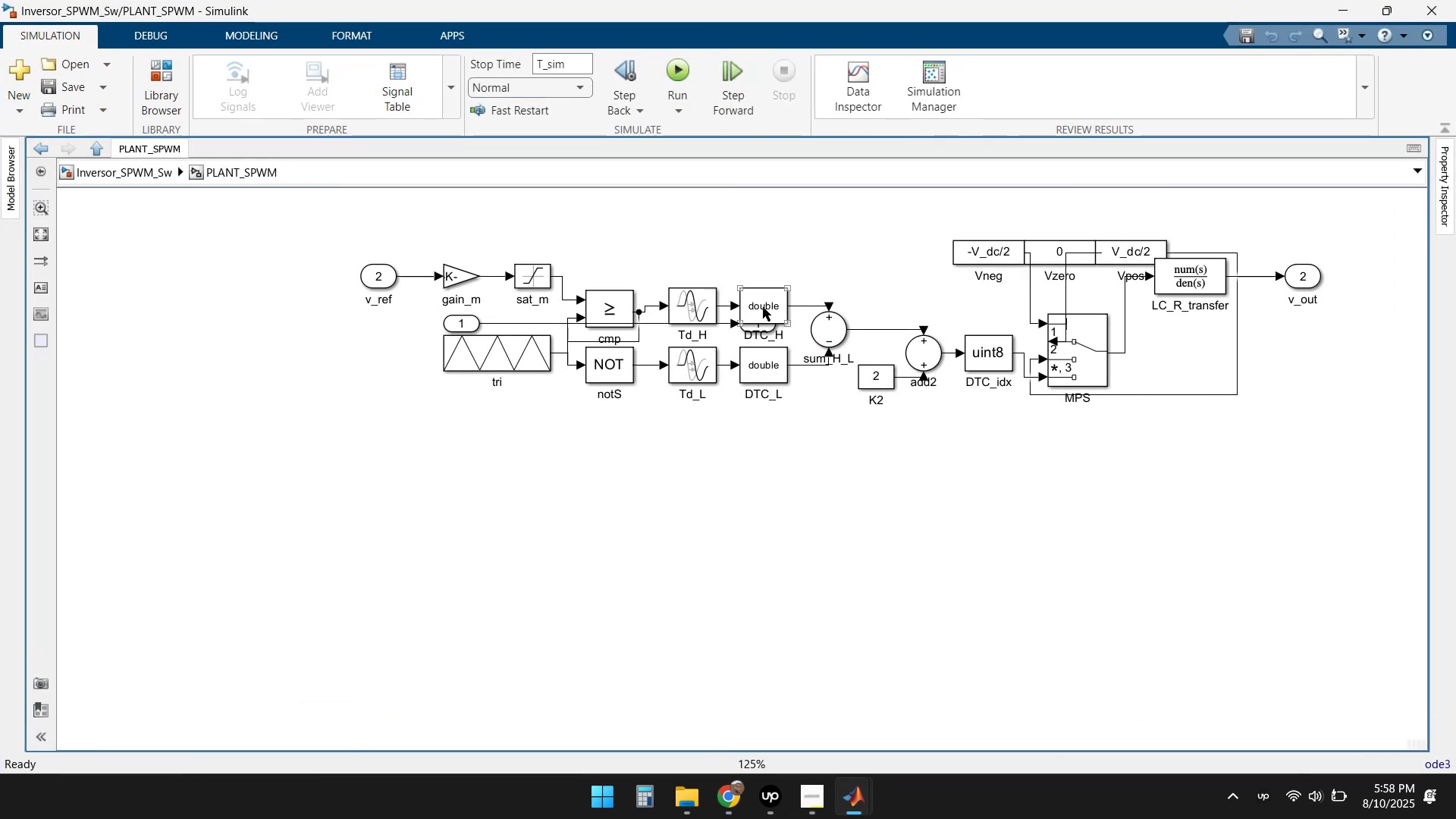 
left_click([763, 307])
 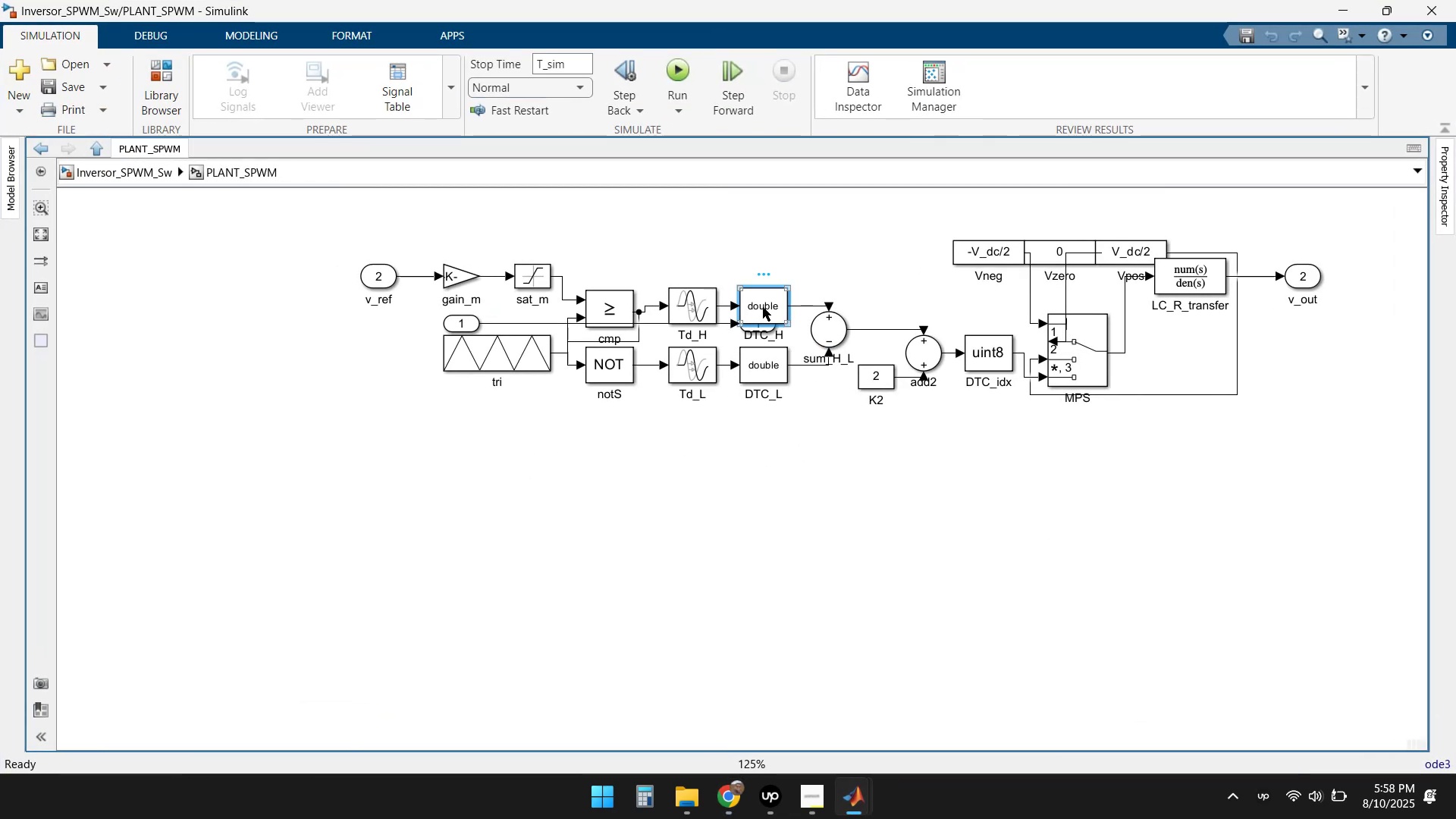 
key(Control+C)
 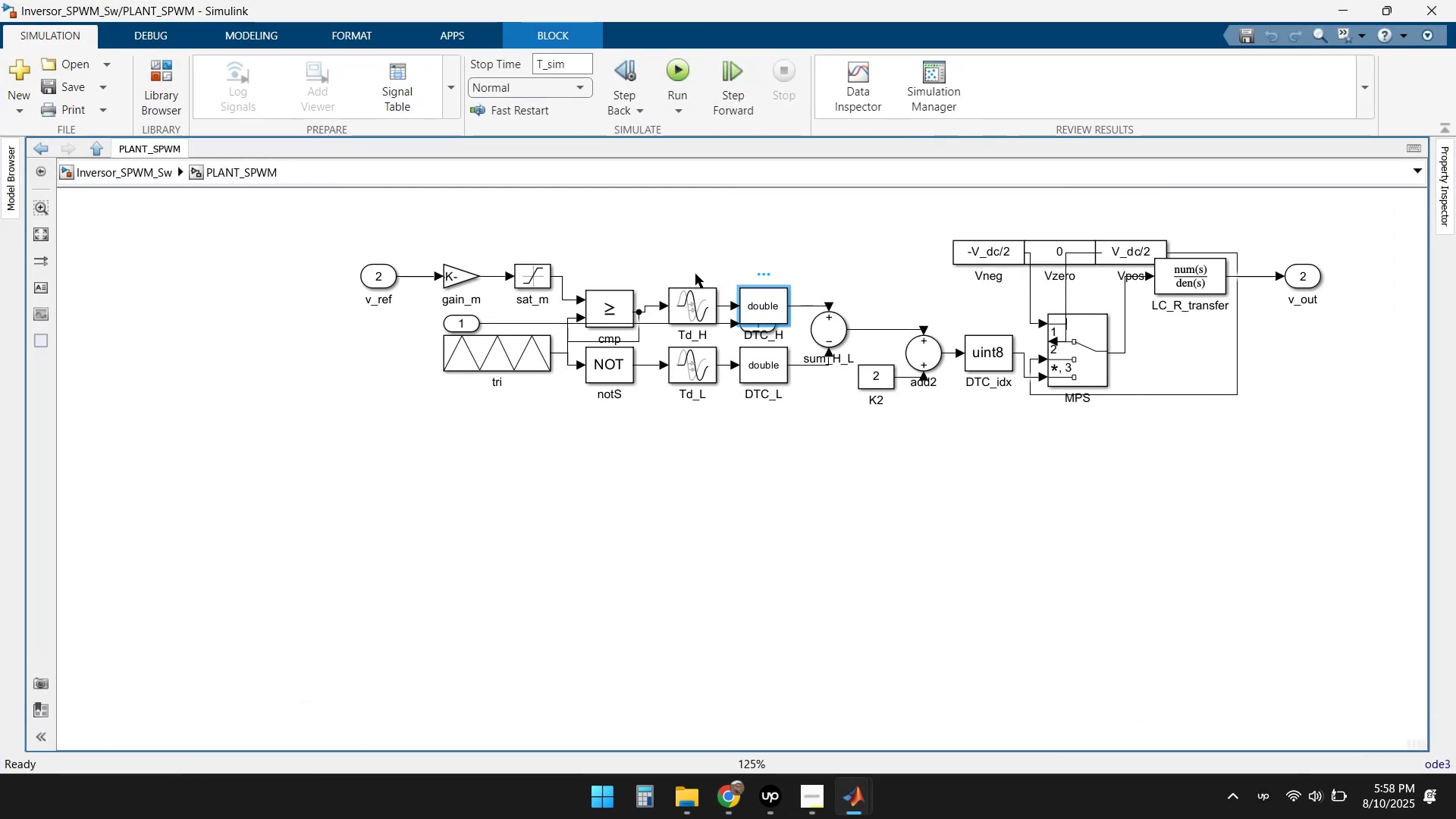 
left_click([627, 245])
 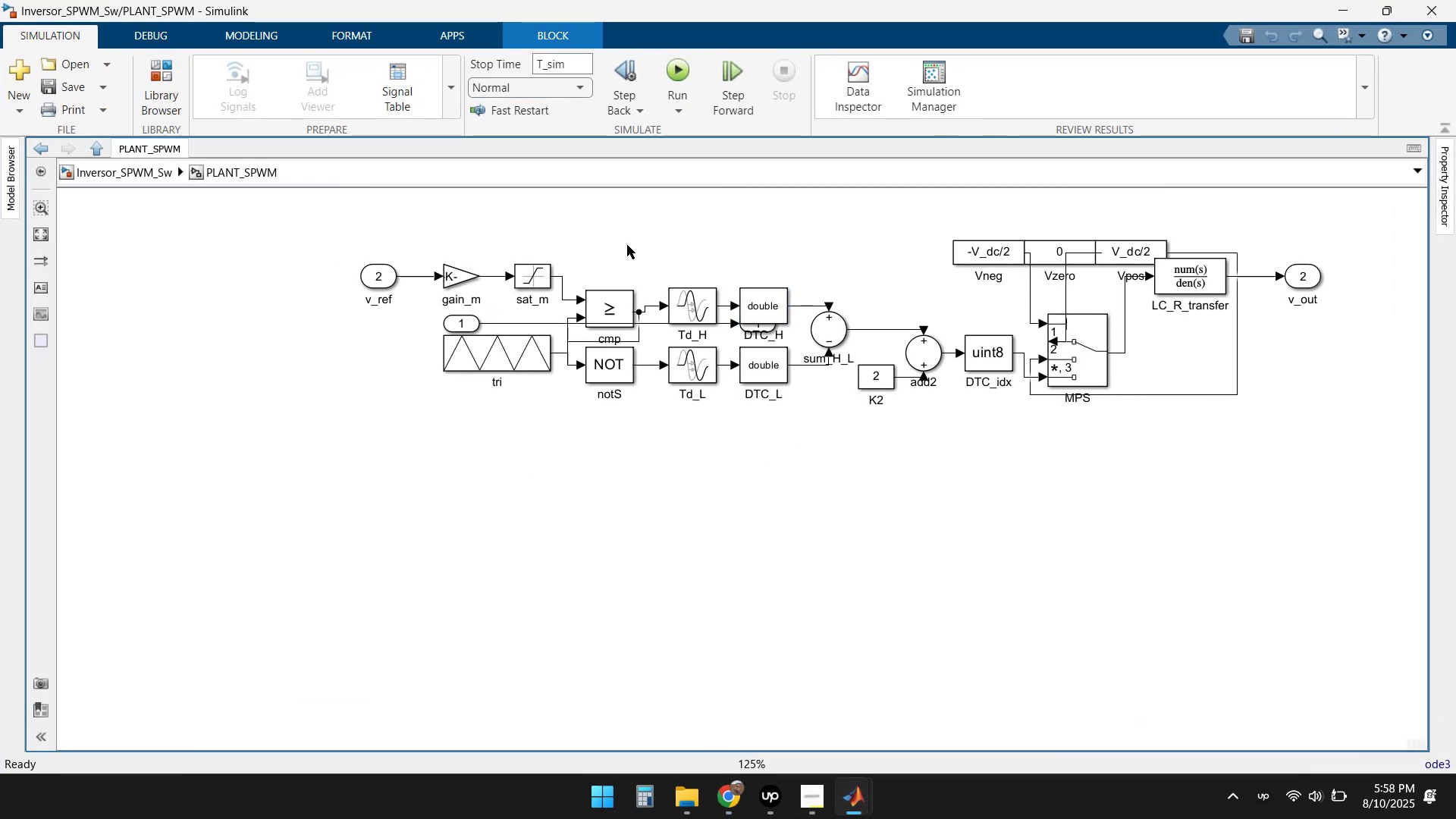 
key(Control+V)
 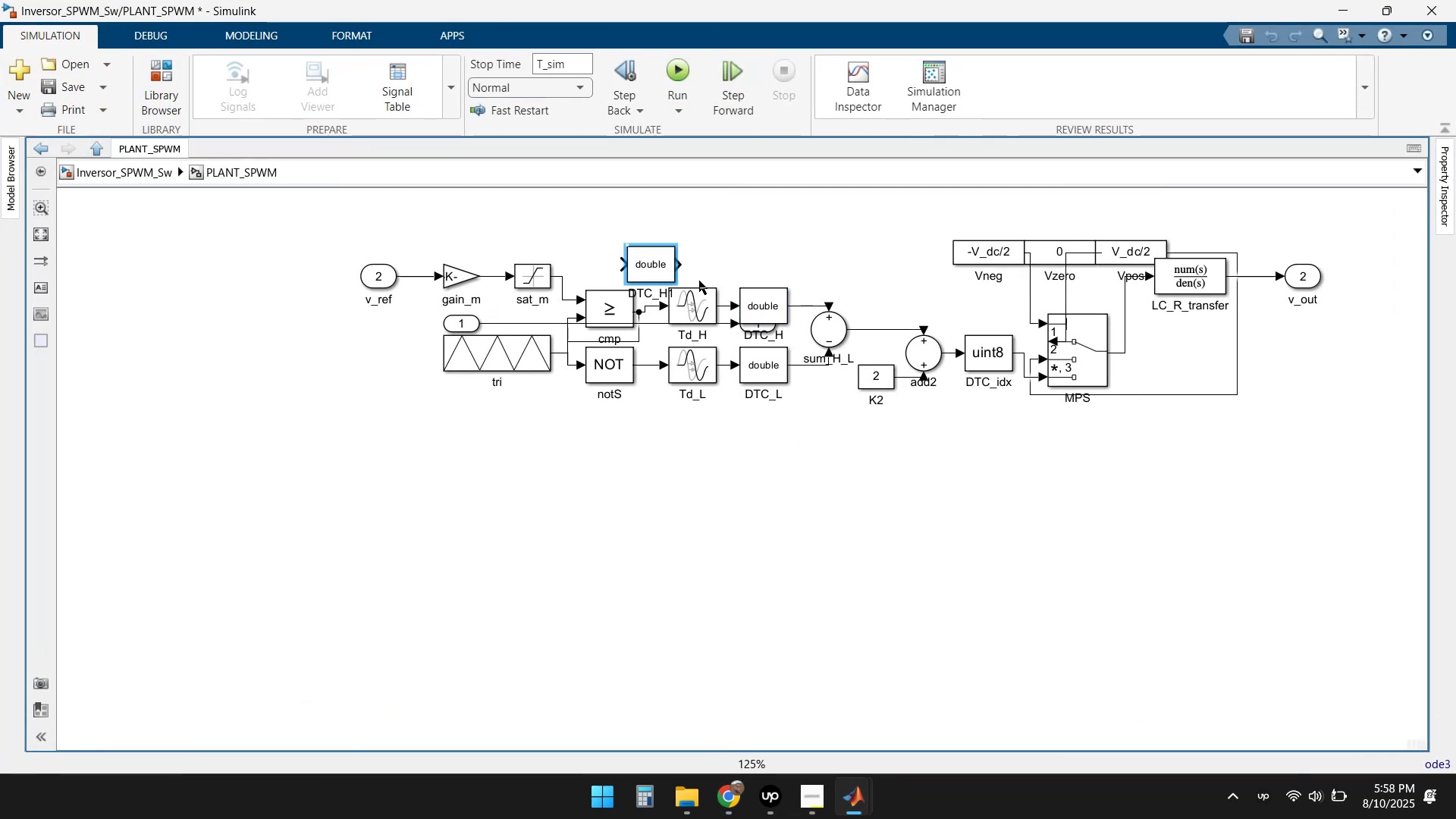 
left_click_drag(start_coordinate=[651, 269], to_coordinate=[646, 242])
 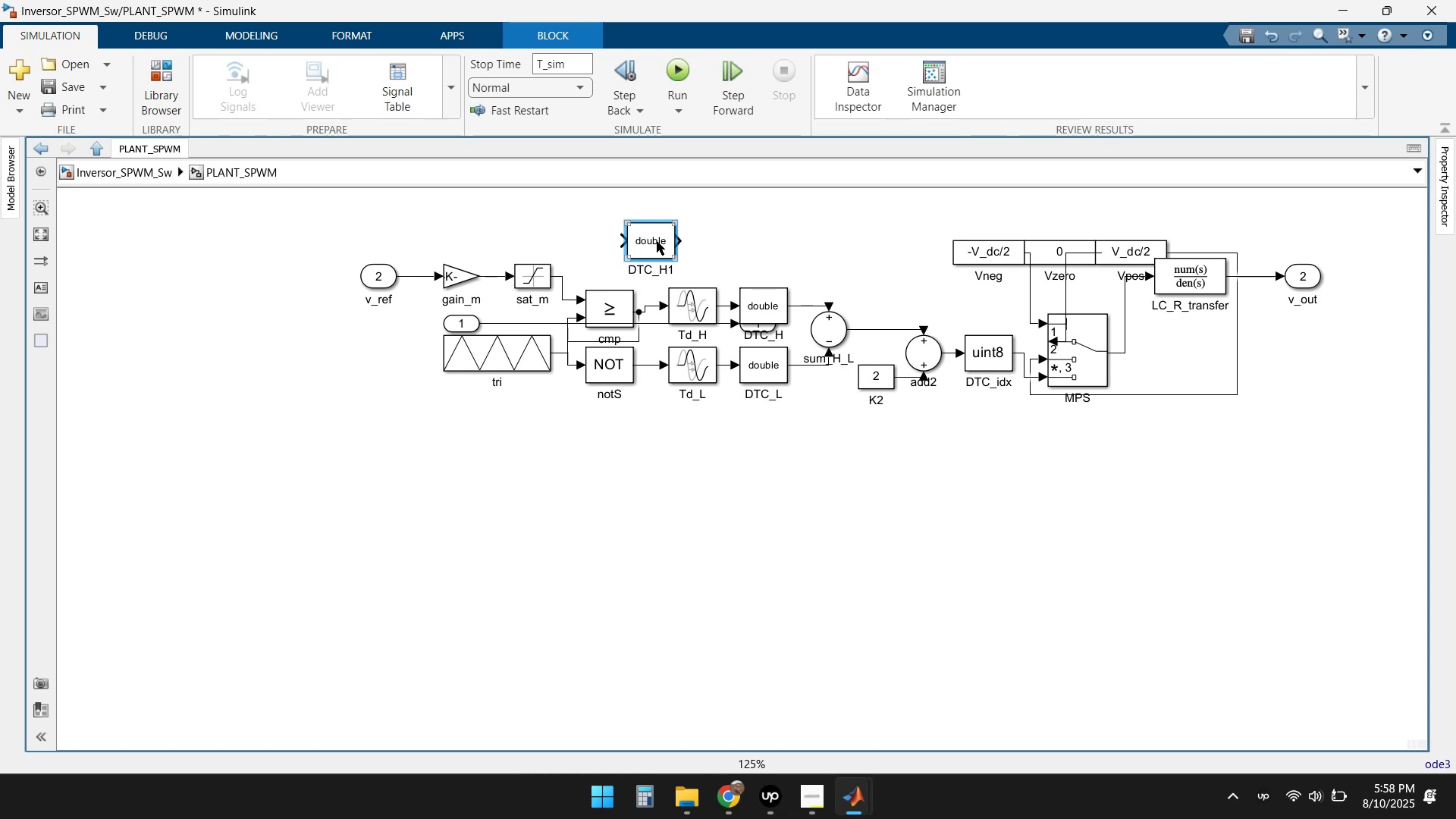 
double_click([657, 241])
 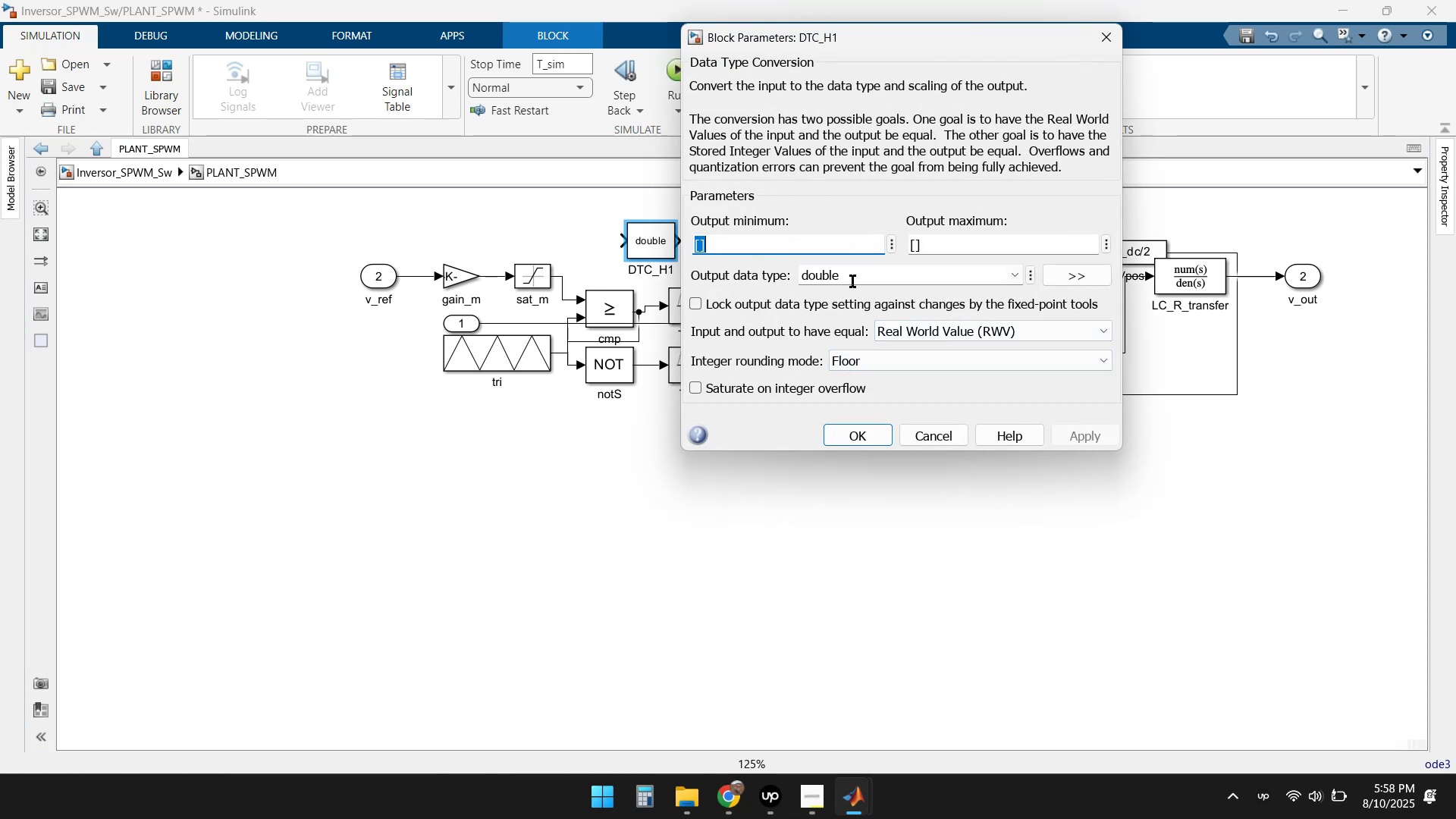 
wait(7.75)
 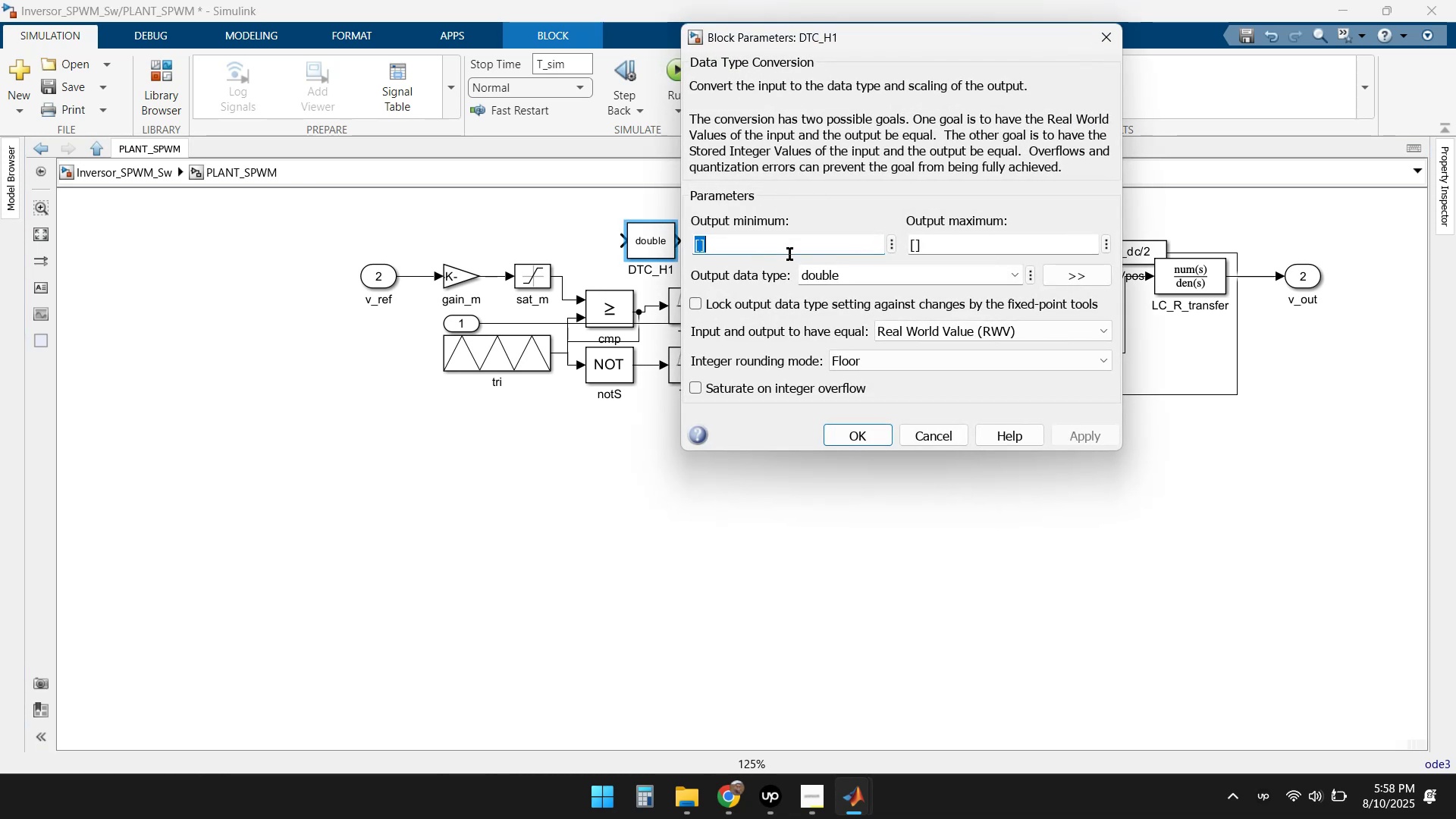 
left_click([640, 728])
 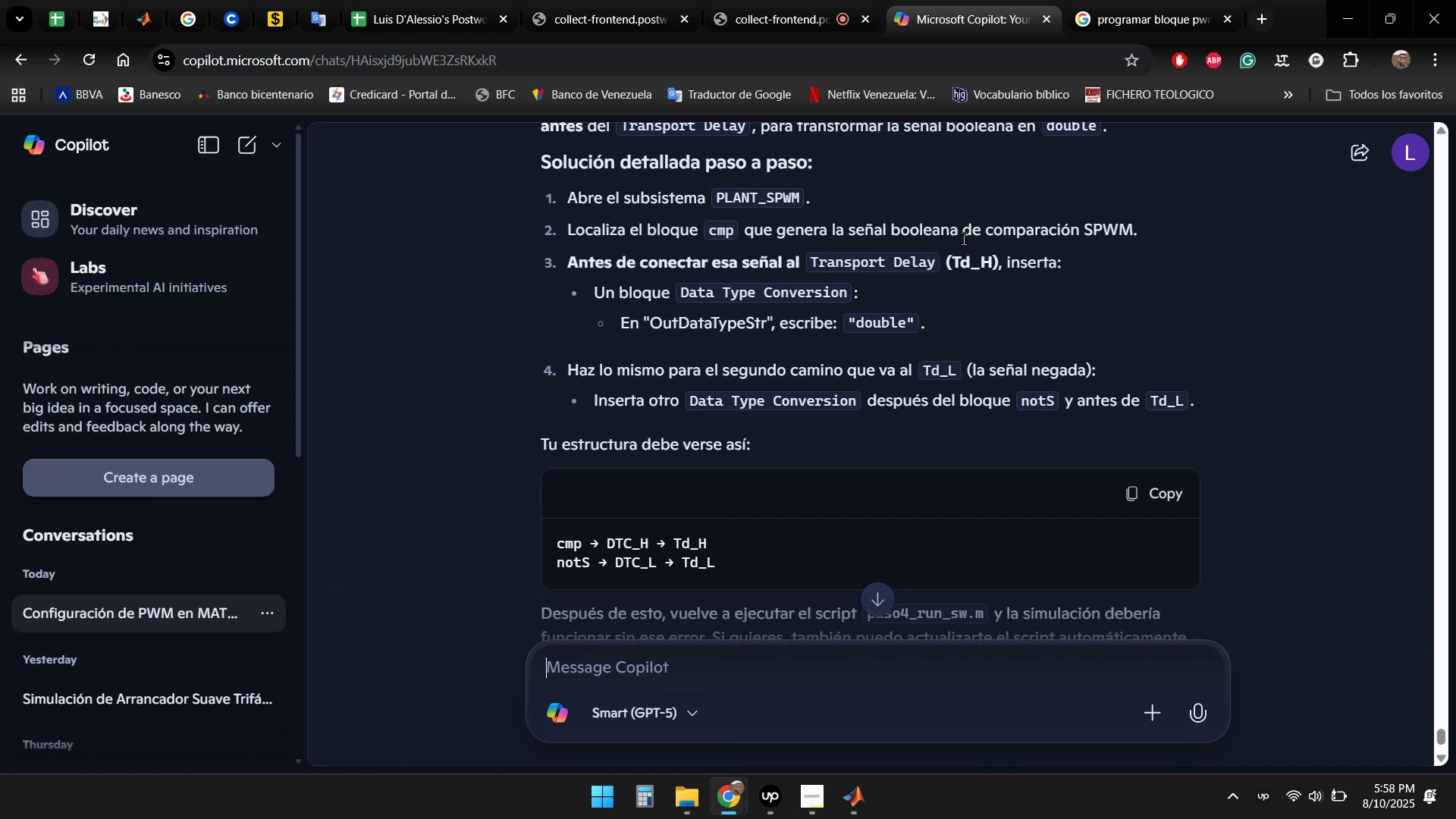 
wait(18.46)
 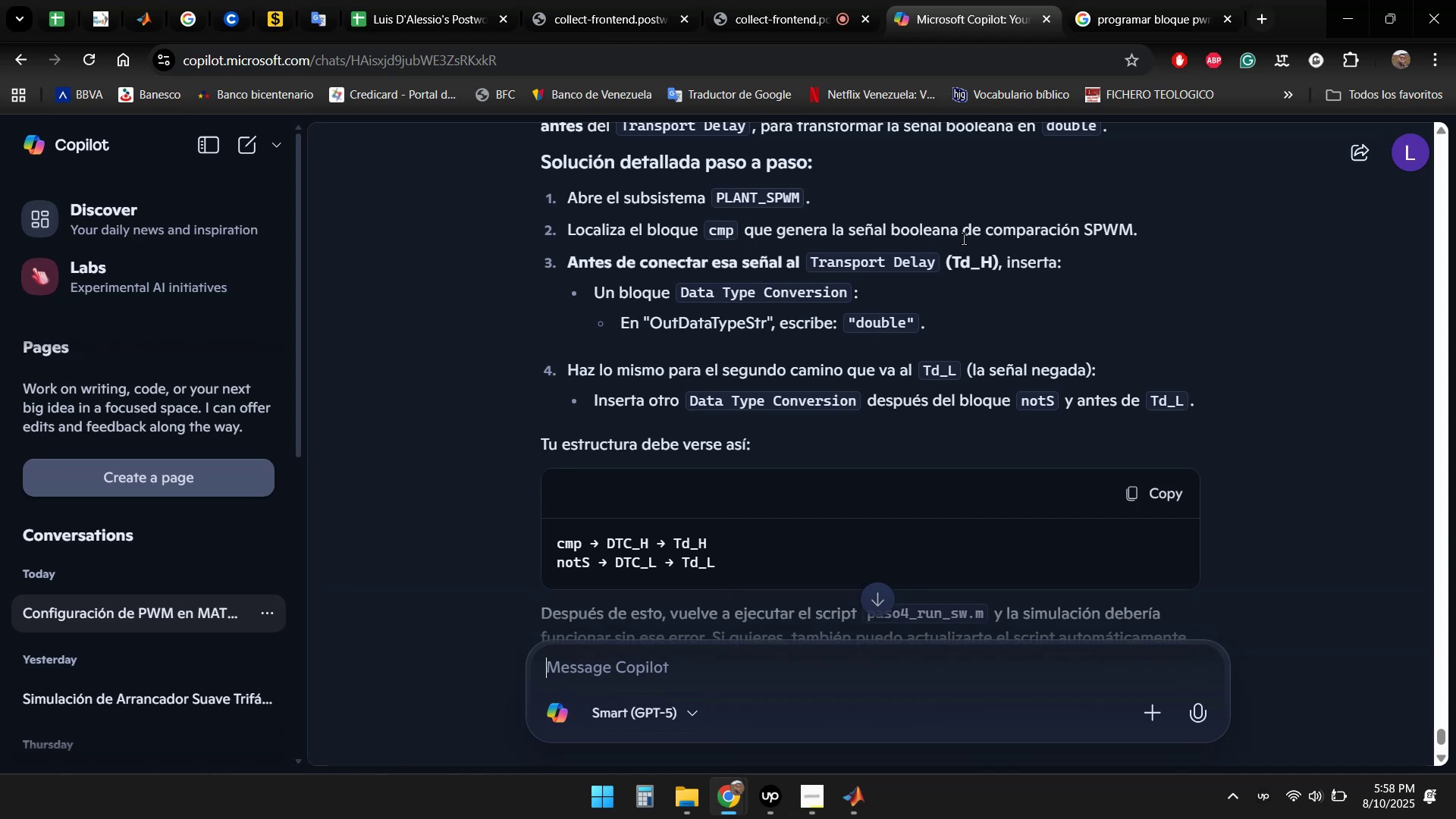 
left_click([855, 800])
 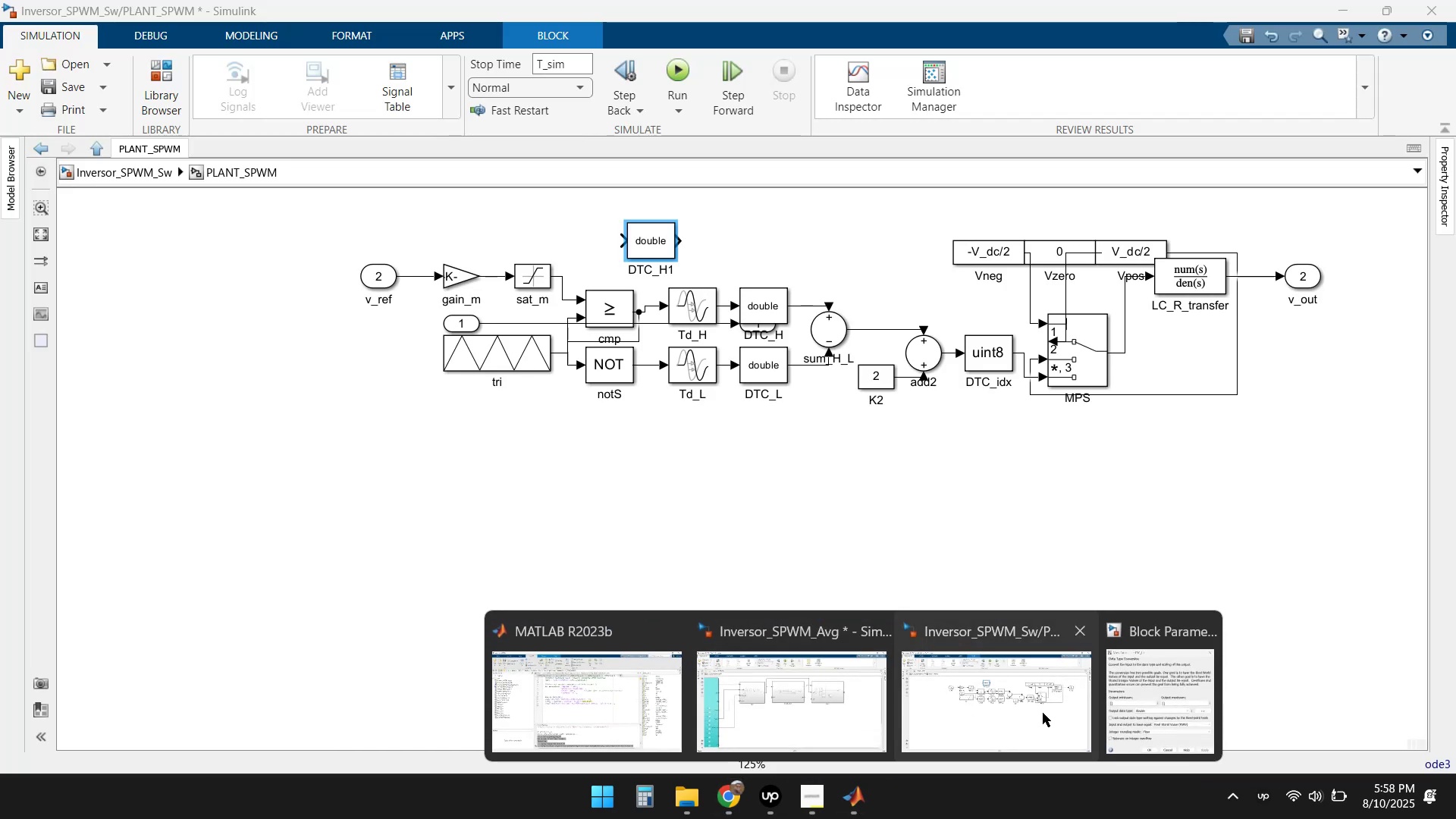 
left_click([1048, 711])
 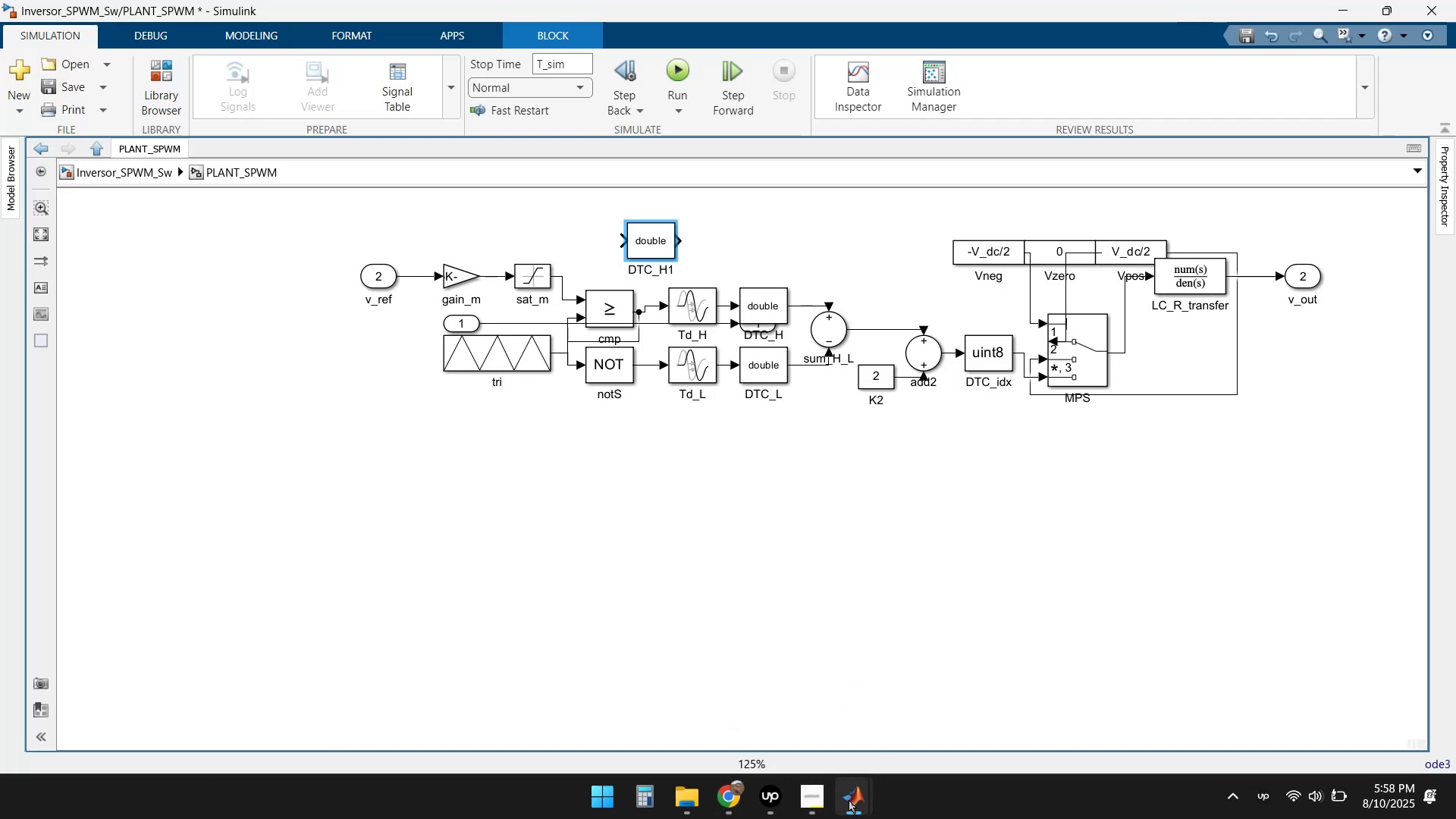 
left_click([849, 807])
 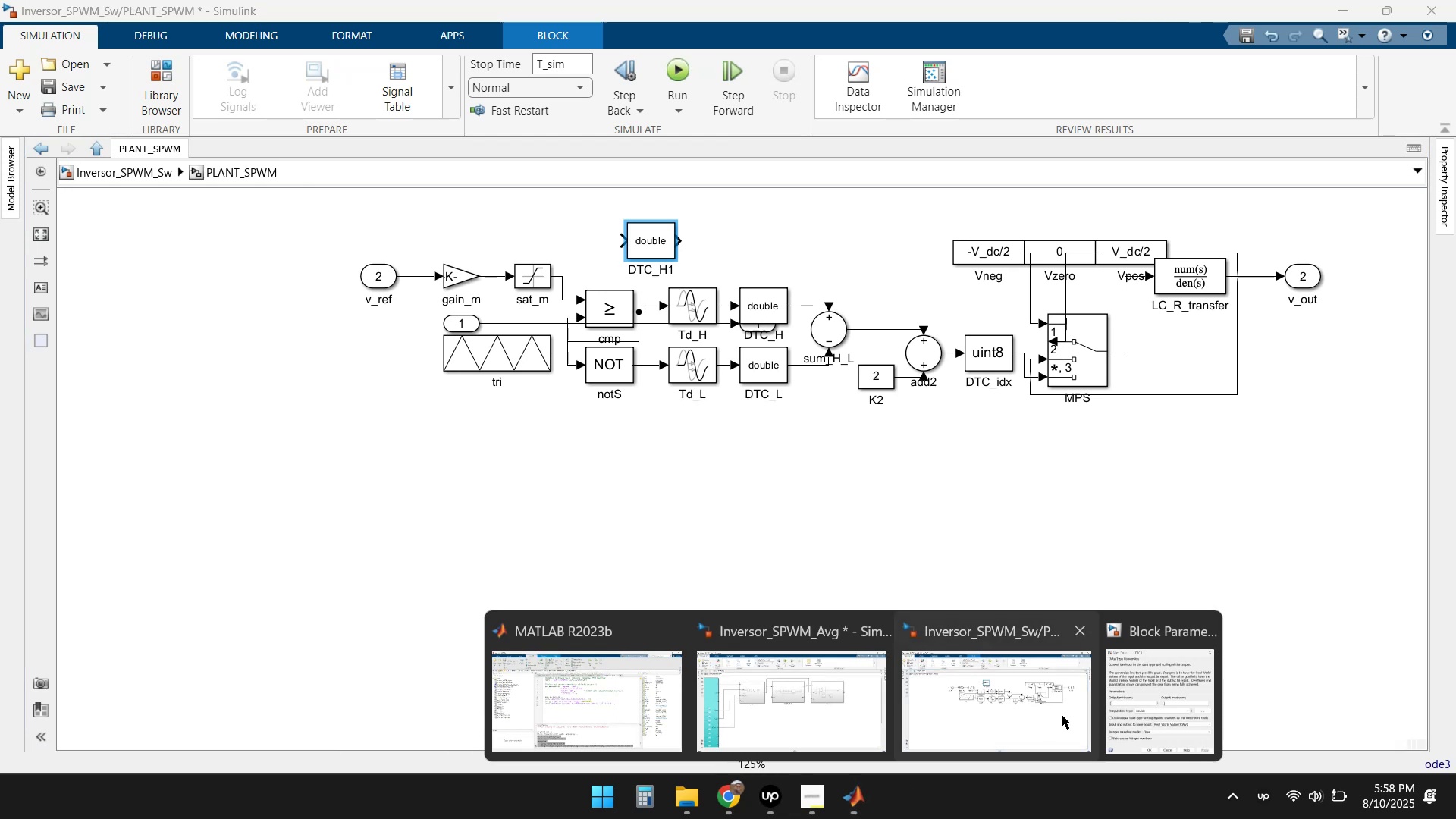 
left_click([1170, 682])
 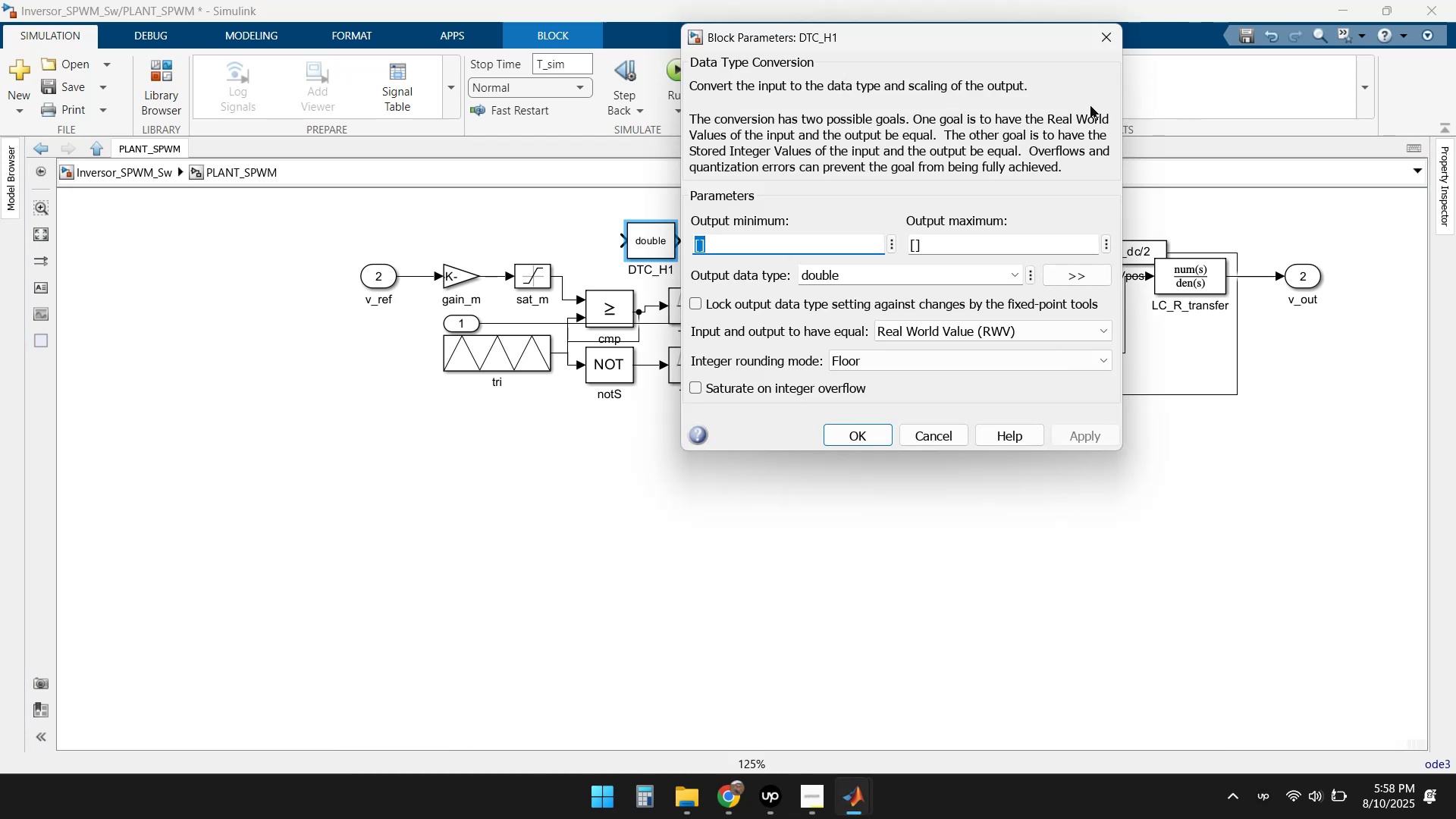 
left_click([1103, 37])
 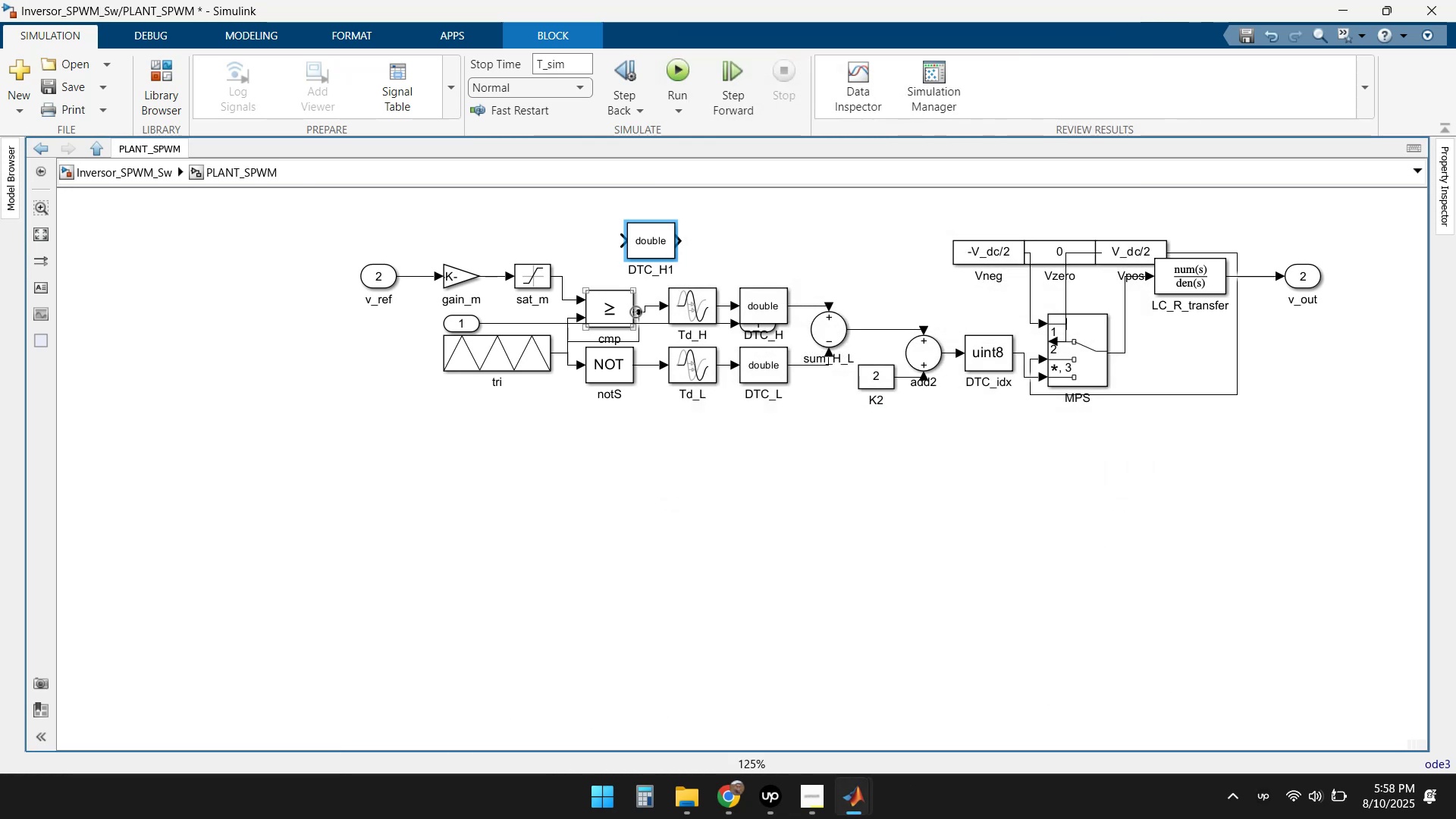 
wait(10.02)
 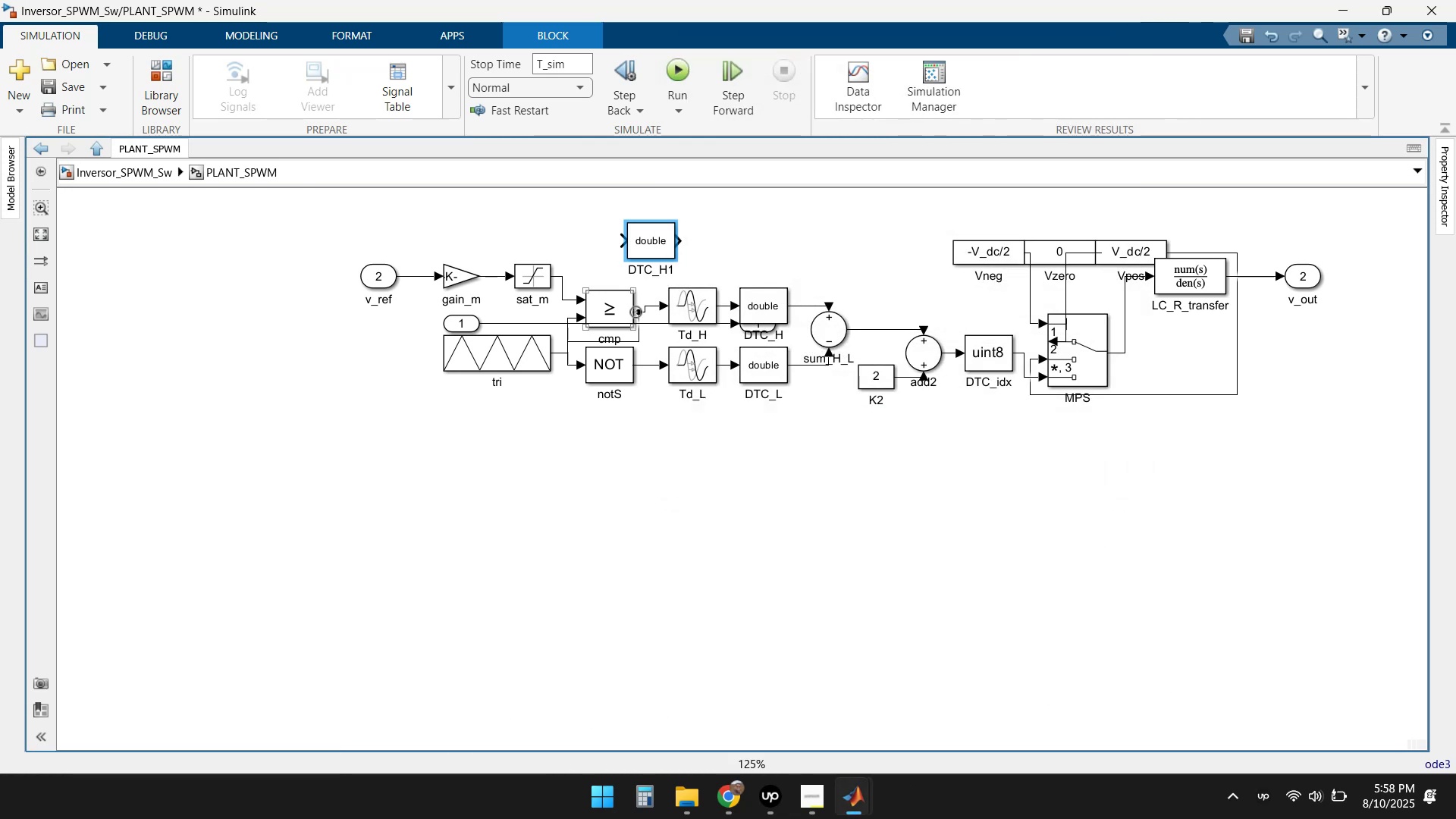 
key(Escape)
 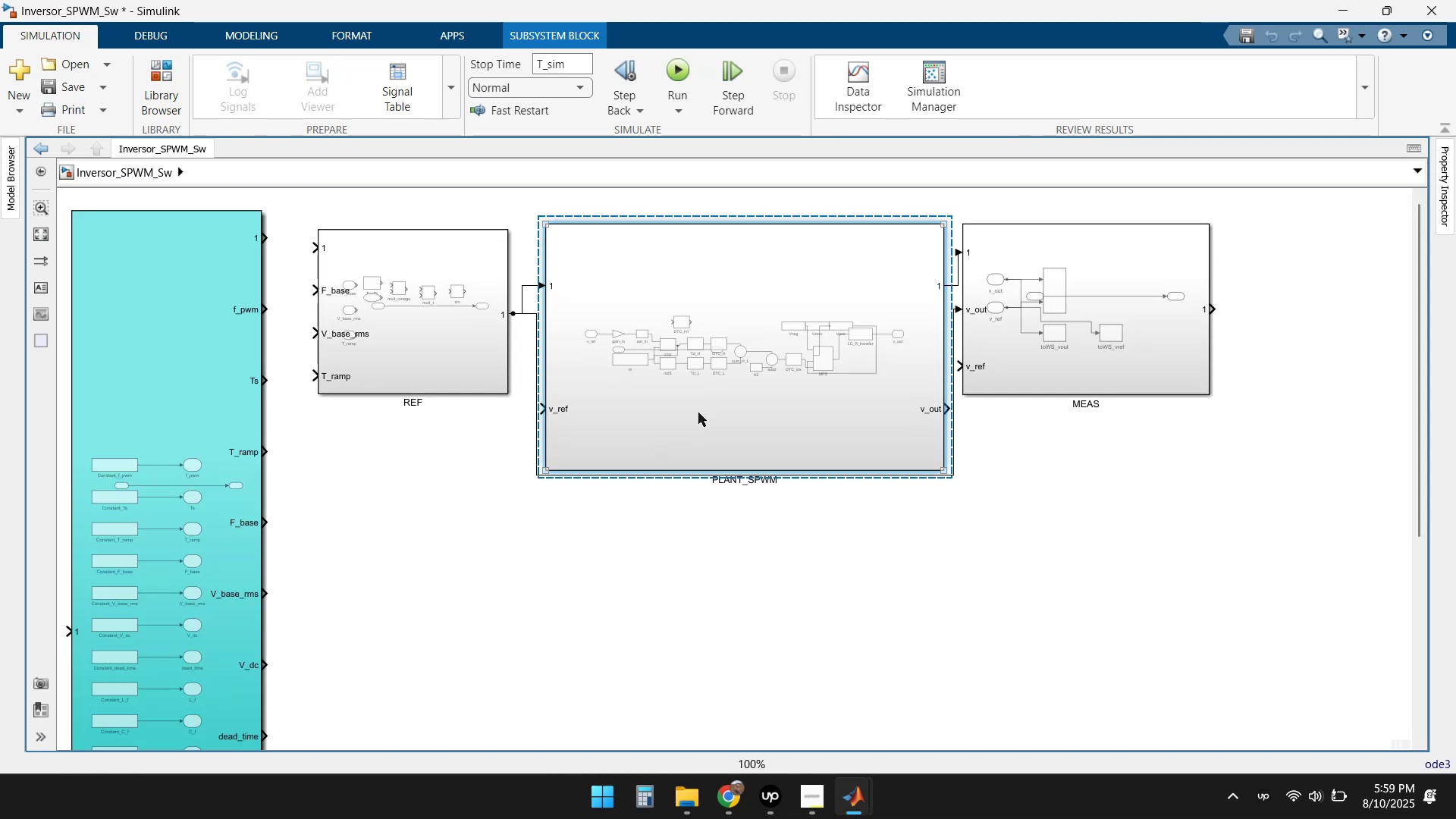 
double_click([704, 387])
 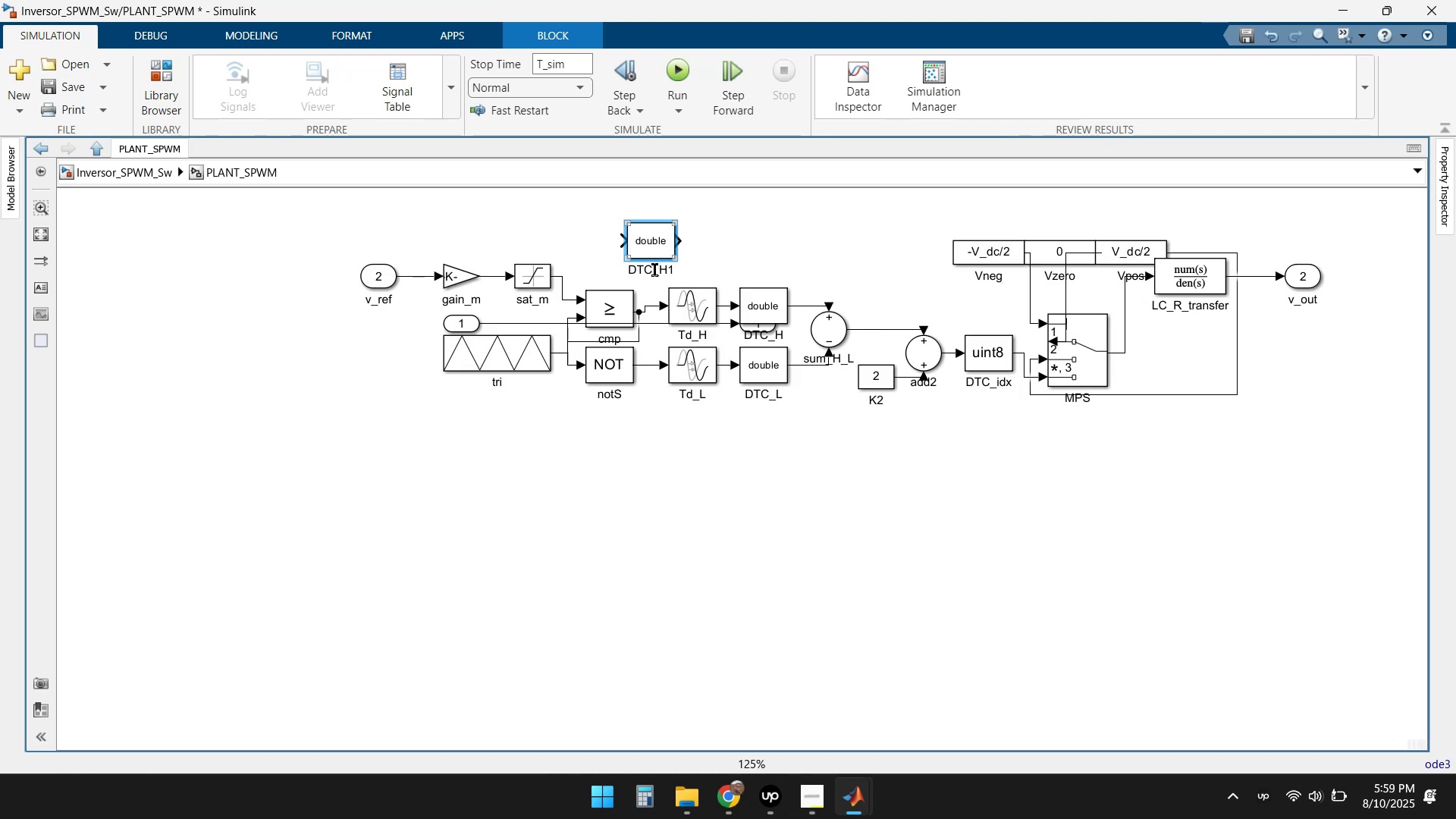 
left_click([725, 255])
 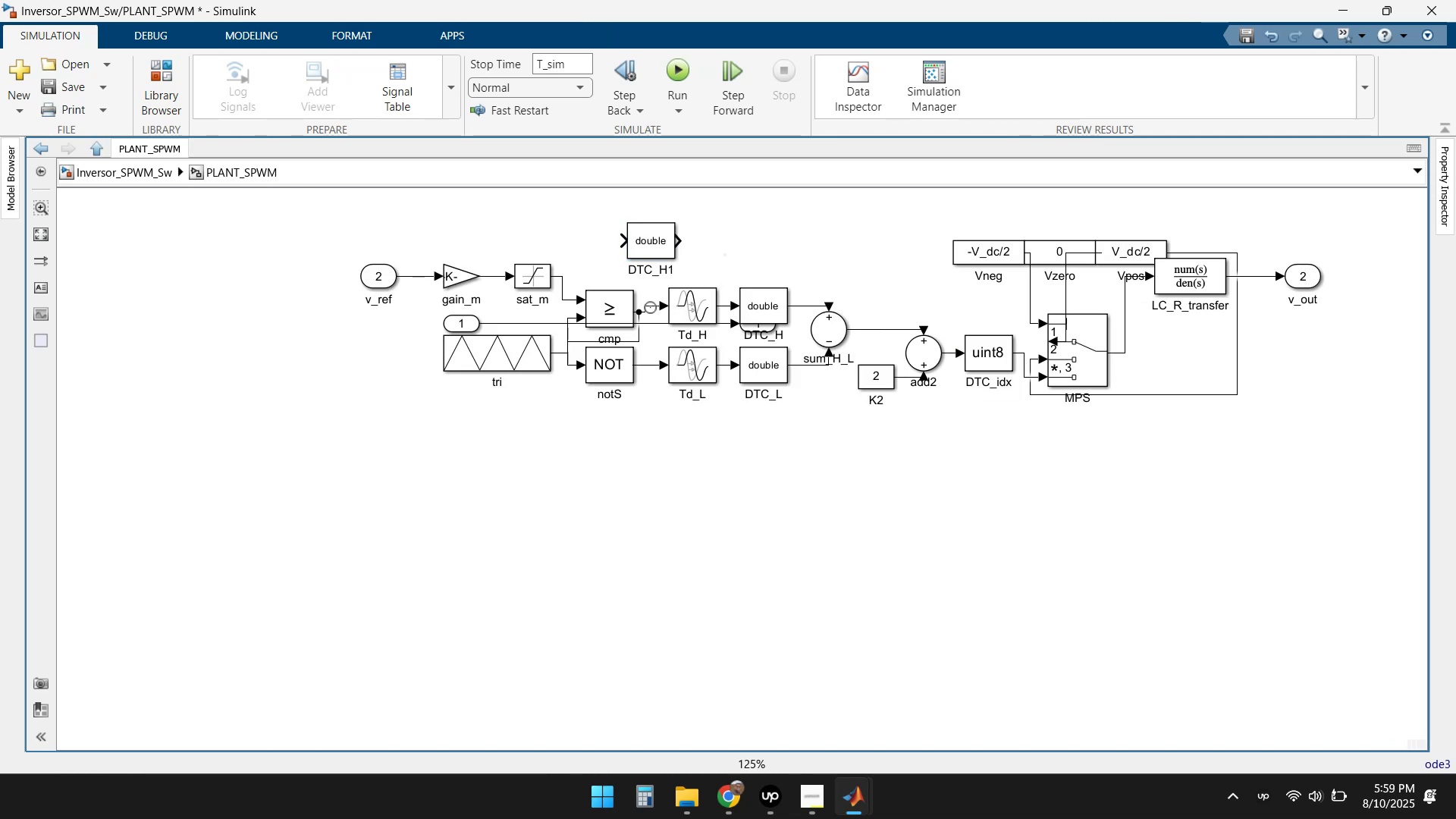 
left_click([650, 308])
 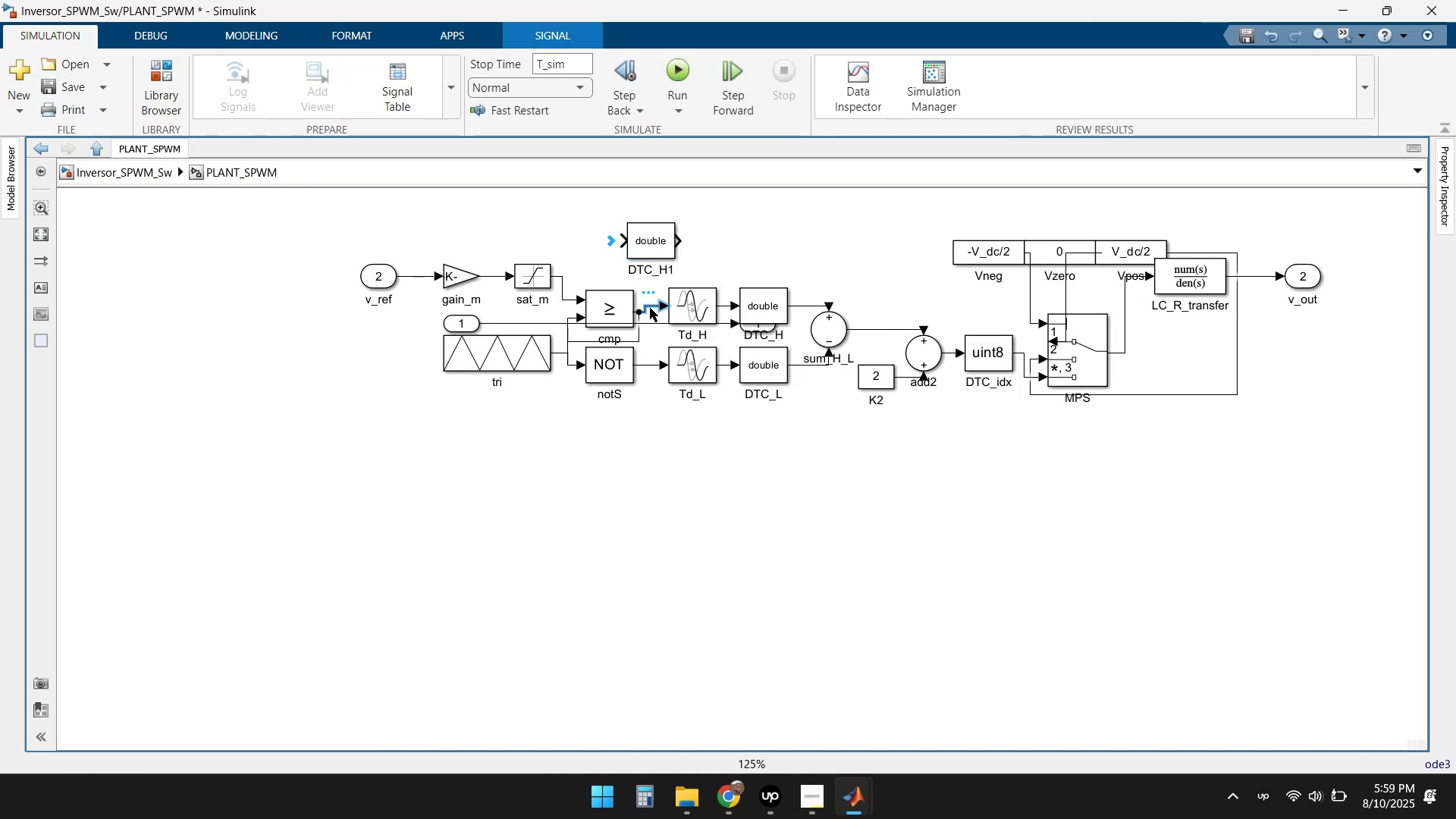 
key(Delete)
 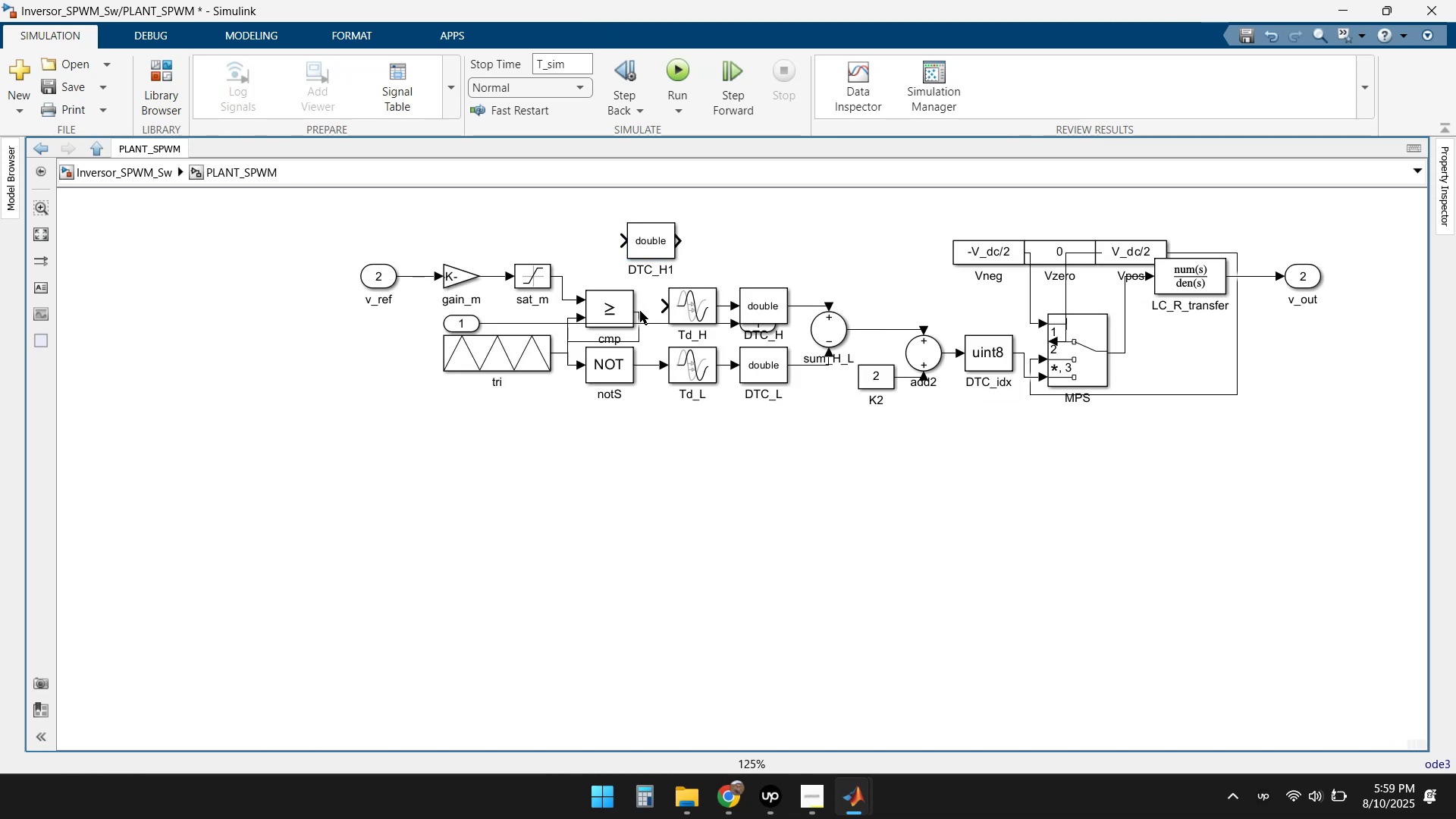 
left_click_drag(start_coordinate=[639, 311], to_coordinate=[637, 297])
 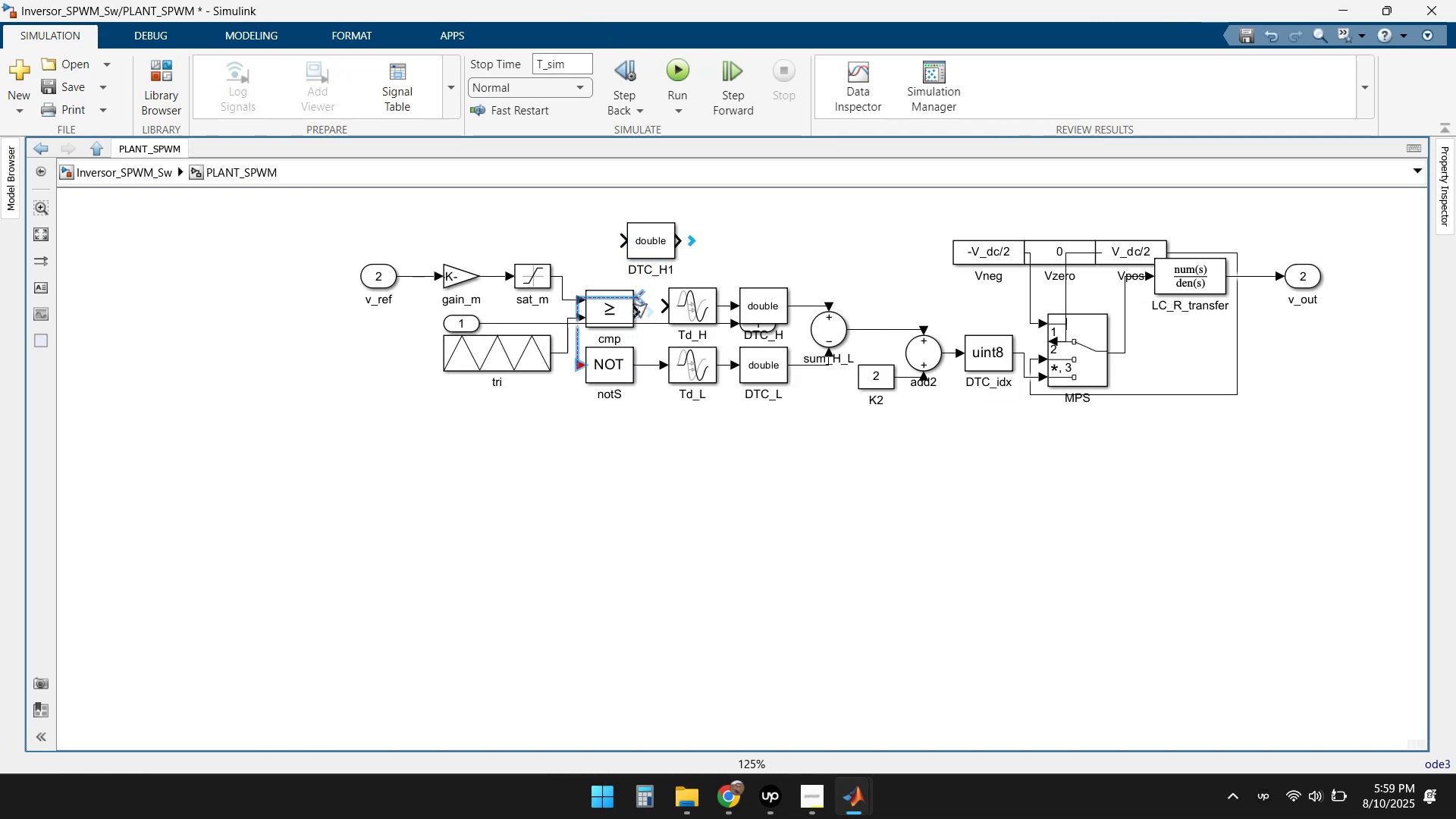 
key(Control+Z)
 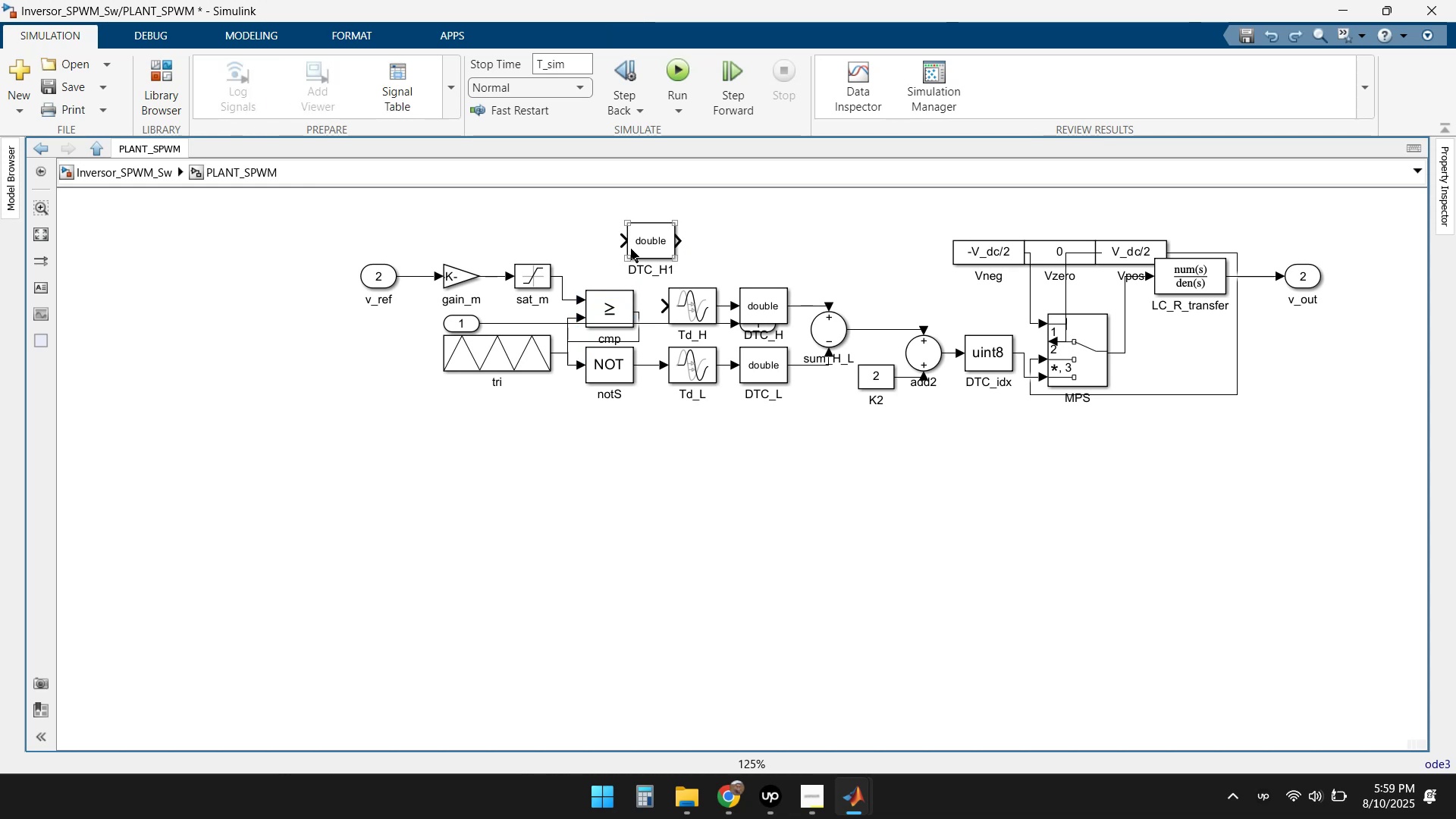 
left_click_drag(start_coordinate=[623, 242], to_coordinate=[640, 310])
 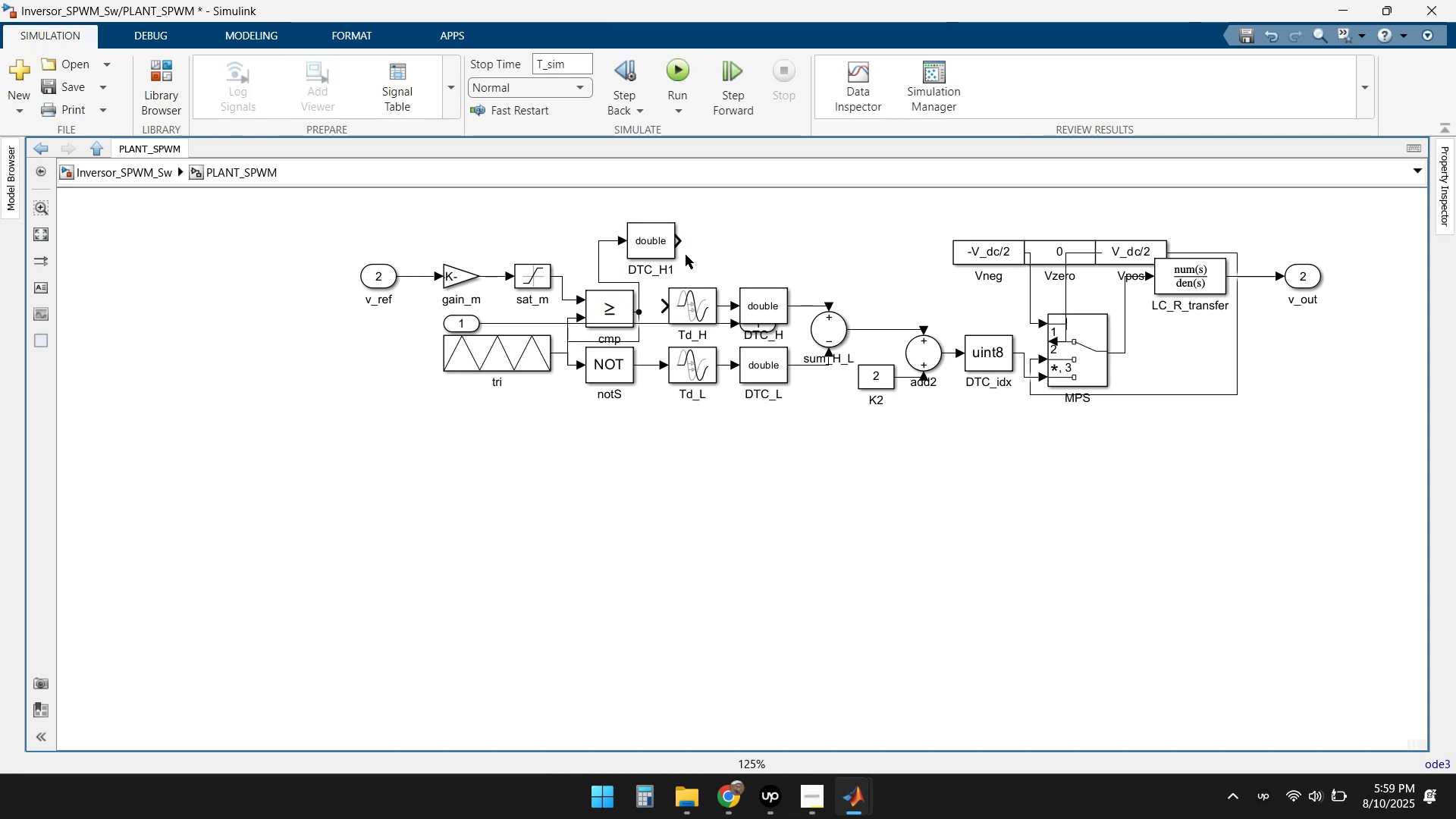 
left_click_drag(start_coordinate=[682, 243], to_coordinate=[660, 312])
 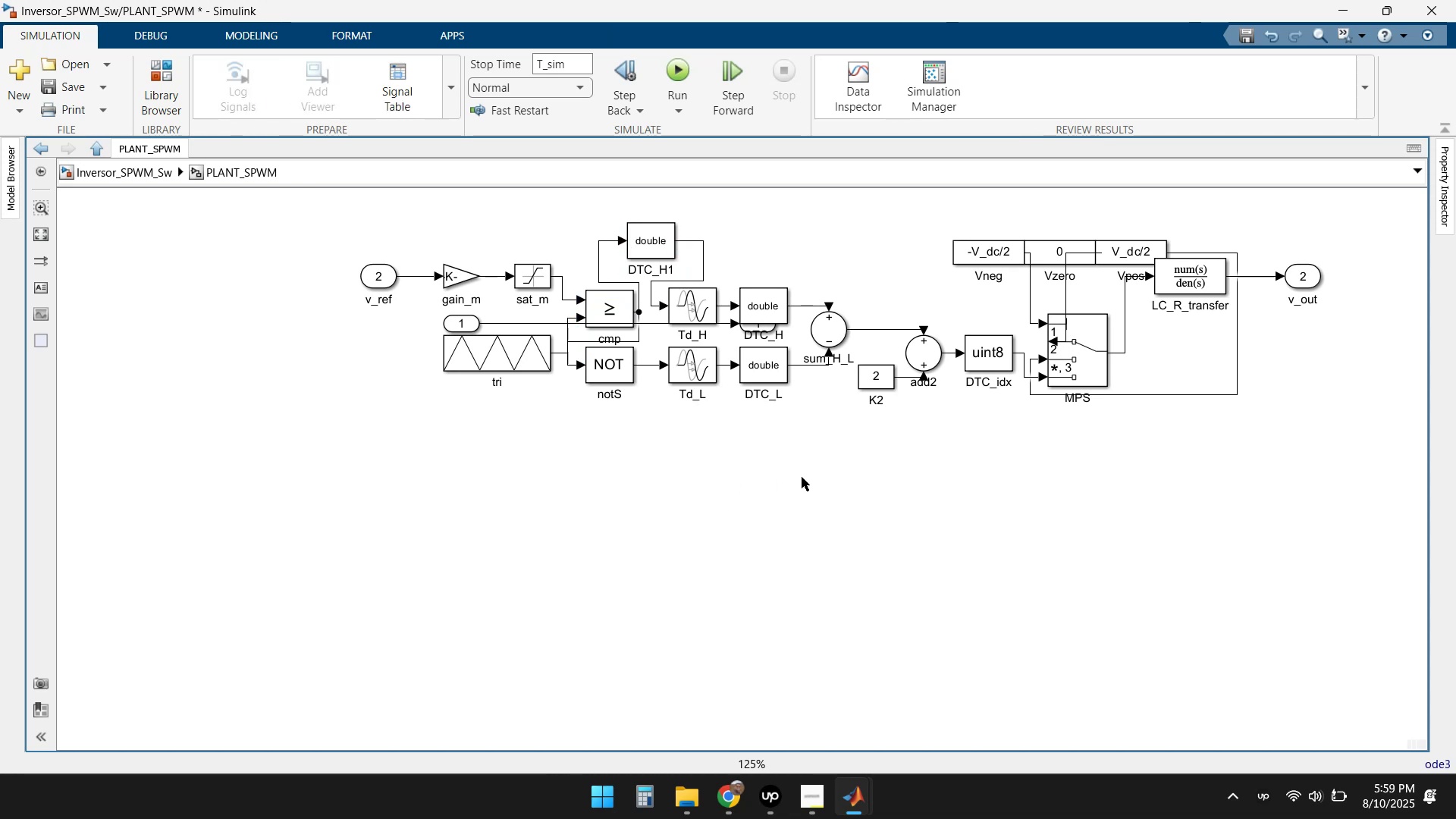 
left_click([661, 244])
 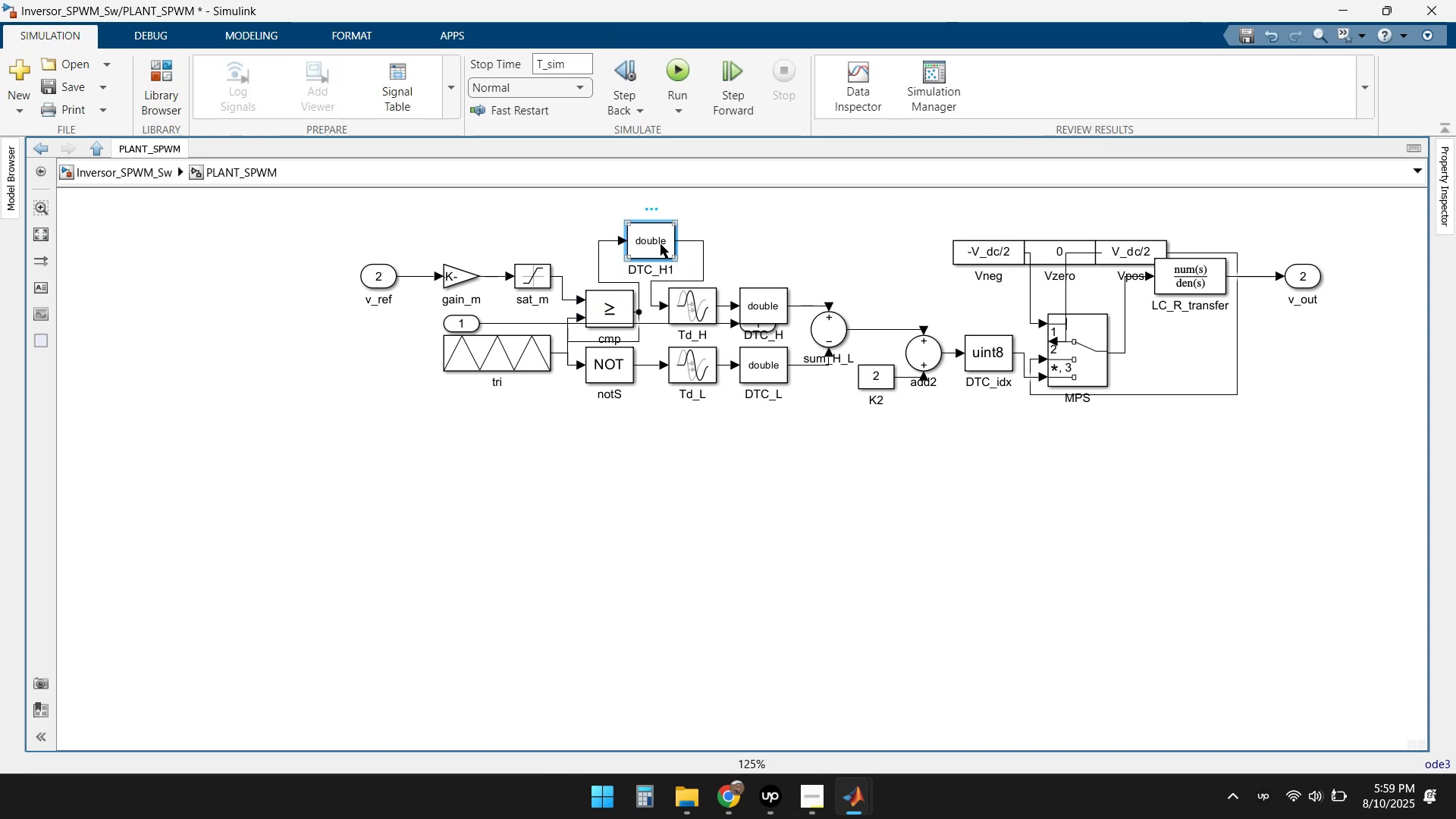 
key(Control+C)
 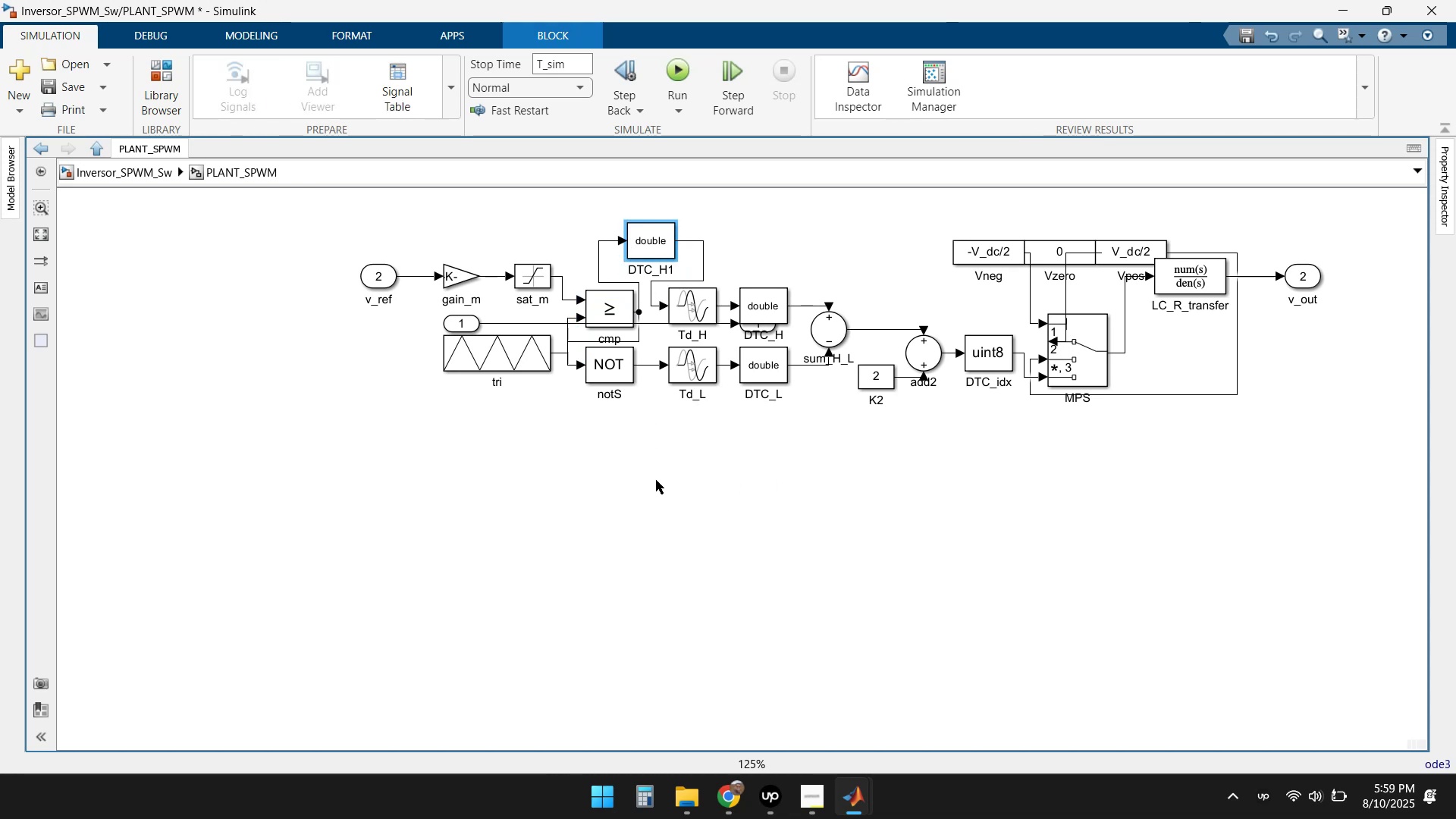 
key(Control+V)
 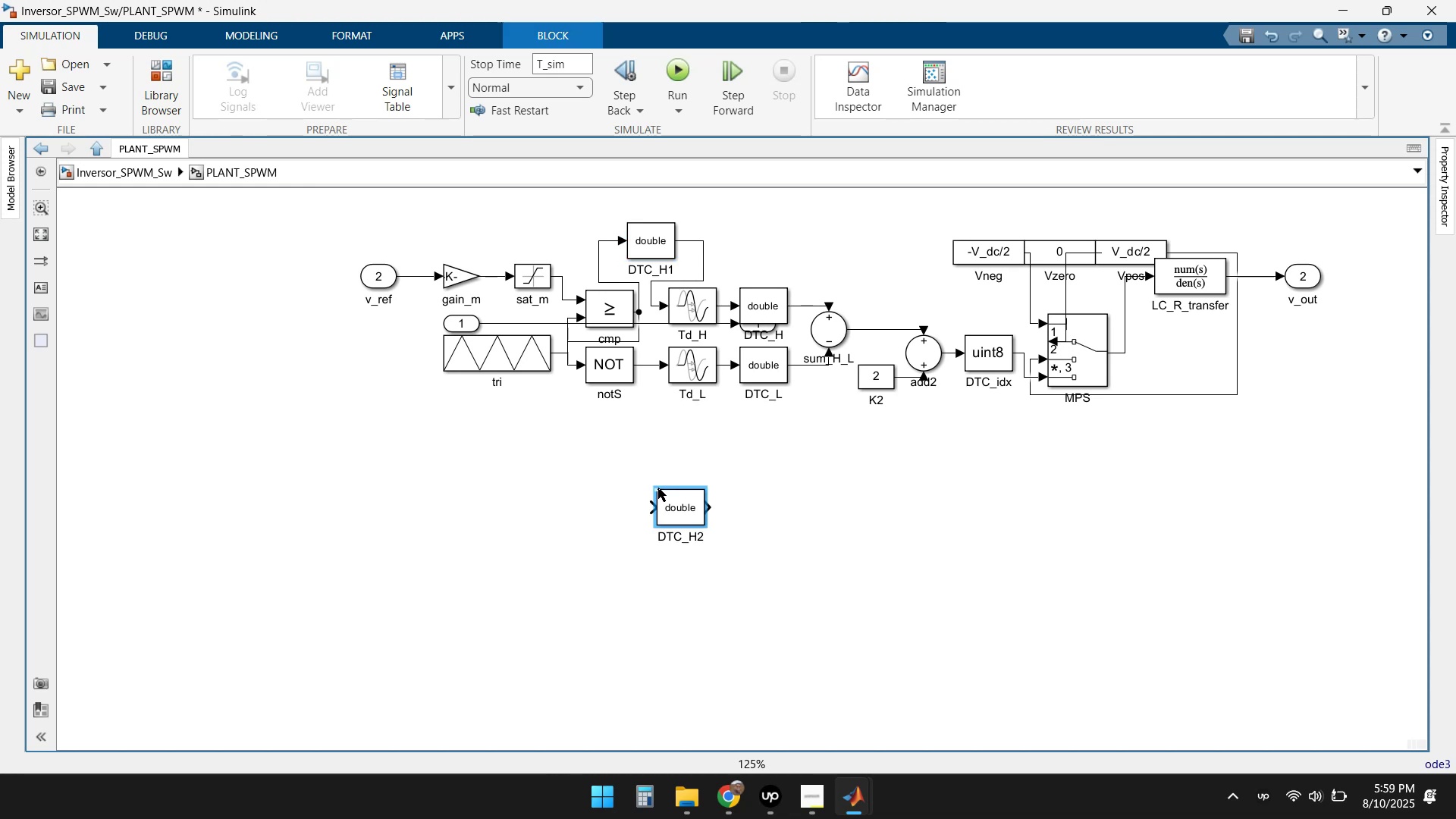 
left_click_drag(start_coordinate=[679, 510], to_coordinate=[646, 447])
 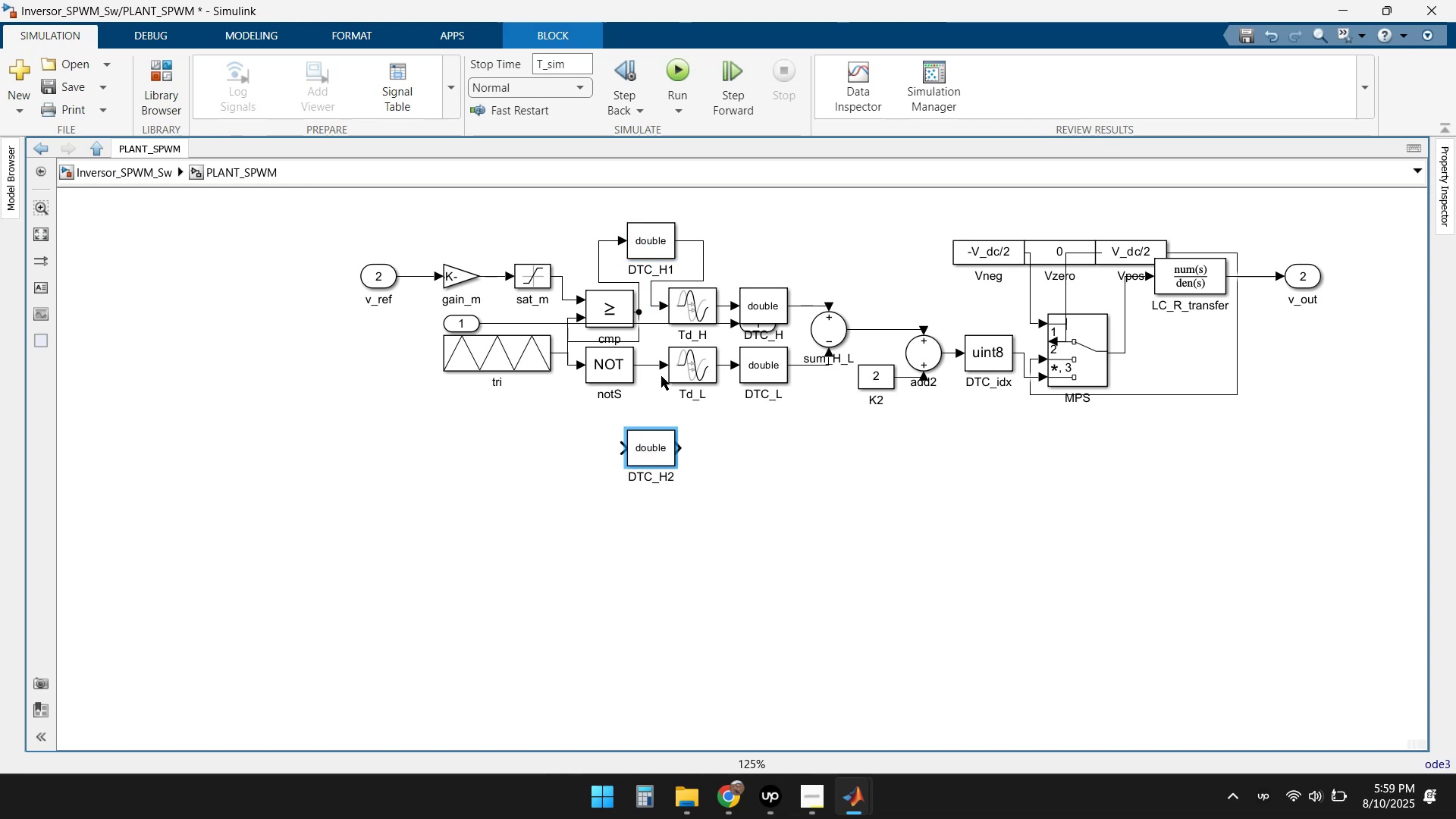 
left_click_drag(start_coordinate=[661, 367], to_coordinate=[629, 448])
 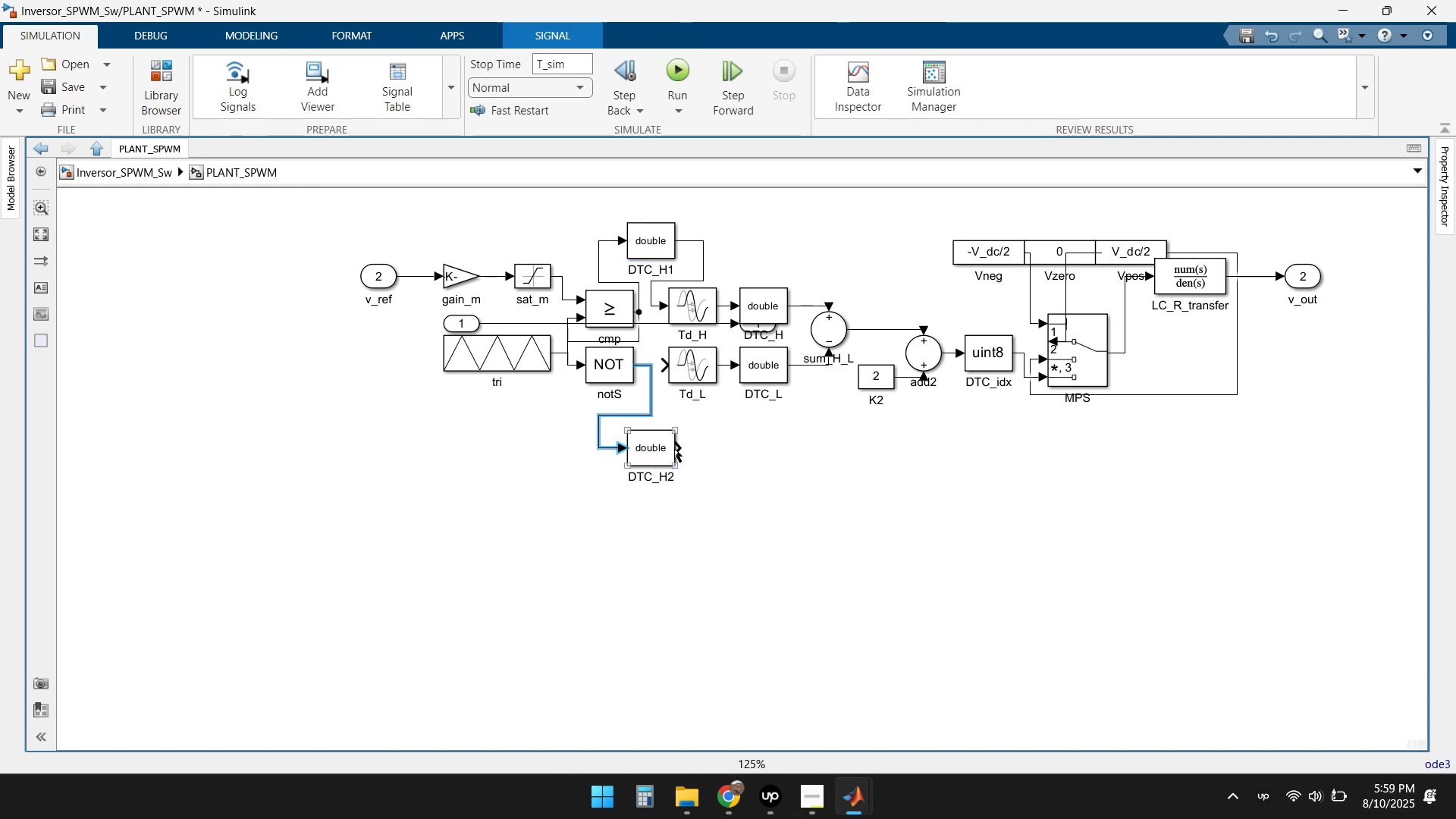 
left_click_drag(start_coordinate=[679, 448], to_coordinate=[669, 369])
 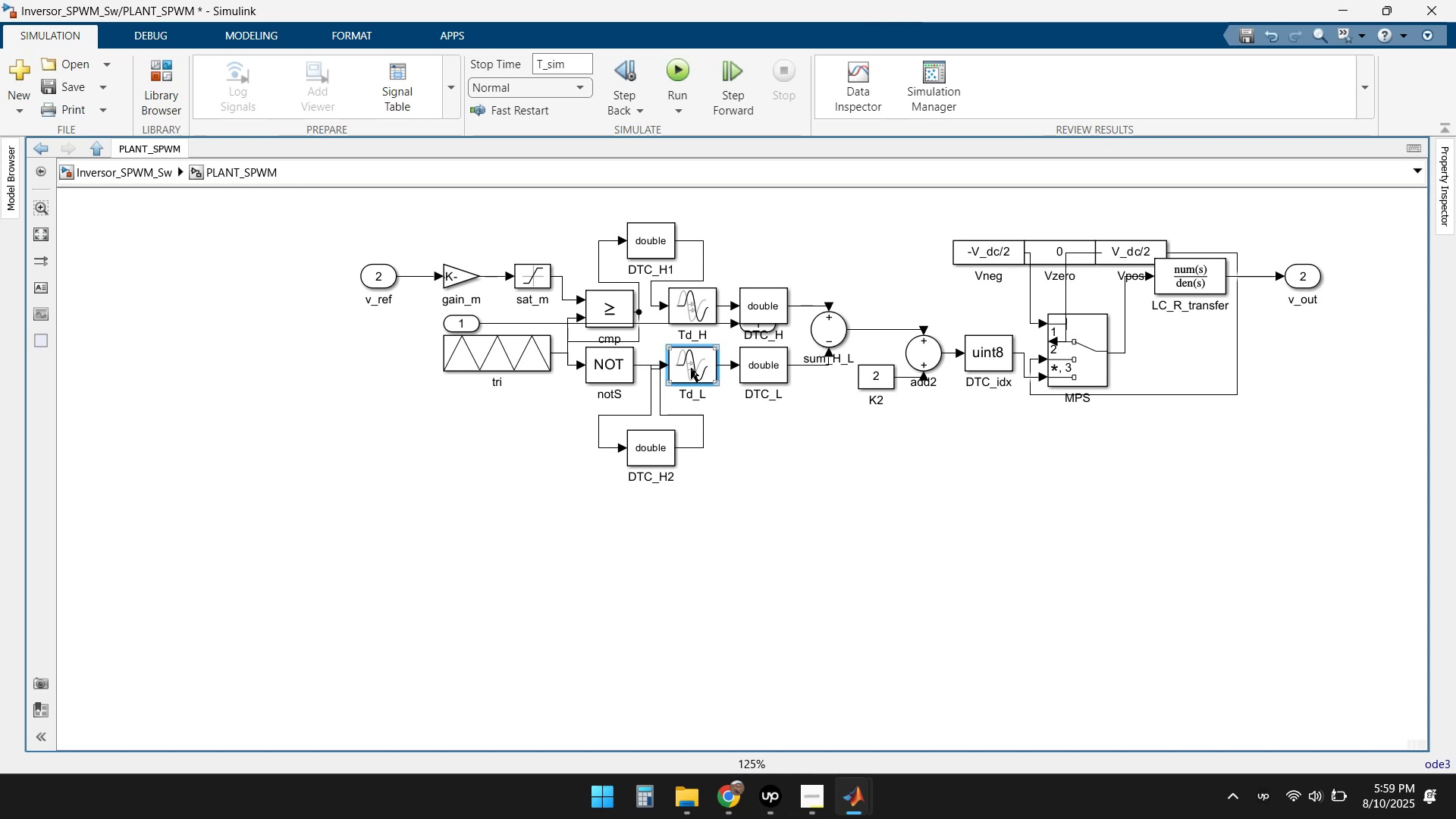 
left_click([691, 368])
 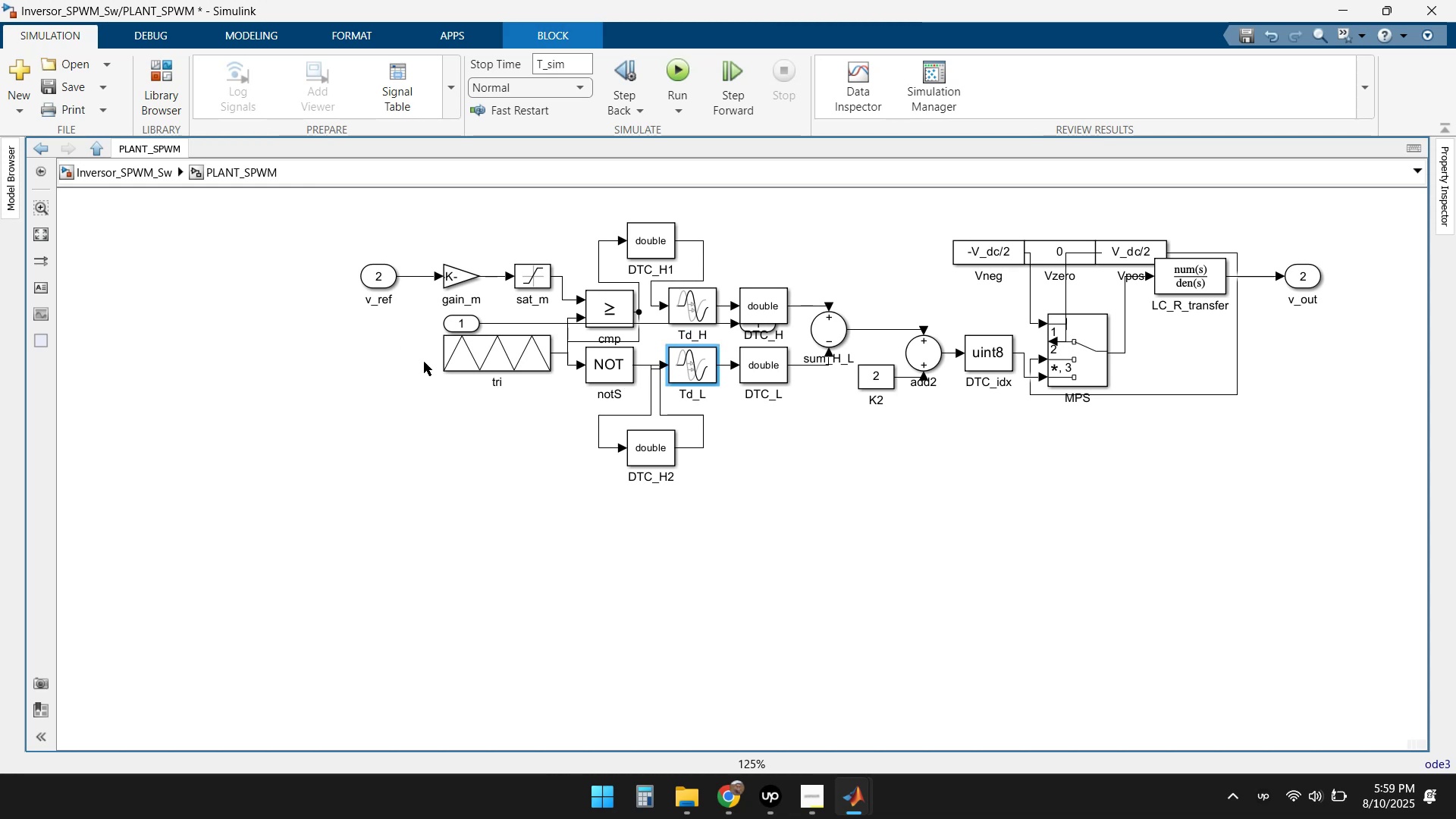 
left_click_drag(start_coordinate=[492, 353], to_coordinate=[397, 416])
 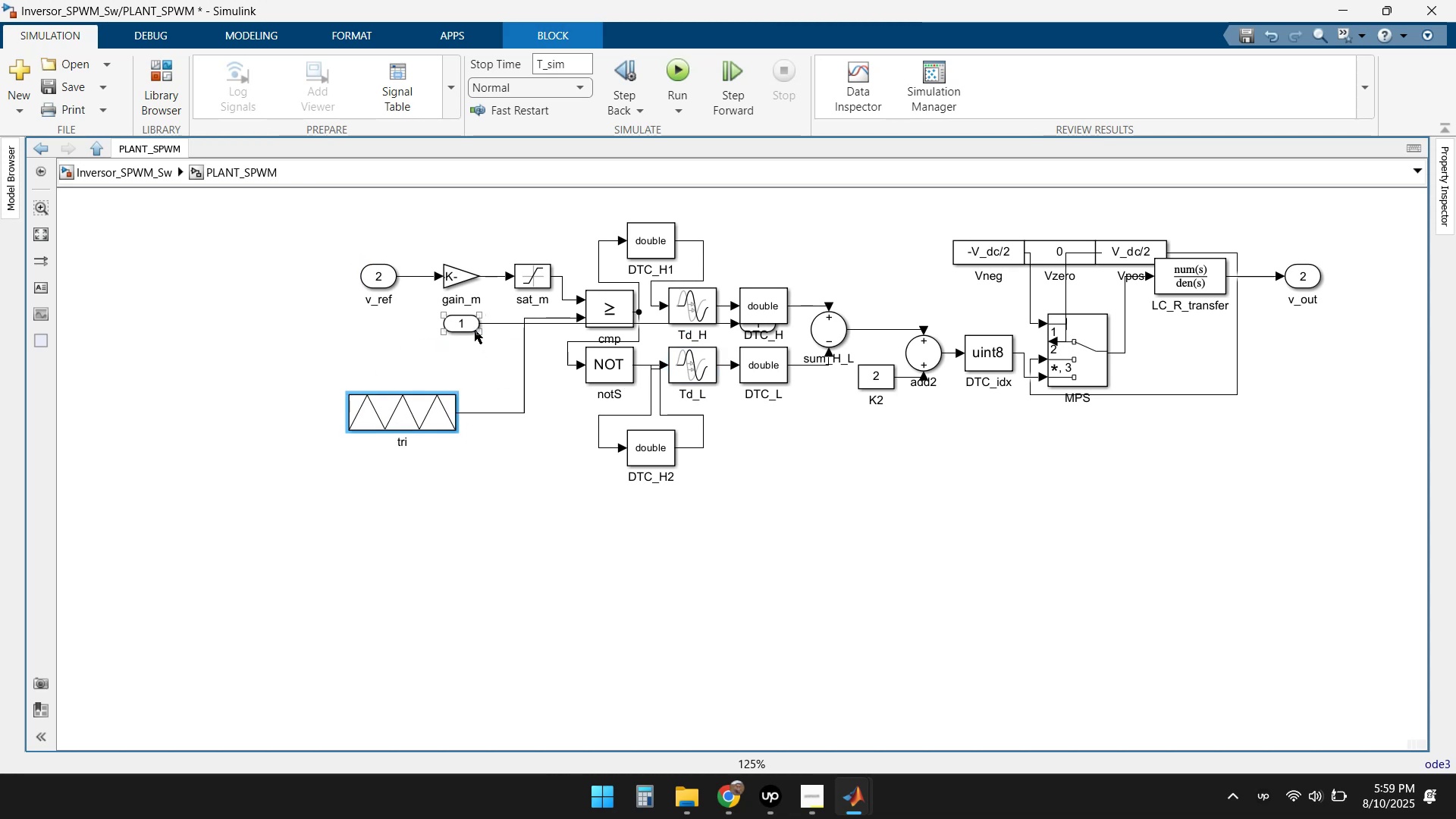 
left_click_drag(start_coordinate=[465, 325], to_coordinate=[272, 525])
 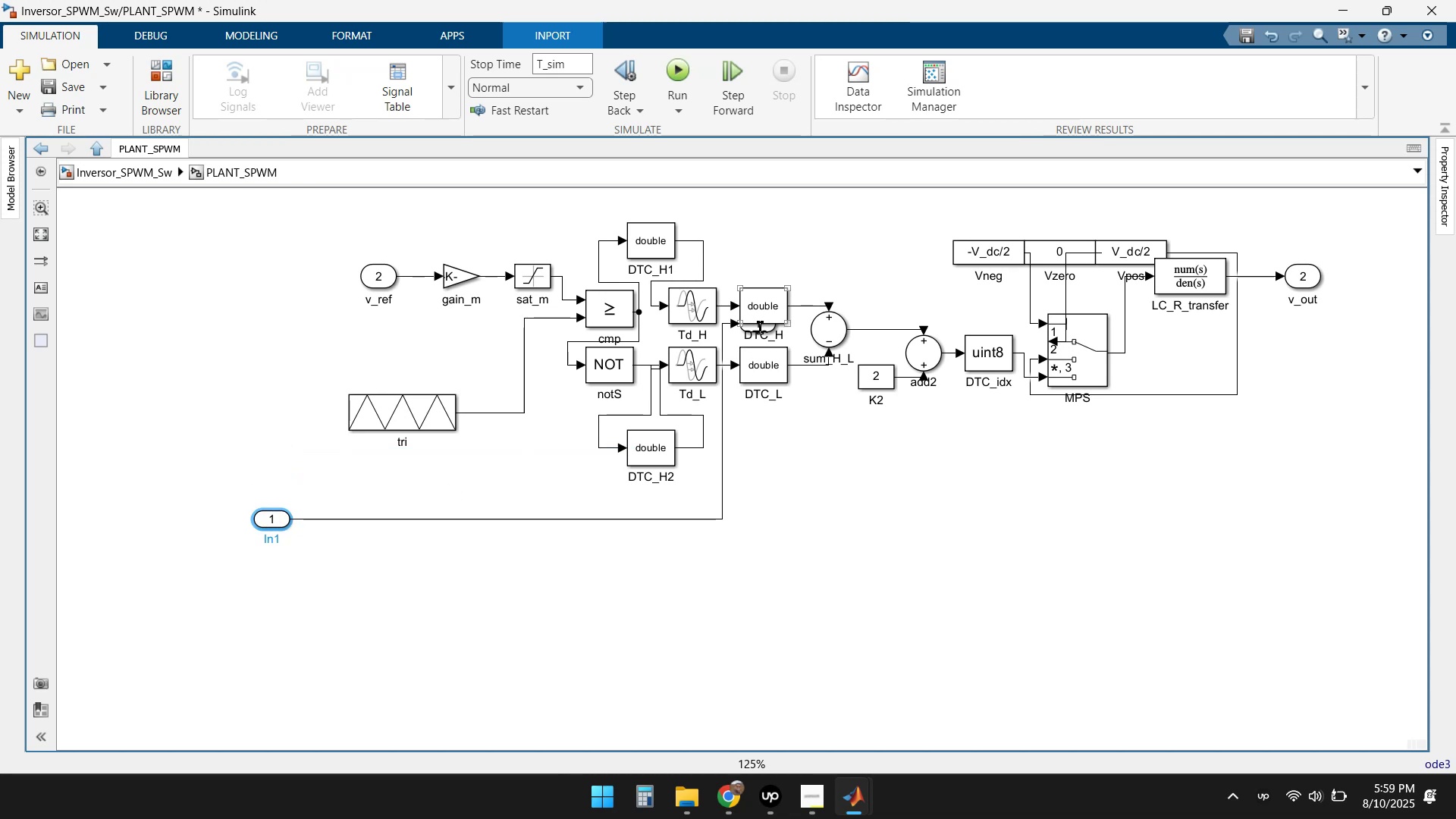 
left_click_drag(start_coordinate=[761, 325], to_coordinate=[997, 526])
 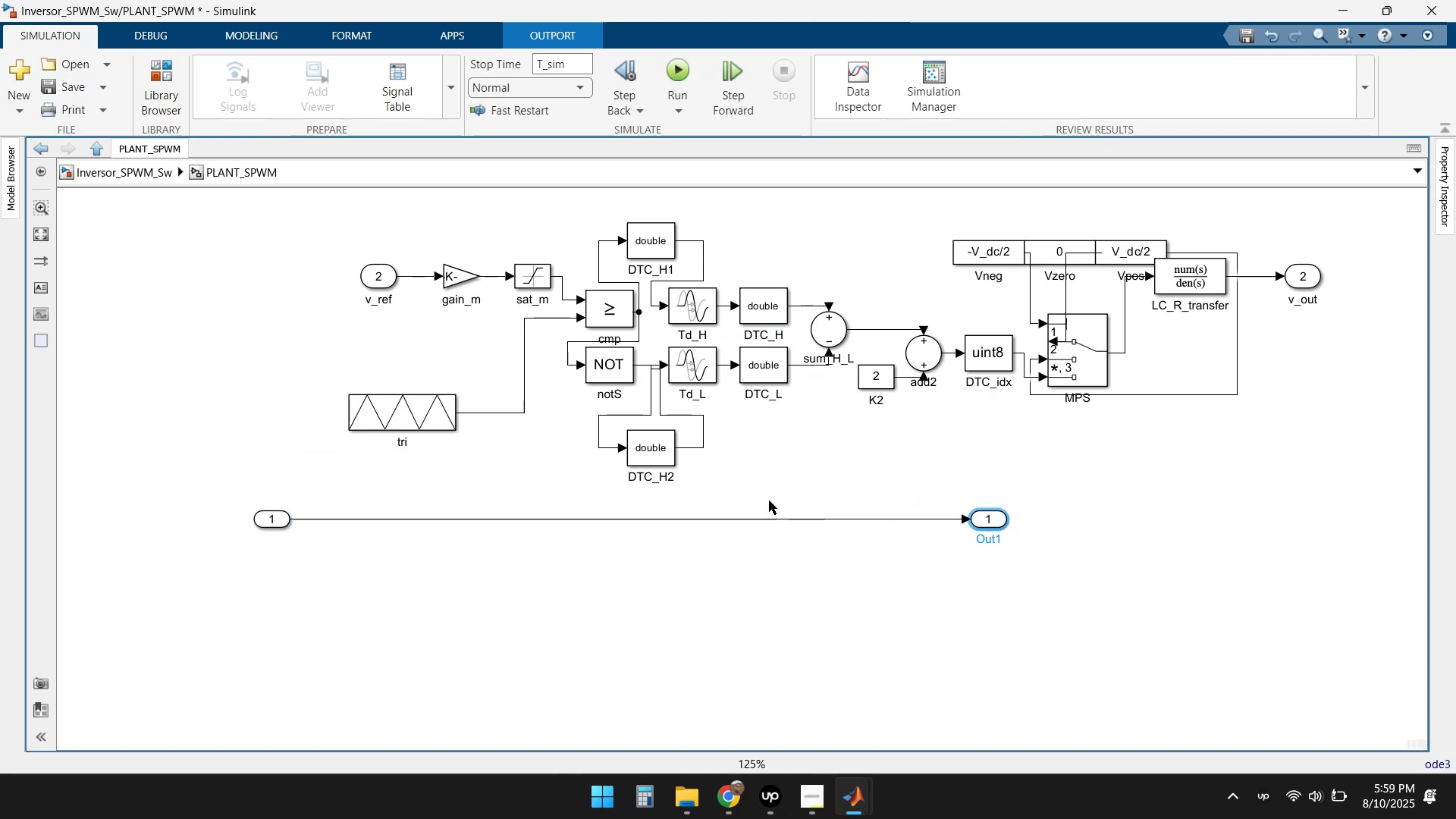 
left_click([782, 470])
 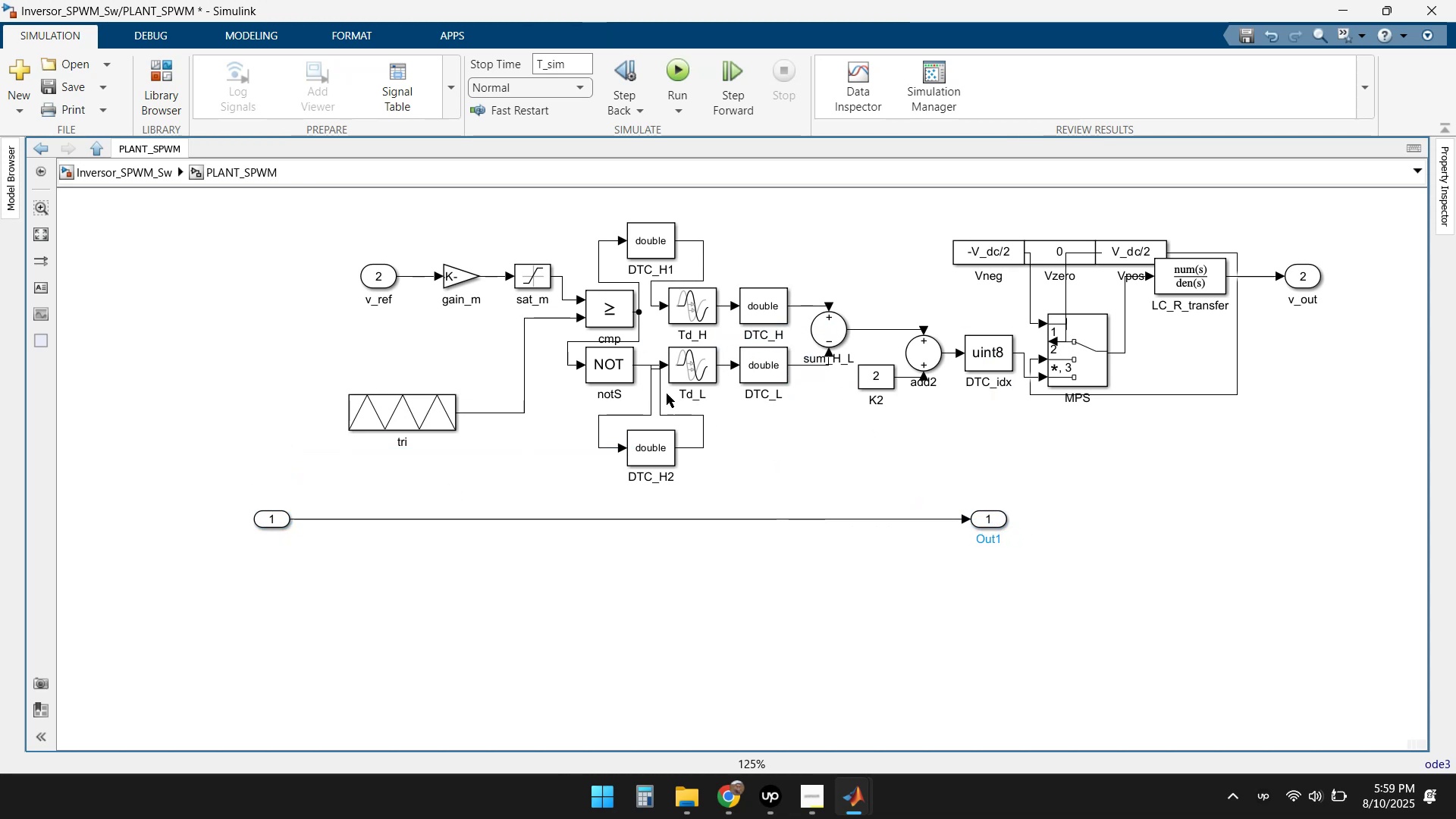 
left_click_drag(start_coordinate=[610, 369], to_coordinate=[575, 391])
 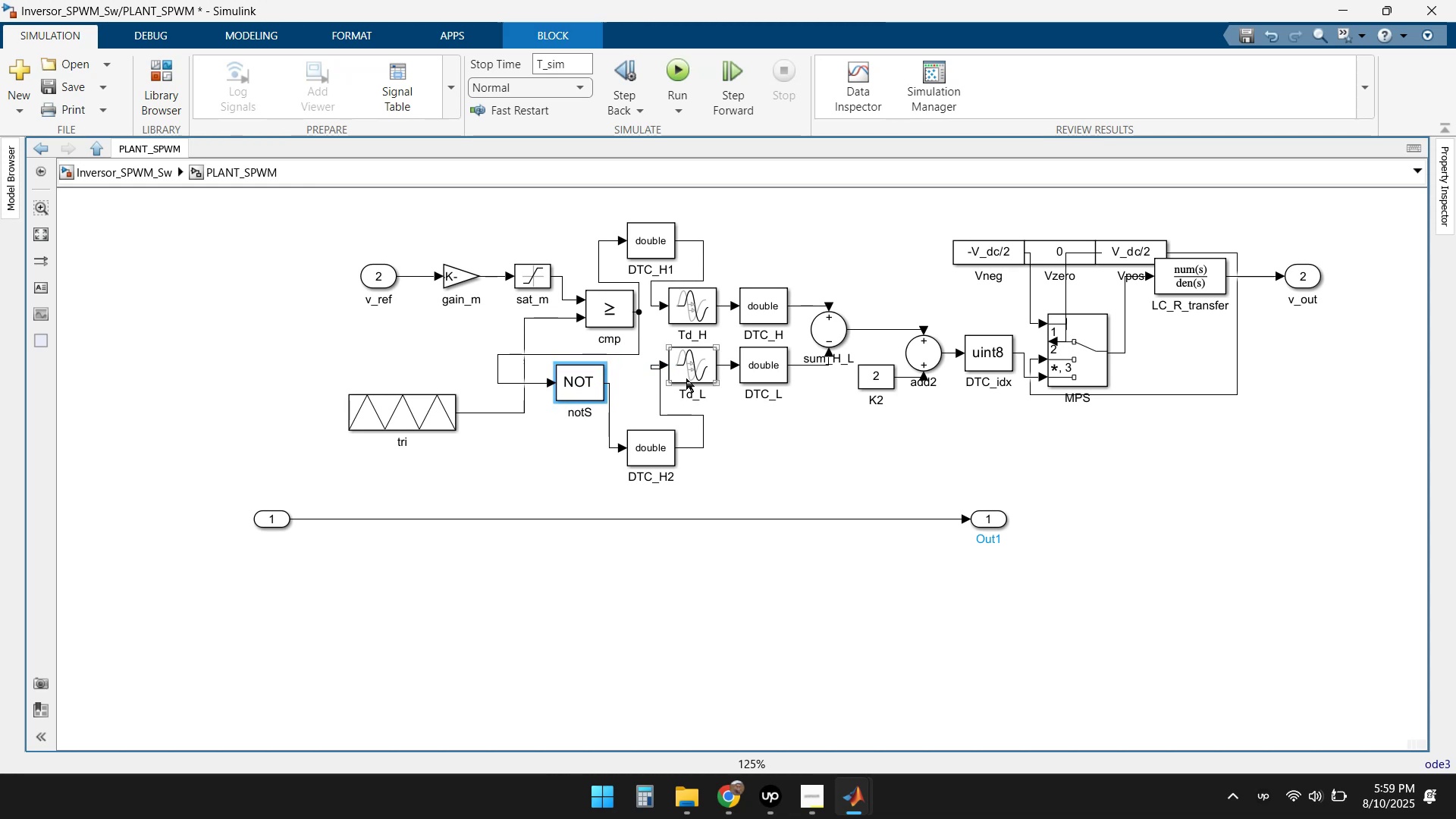 
left_click_drag(start_coordinate=[653, 451], to_coordinate=[613, 479])
 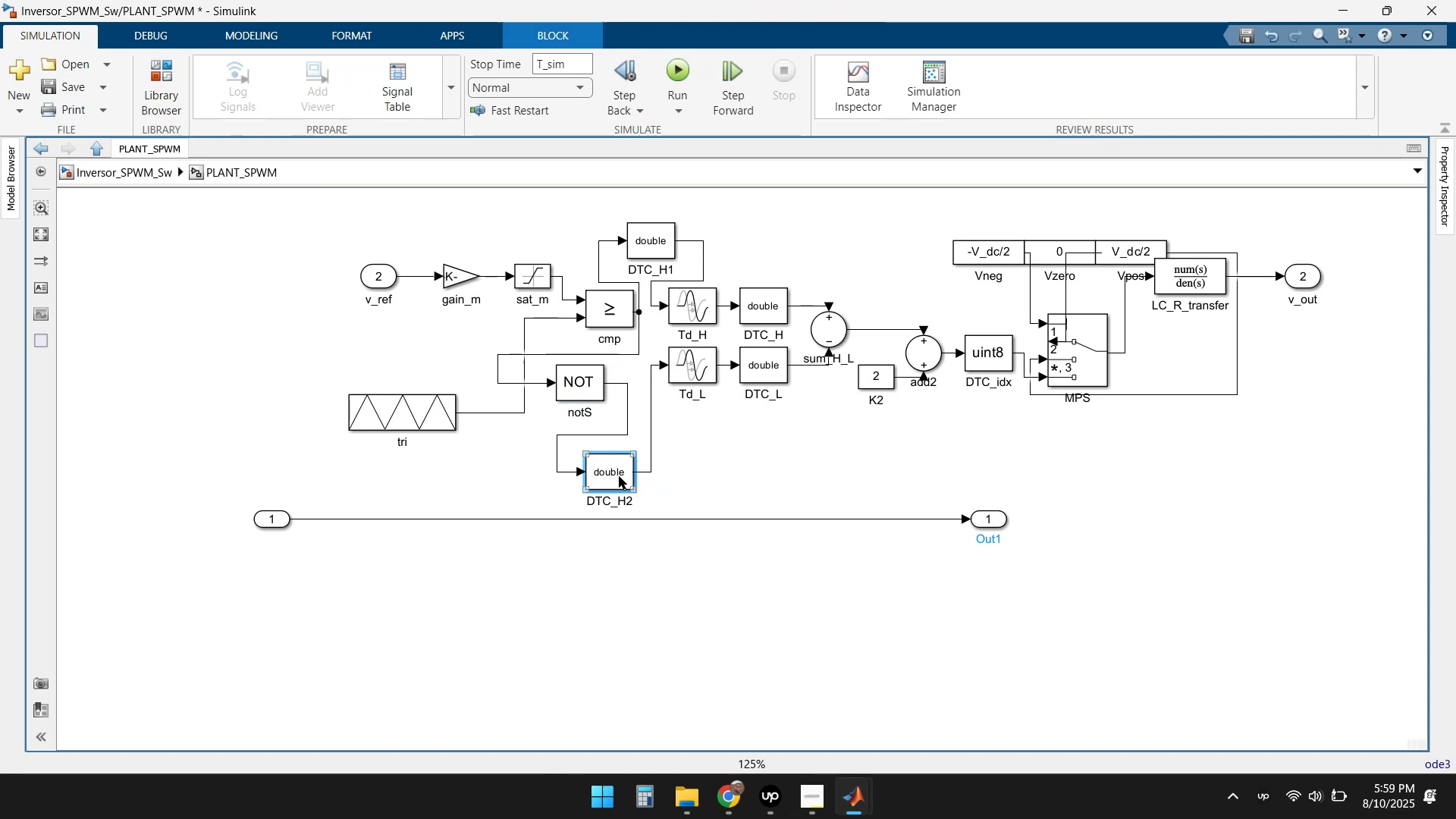 
left_click([708, 462])
 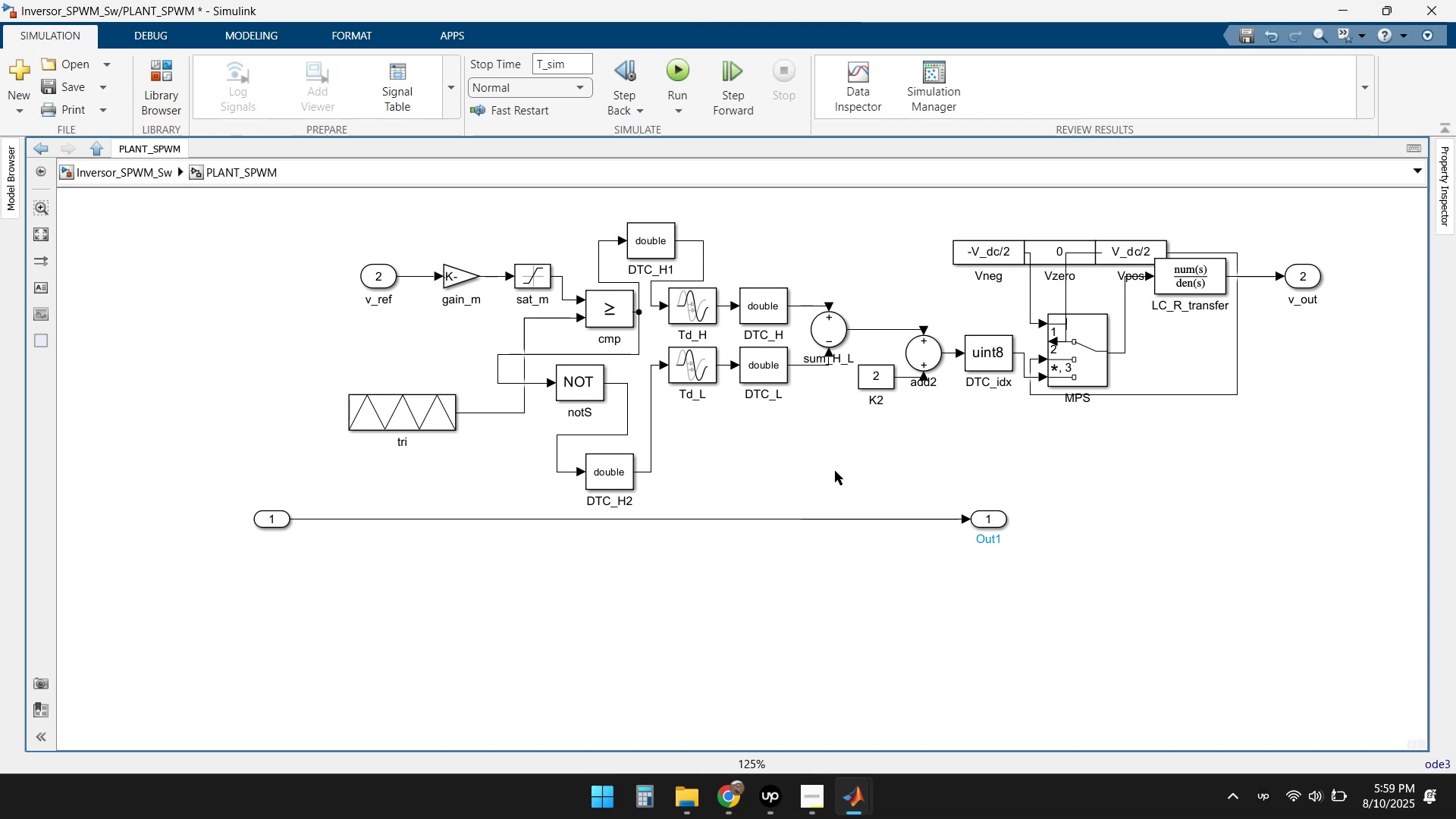 
left_click([675, 73])
 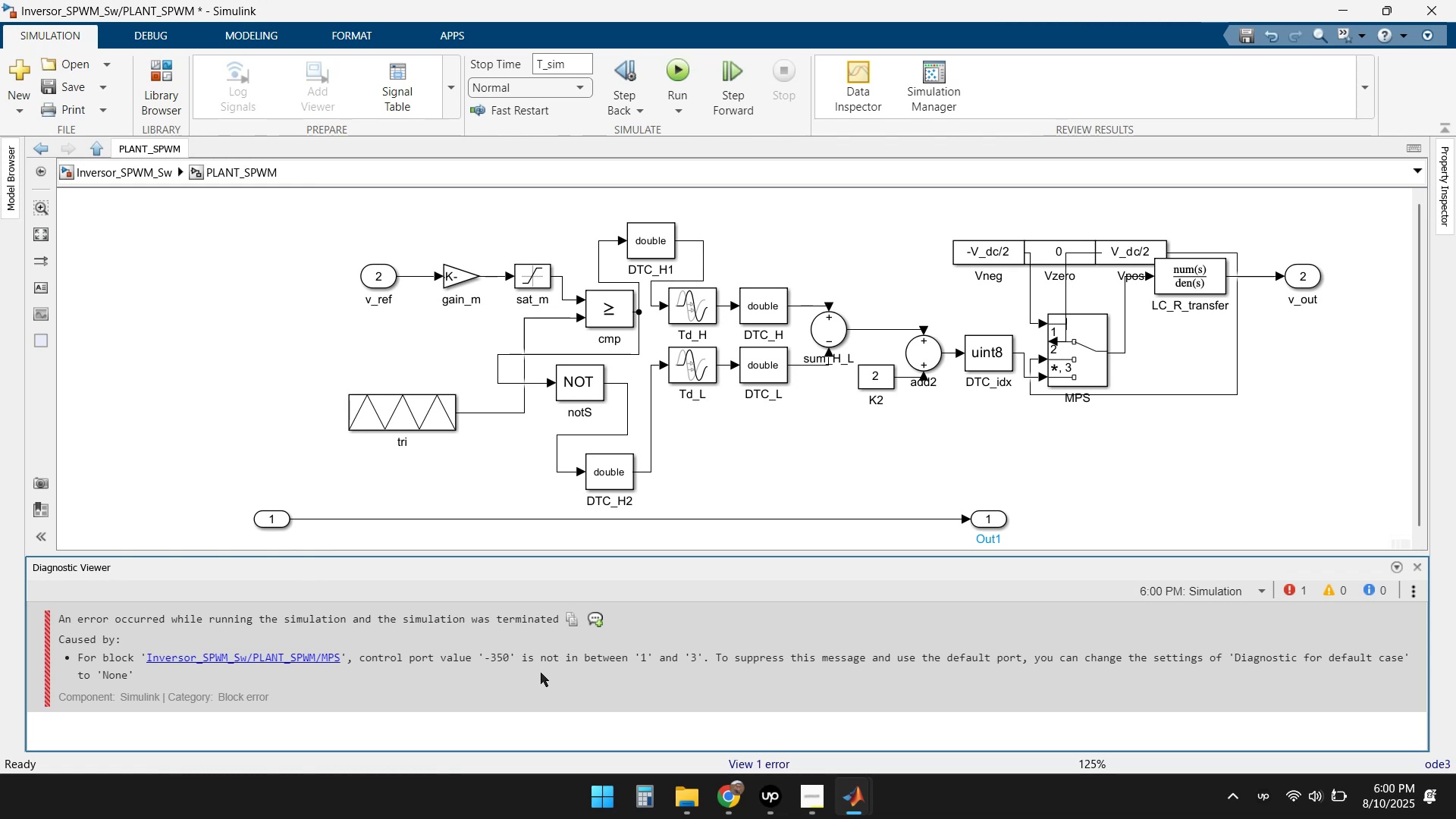 
wait(14.17)
 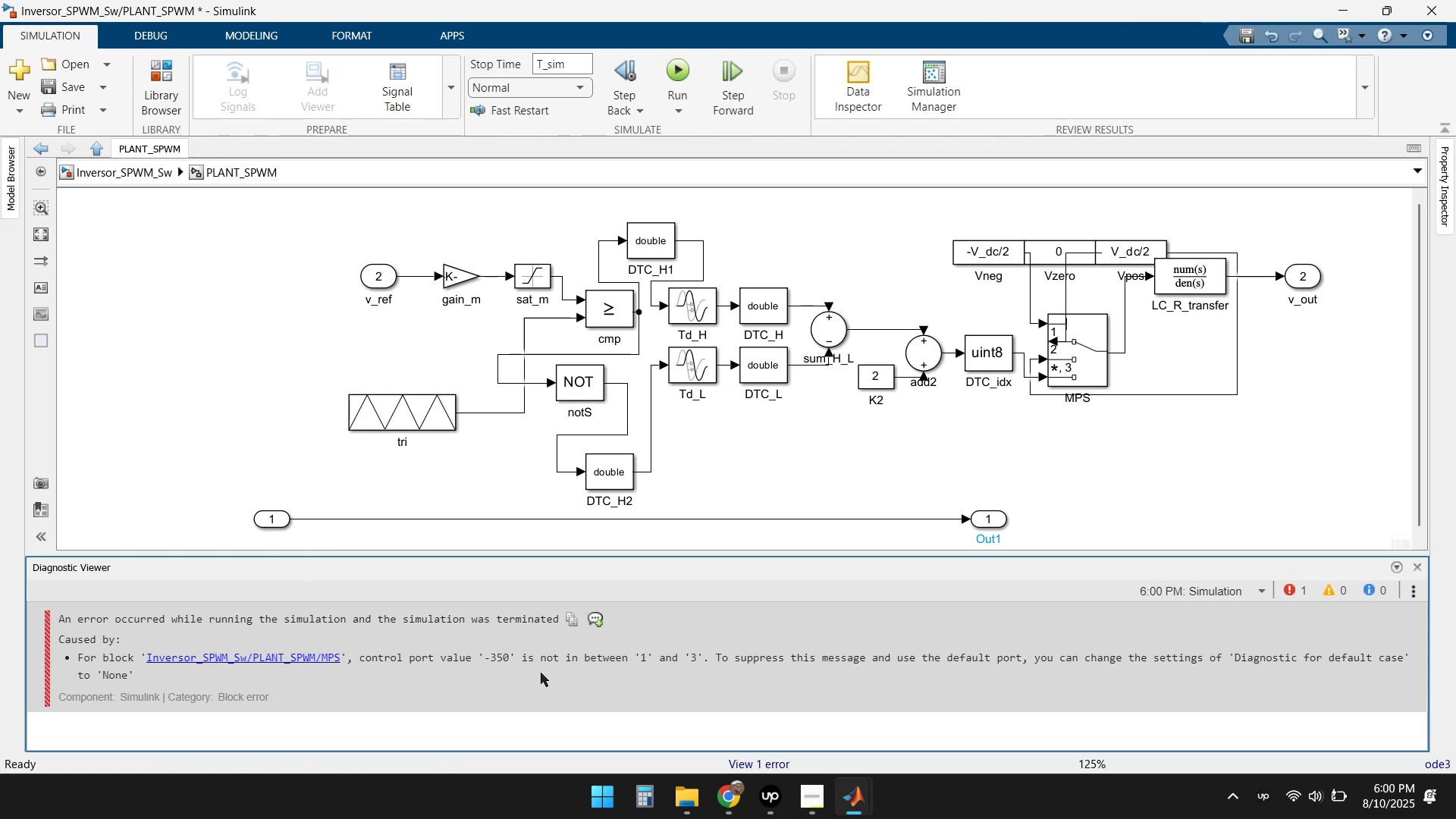 
left_click_drag(start_coordinate=[984, 519], to_coordinate=[877, 309])
 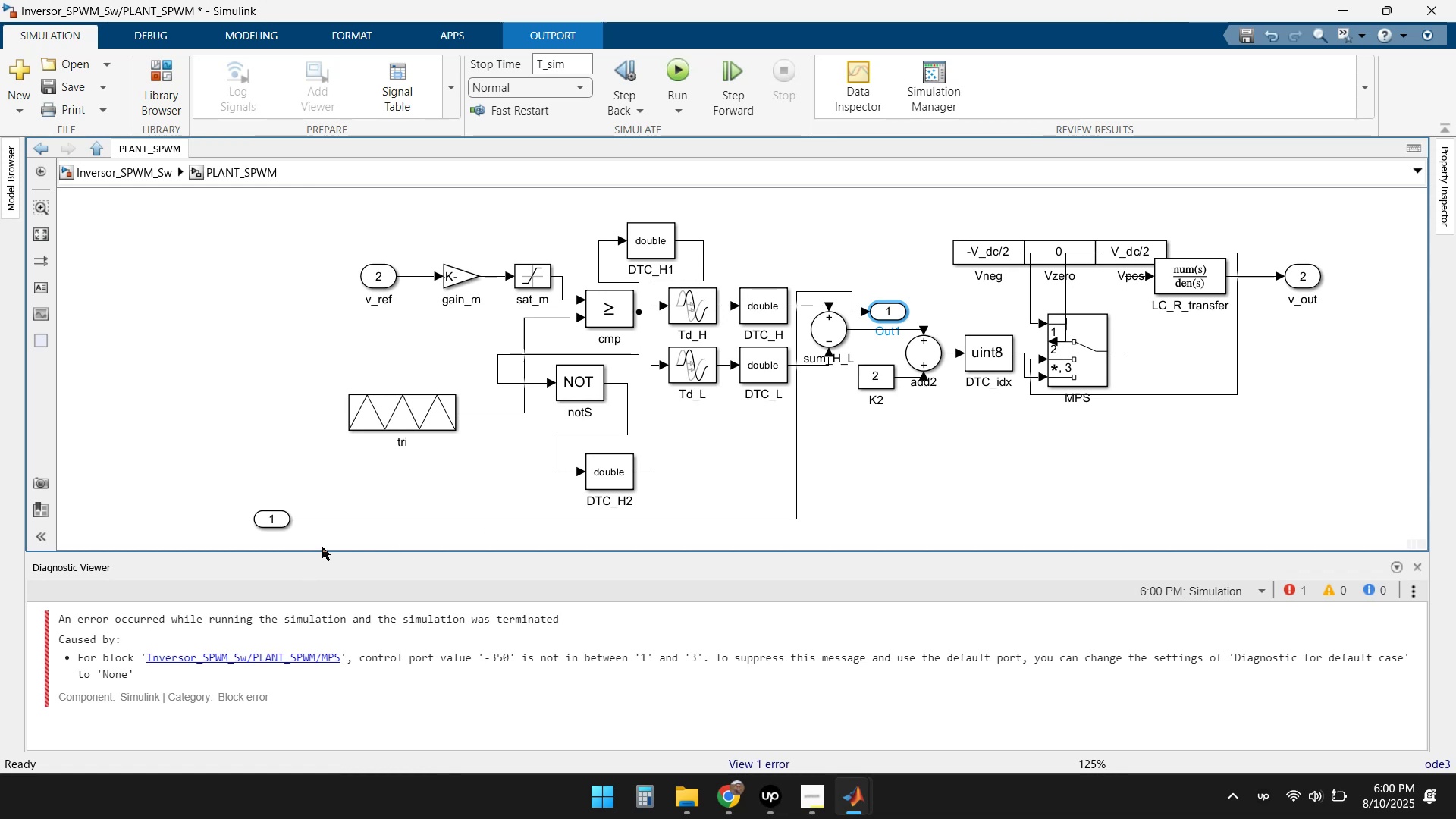 
left_click_drag(start_coordinate=[278, 520], to_coordinate=[481, 331])
 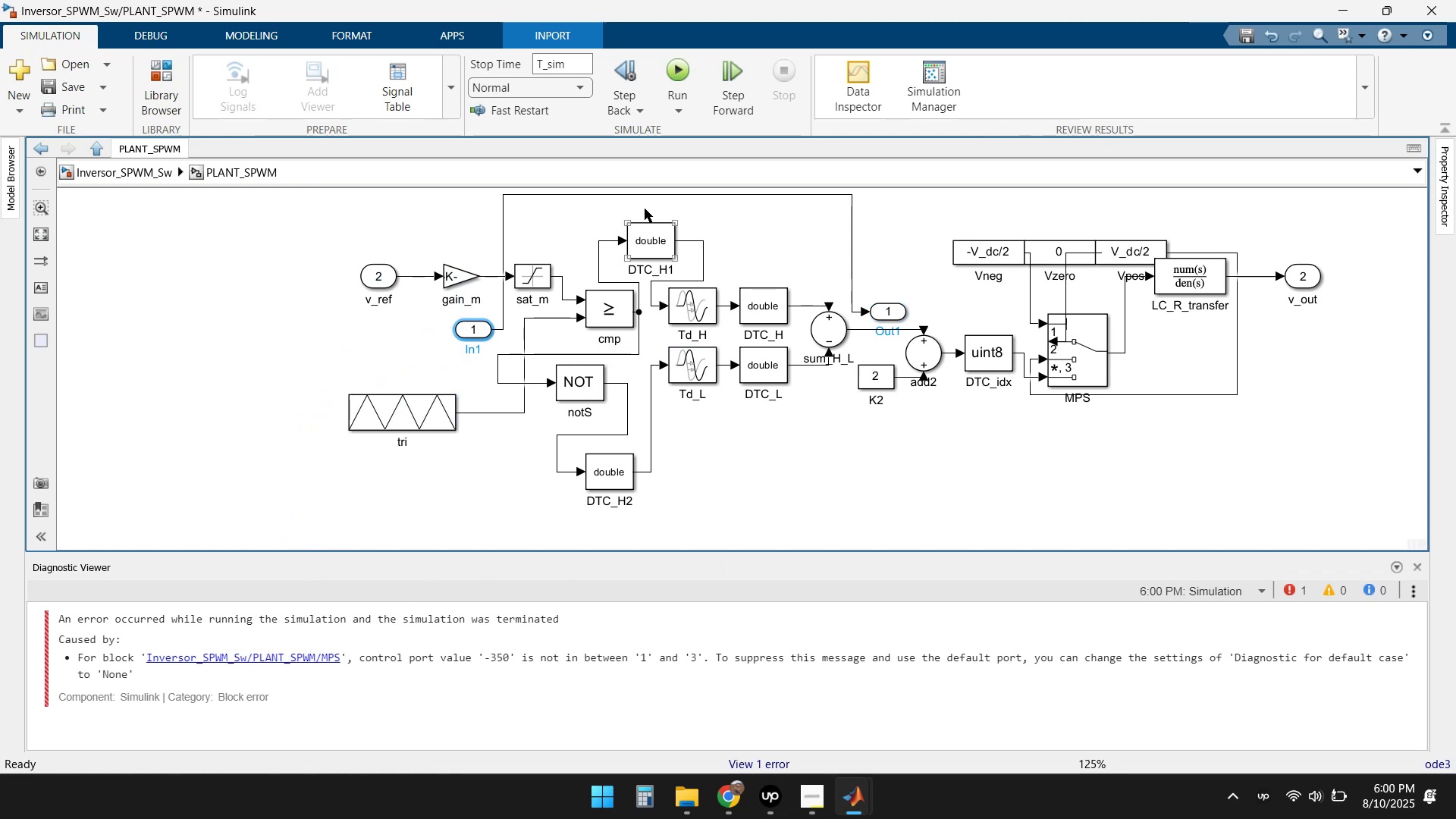 
left_click([679, 71])
 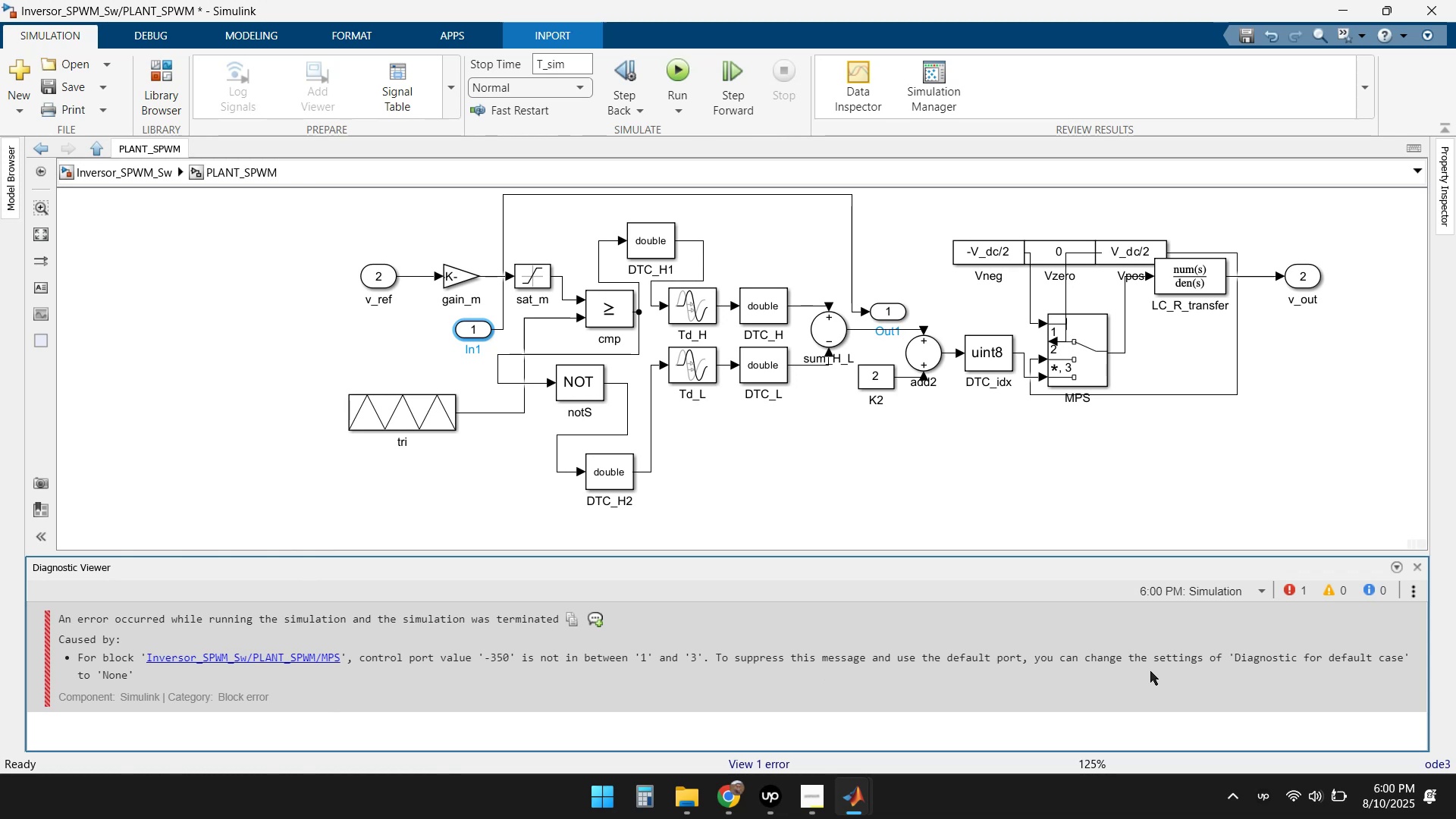 
wait(14.28)
 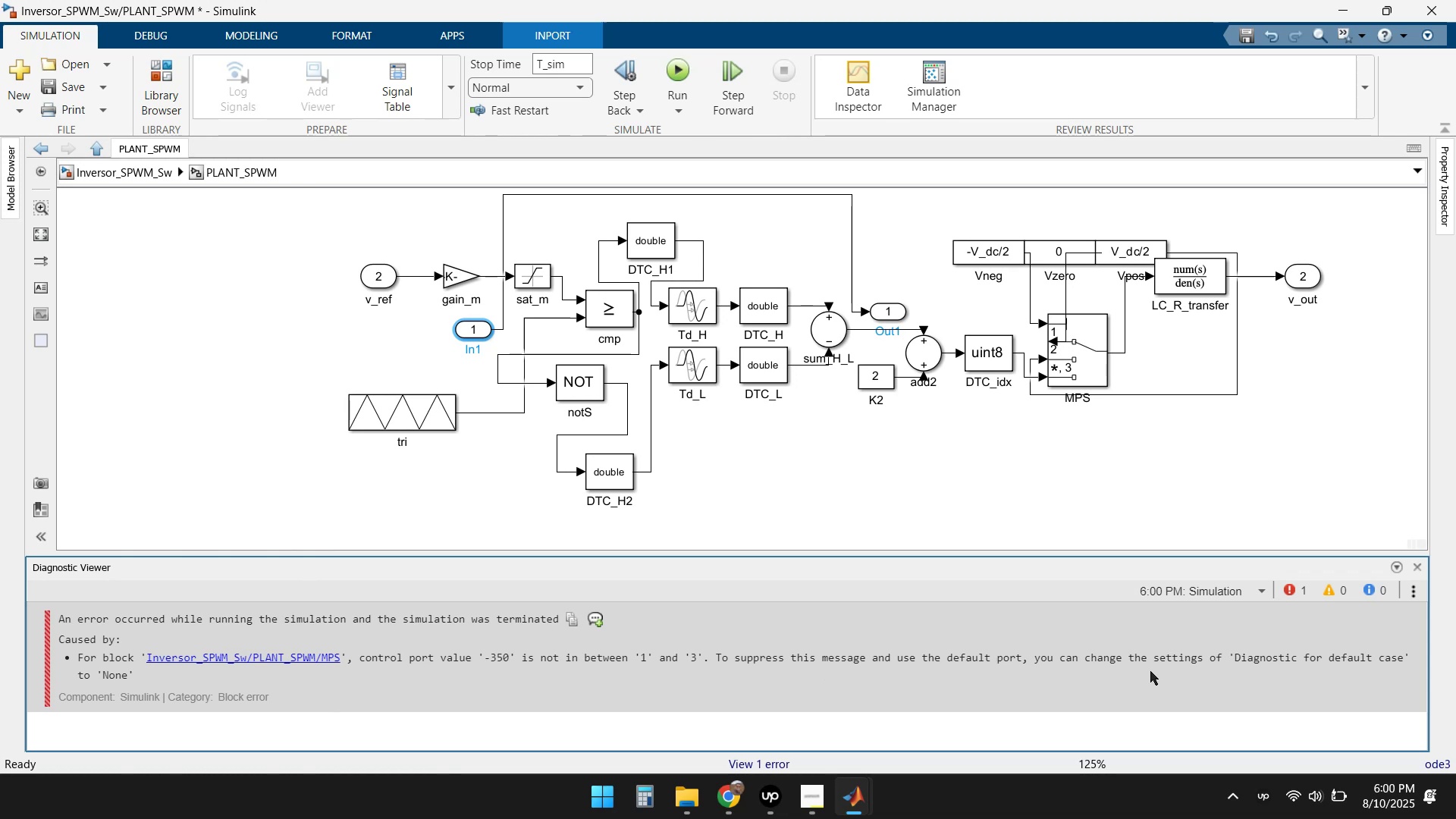 
left_click([140, 170])
 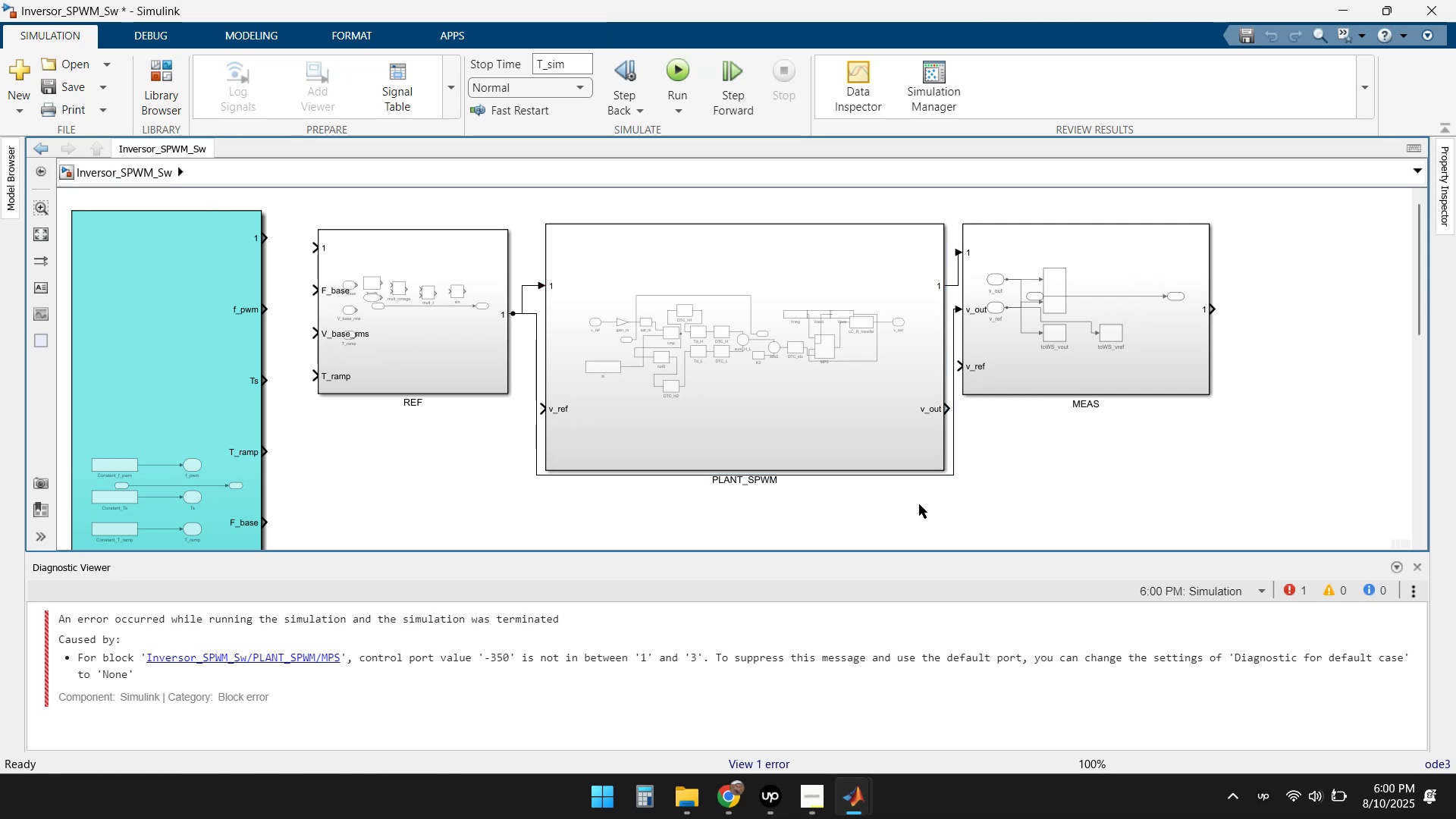 
left_click([682, 72])
 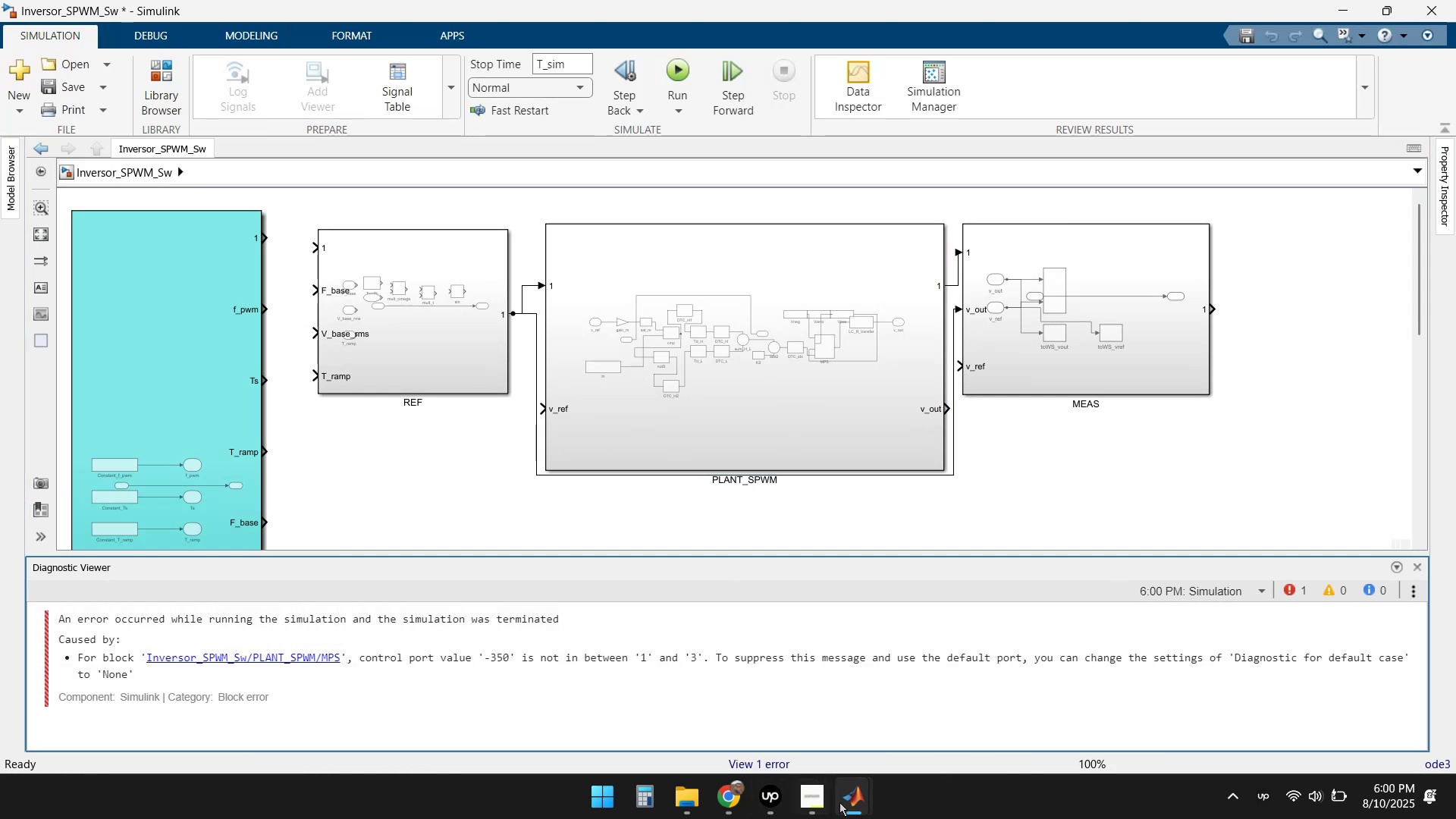 
left_click([733, 807])
 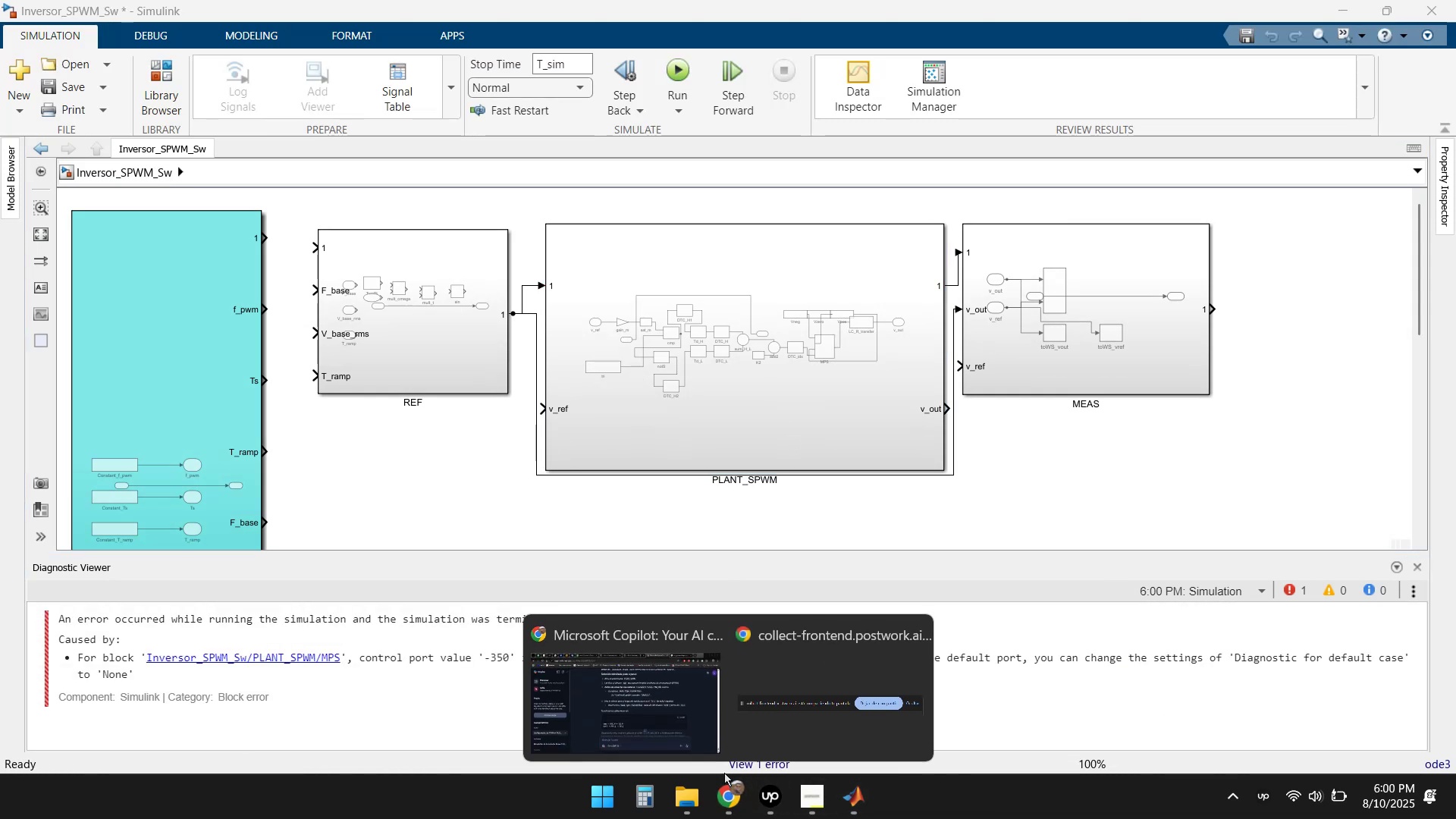 
left_click([645, 705])
 